 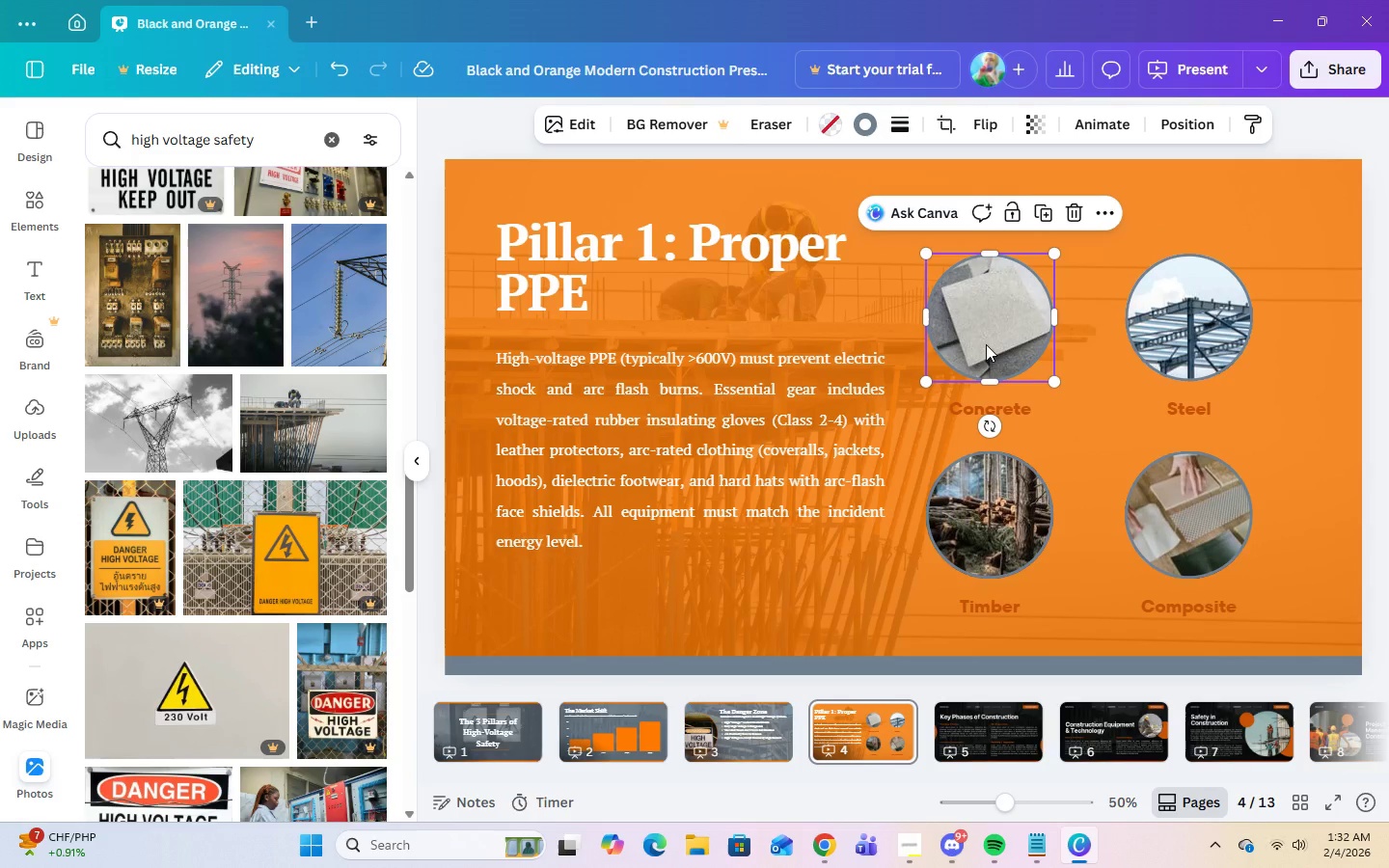 
left_click([1070, 213])
 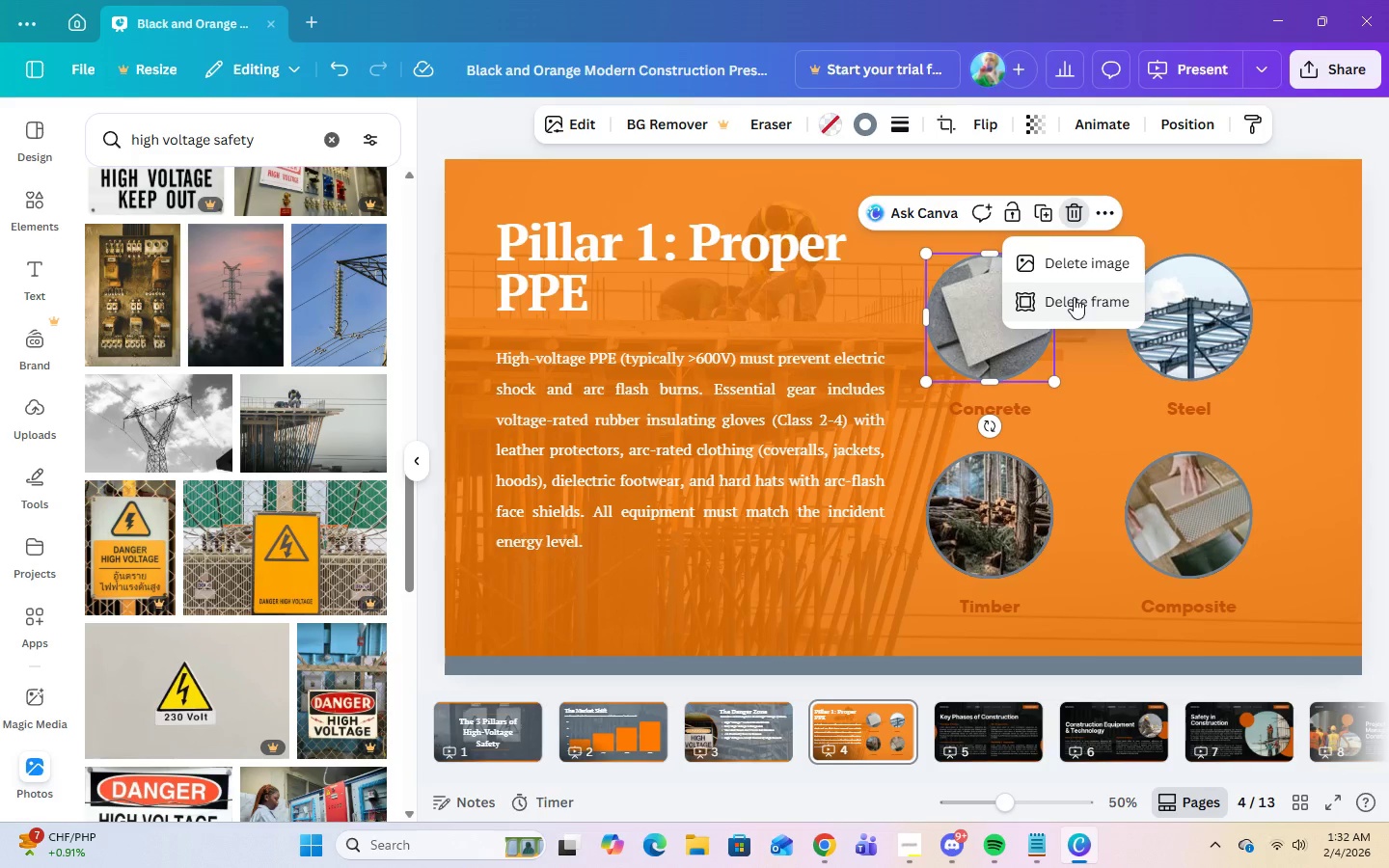 
left_click([29, 207])
 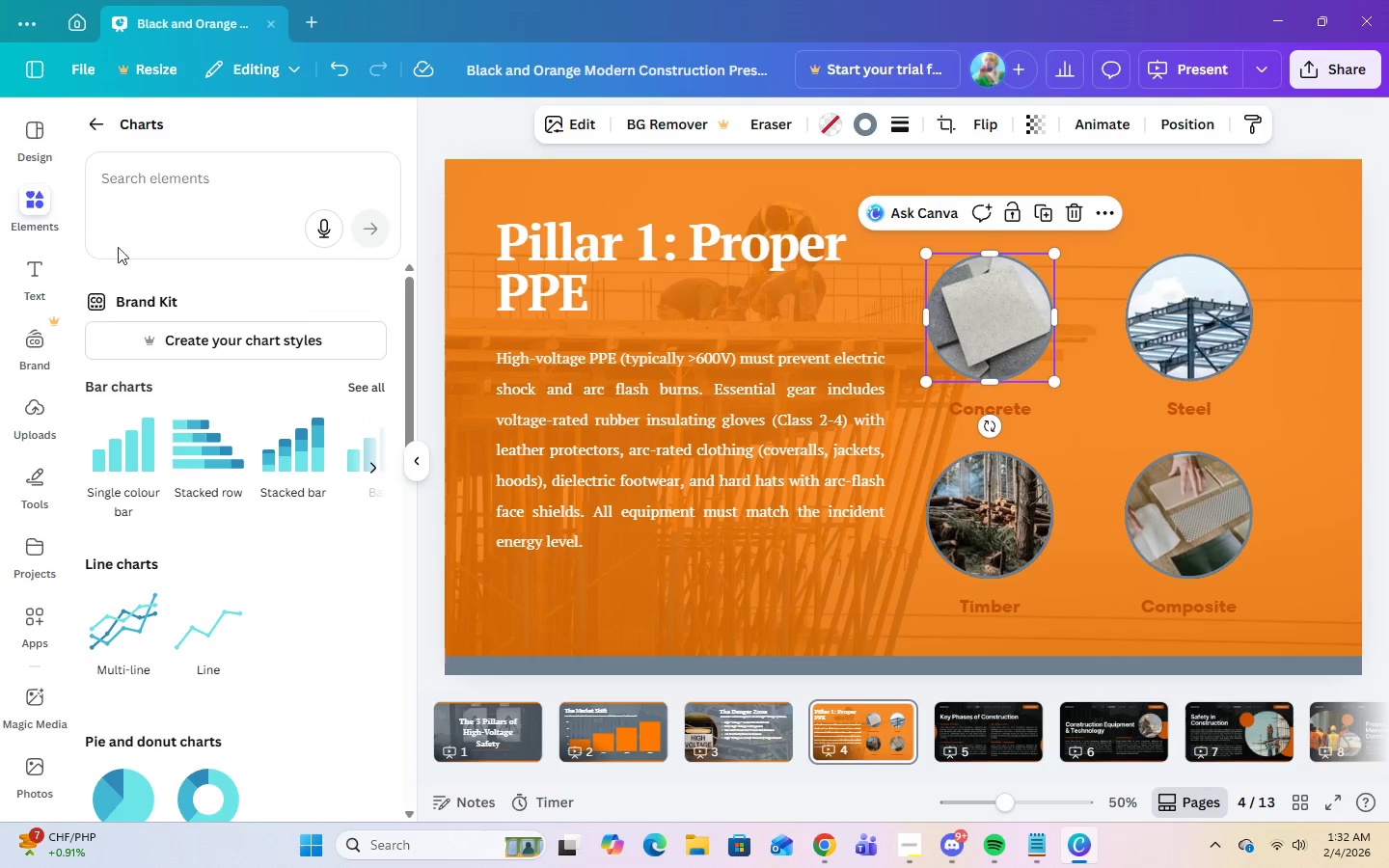 
left_click([270, 183])
 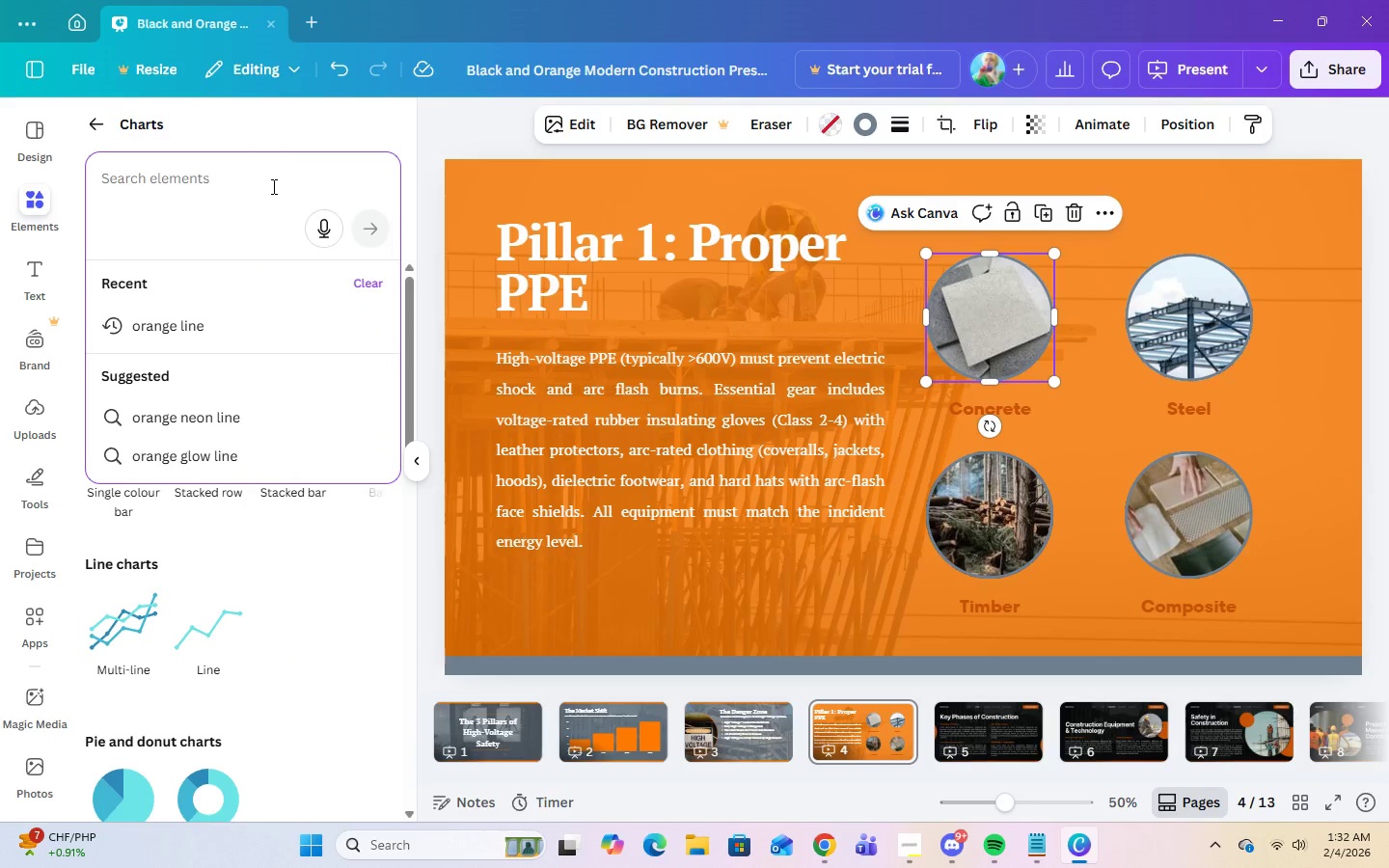 
type(RUBBER ISNULATING GLOVES)
 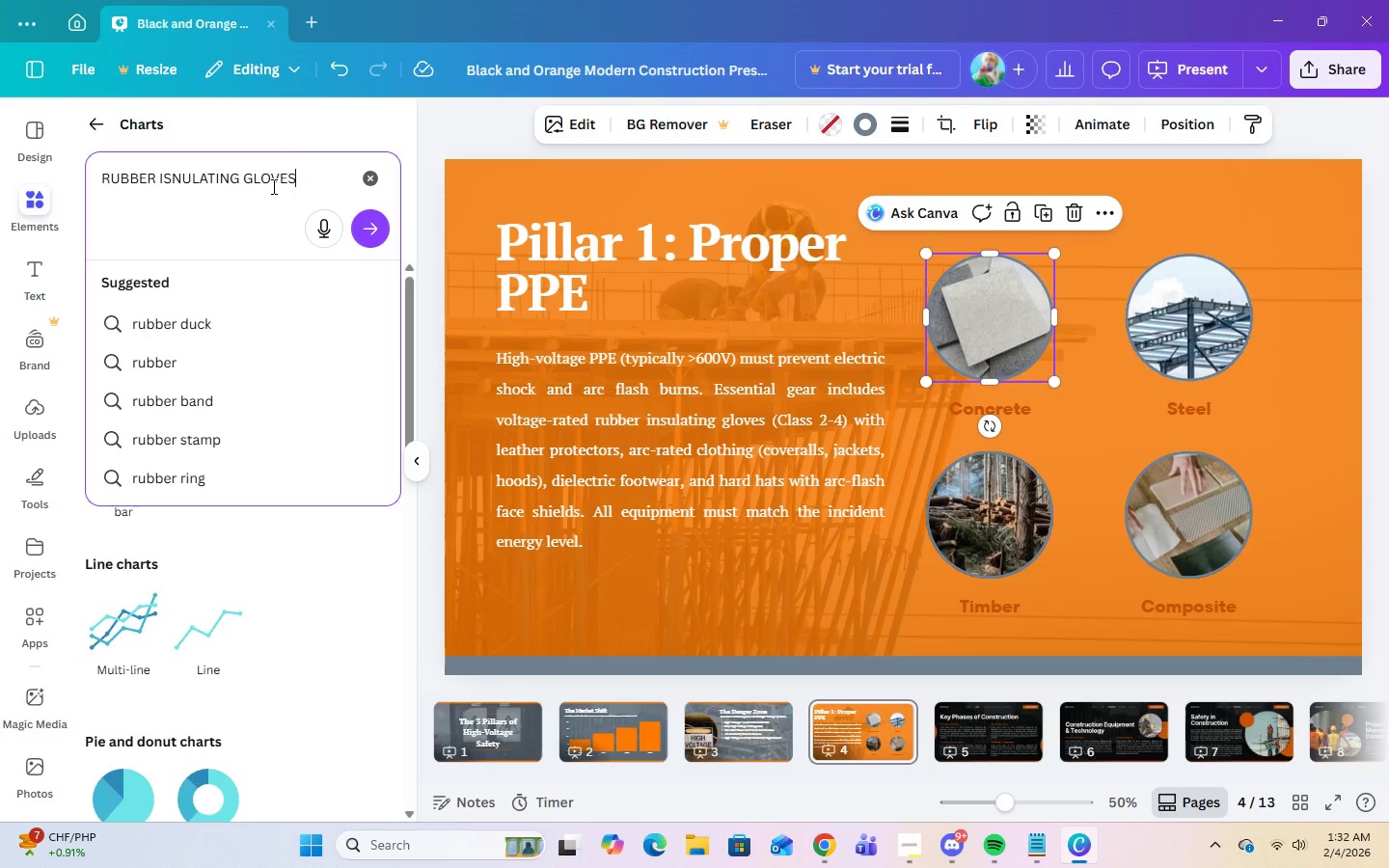 
key(Enter)
 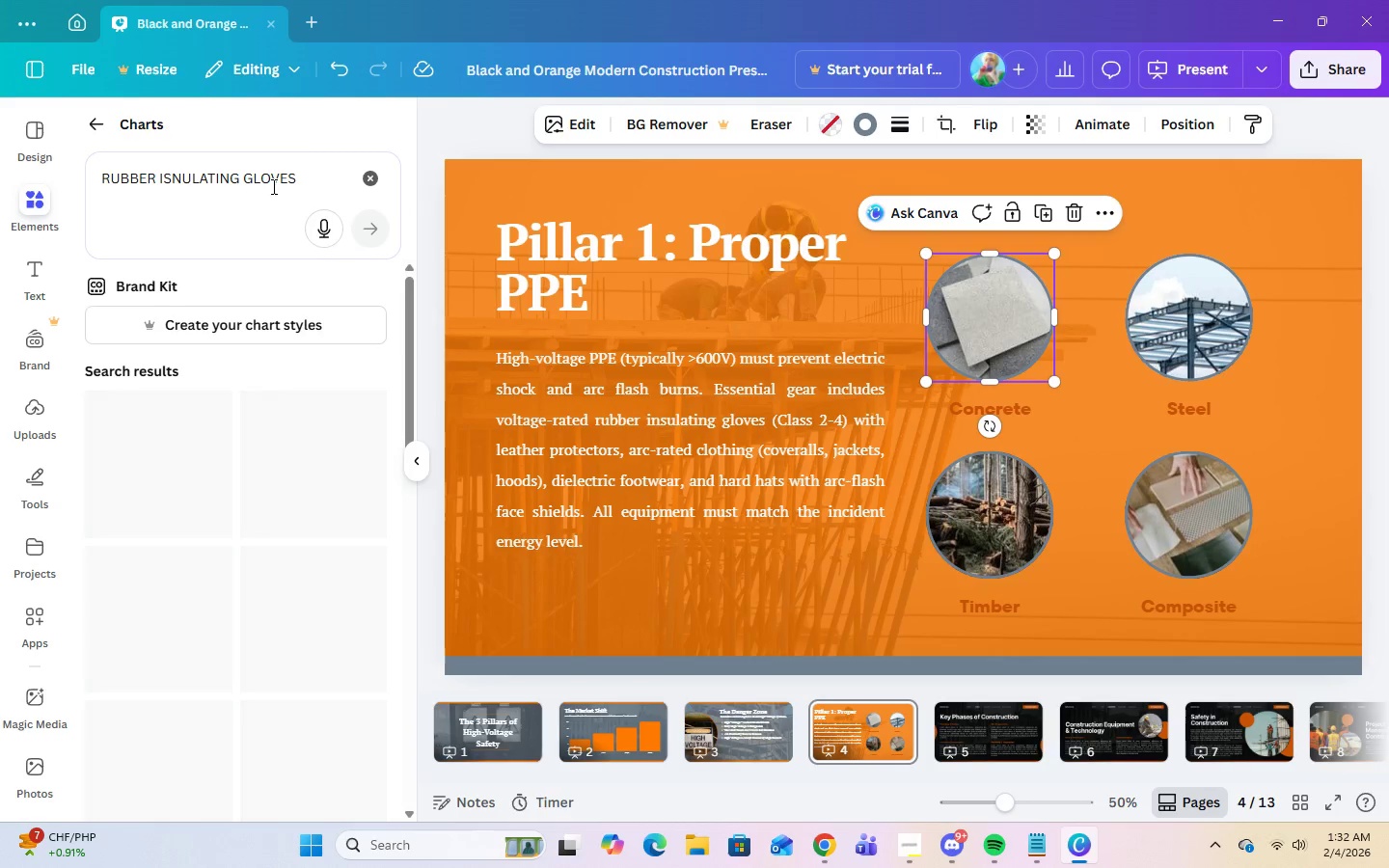 
key(CapsLock)
 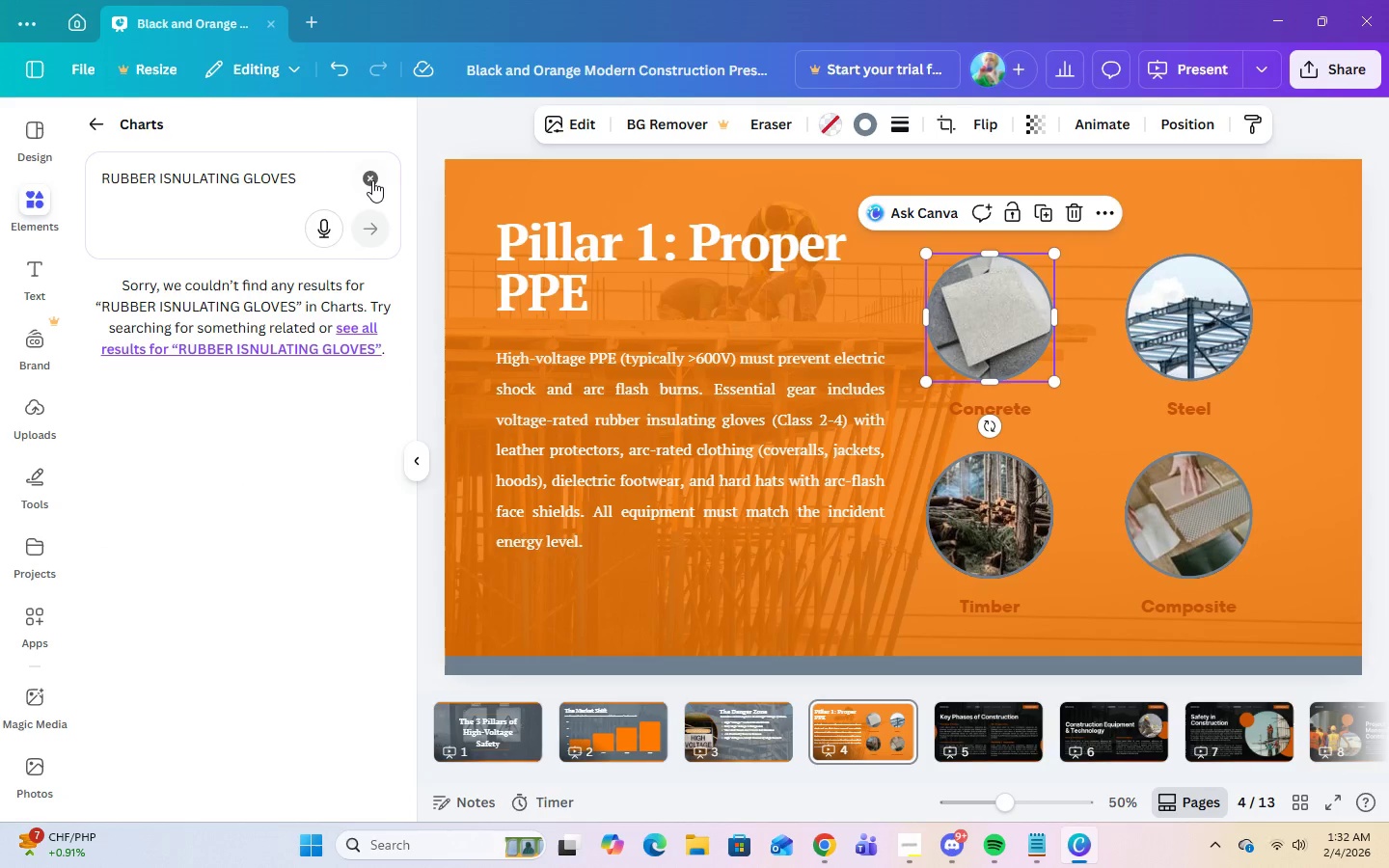 
left_click([373, 180])
 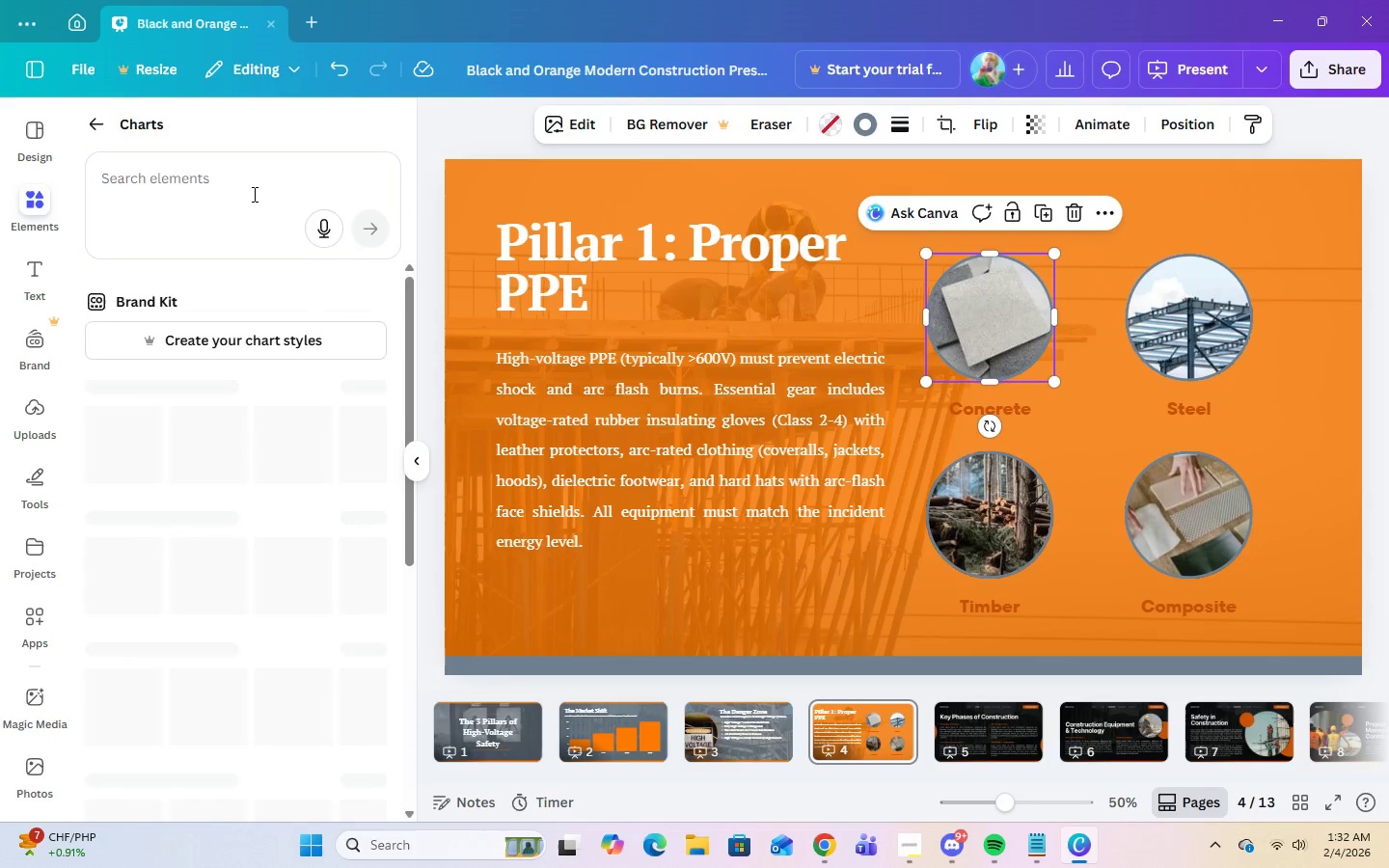 
left_click([253, 194])
 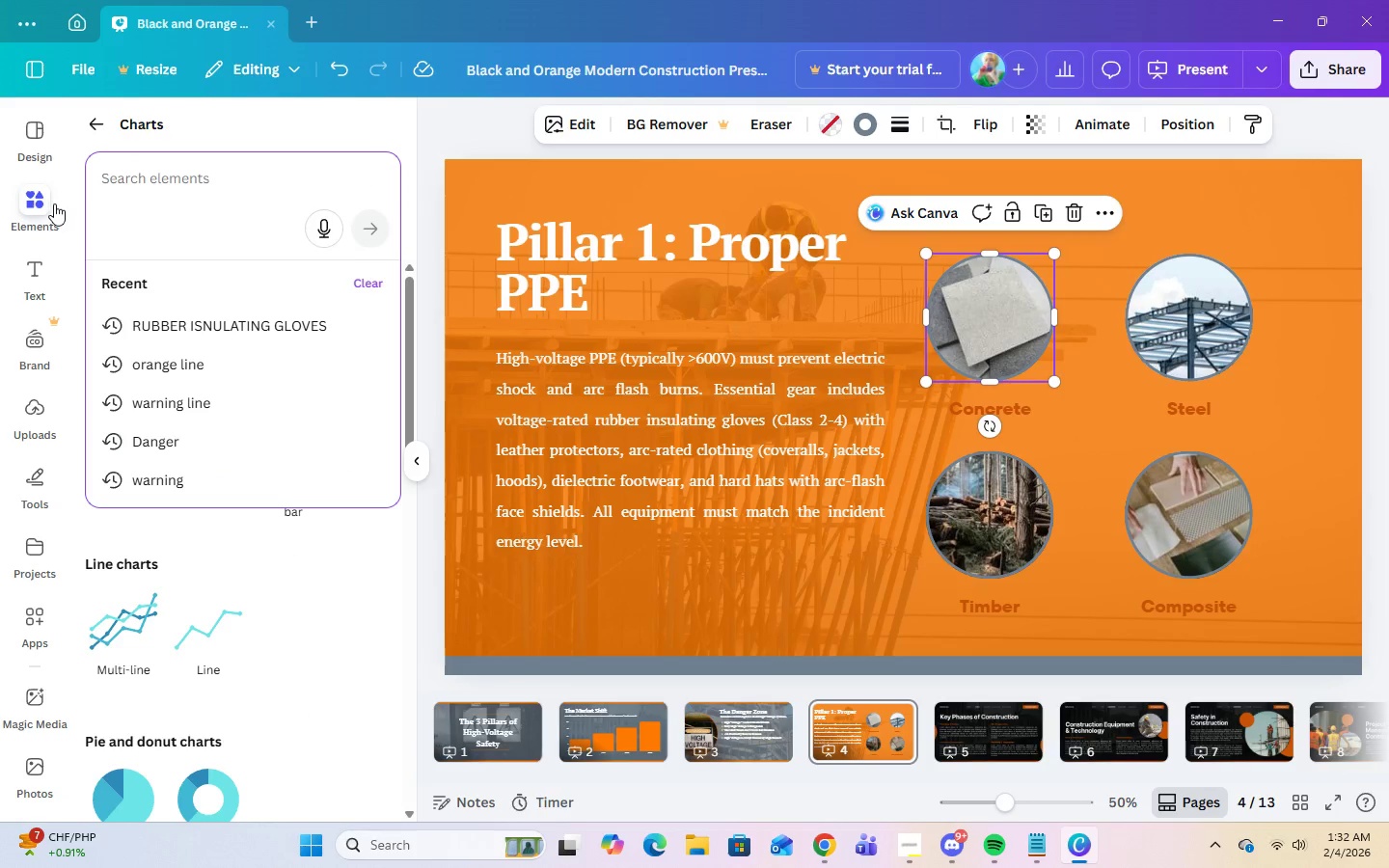 
left_click([47, 205])
 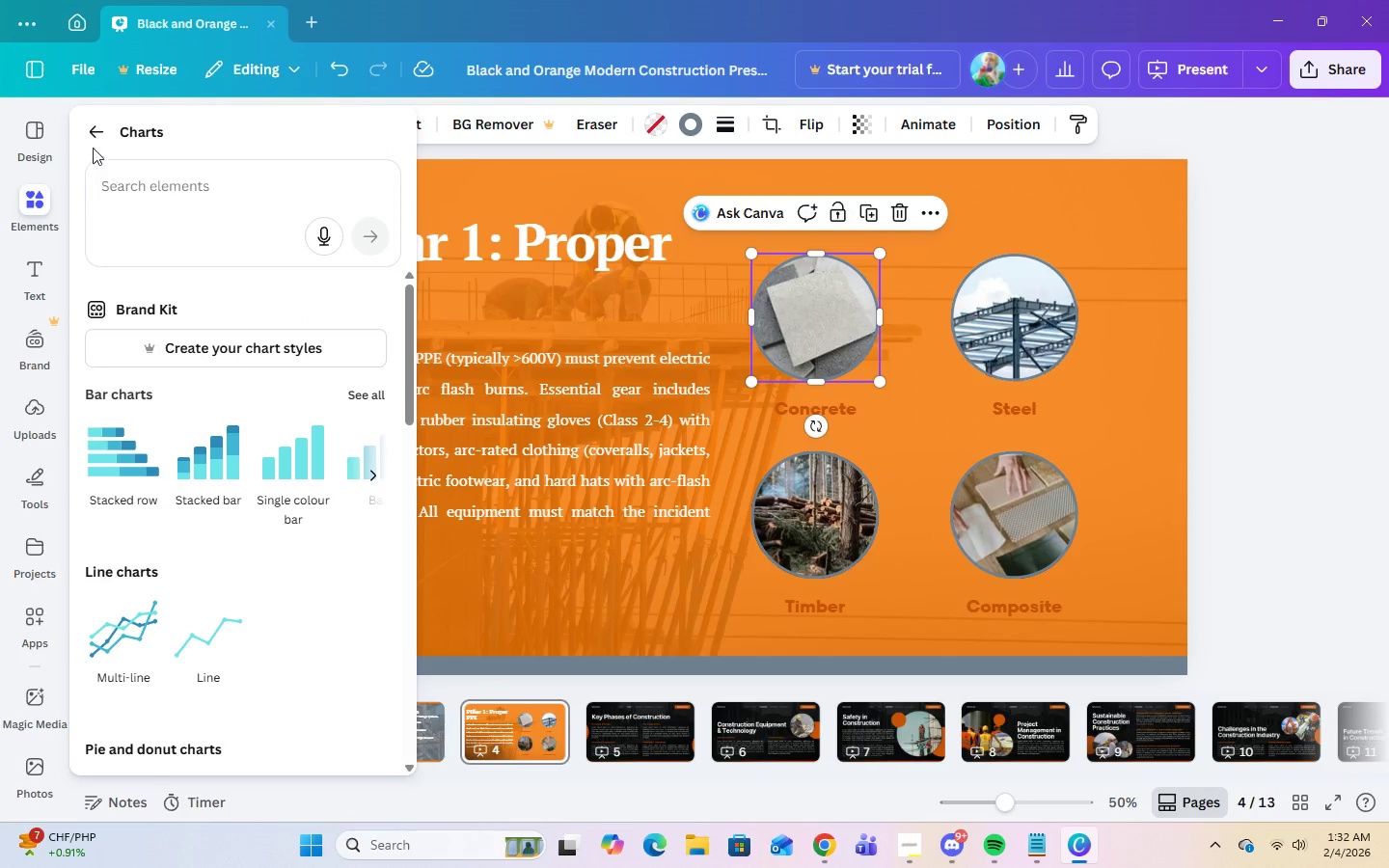 
left_click([93, 140])
 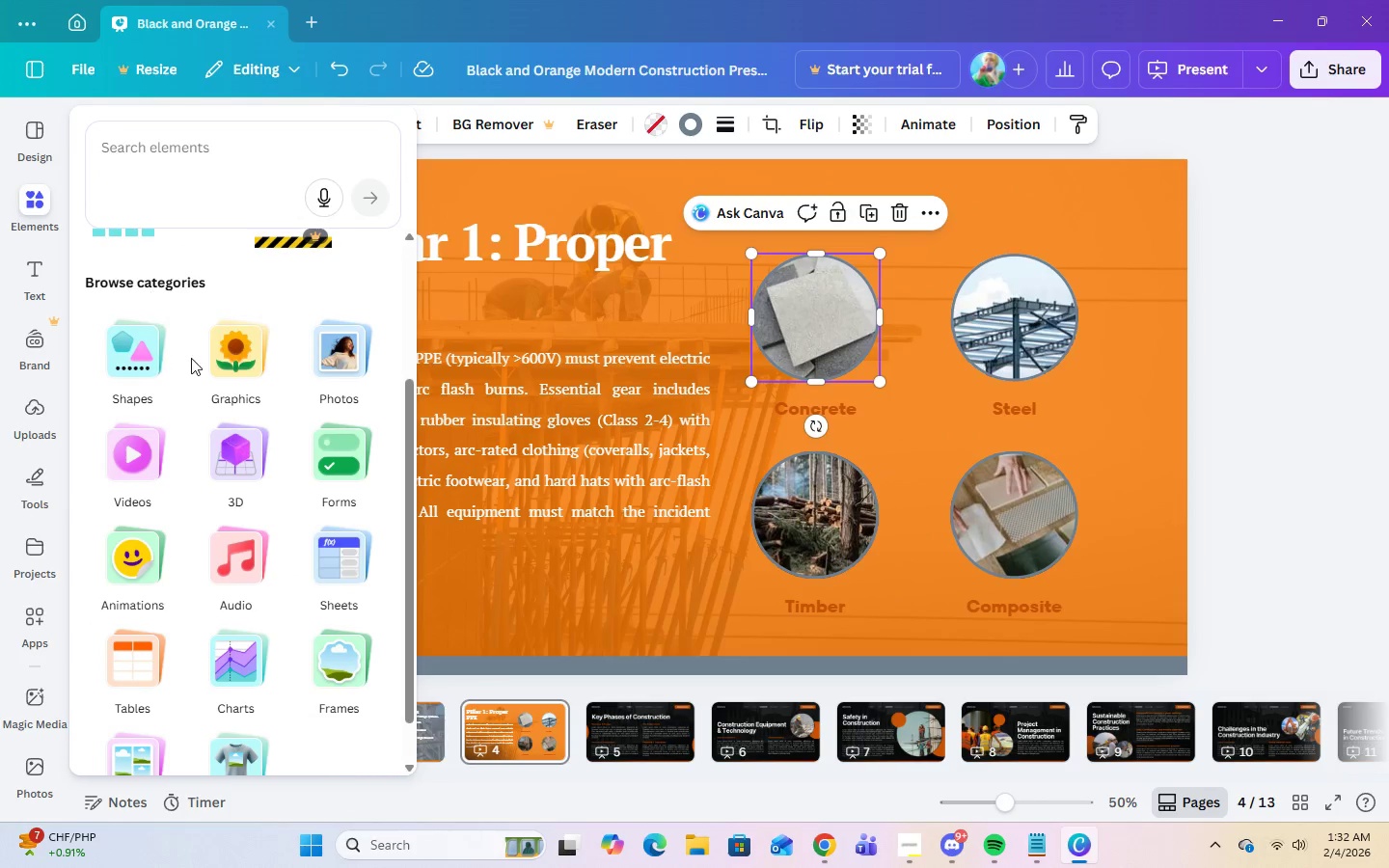 
left_click([211, 359])
 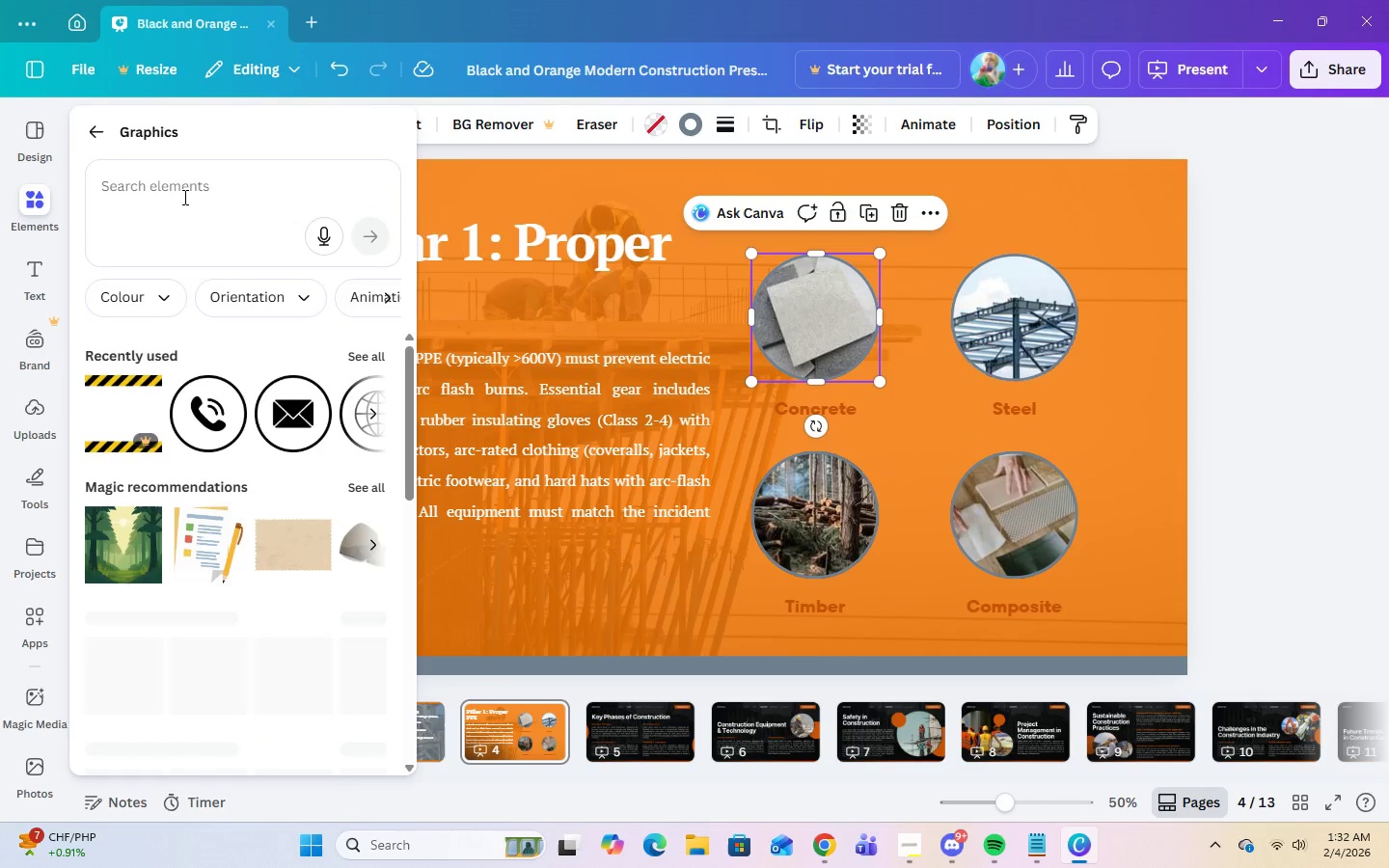 
left_click([181, 194])
 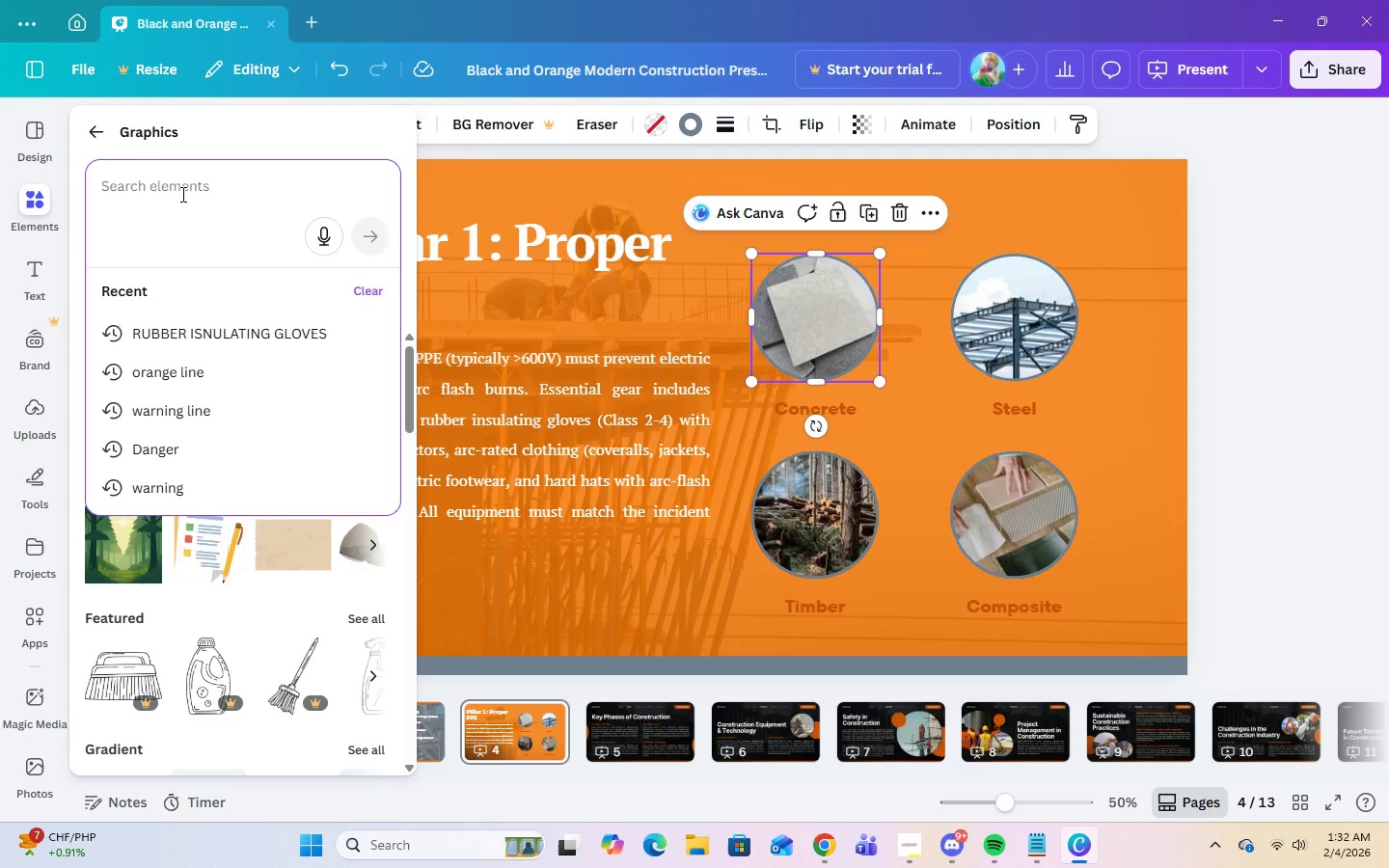 
type(safety gloves)
 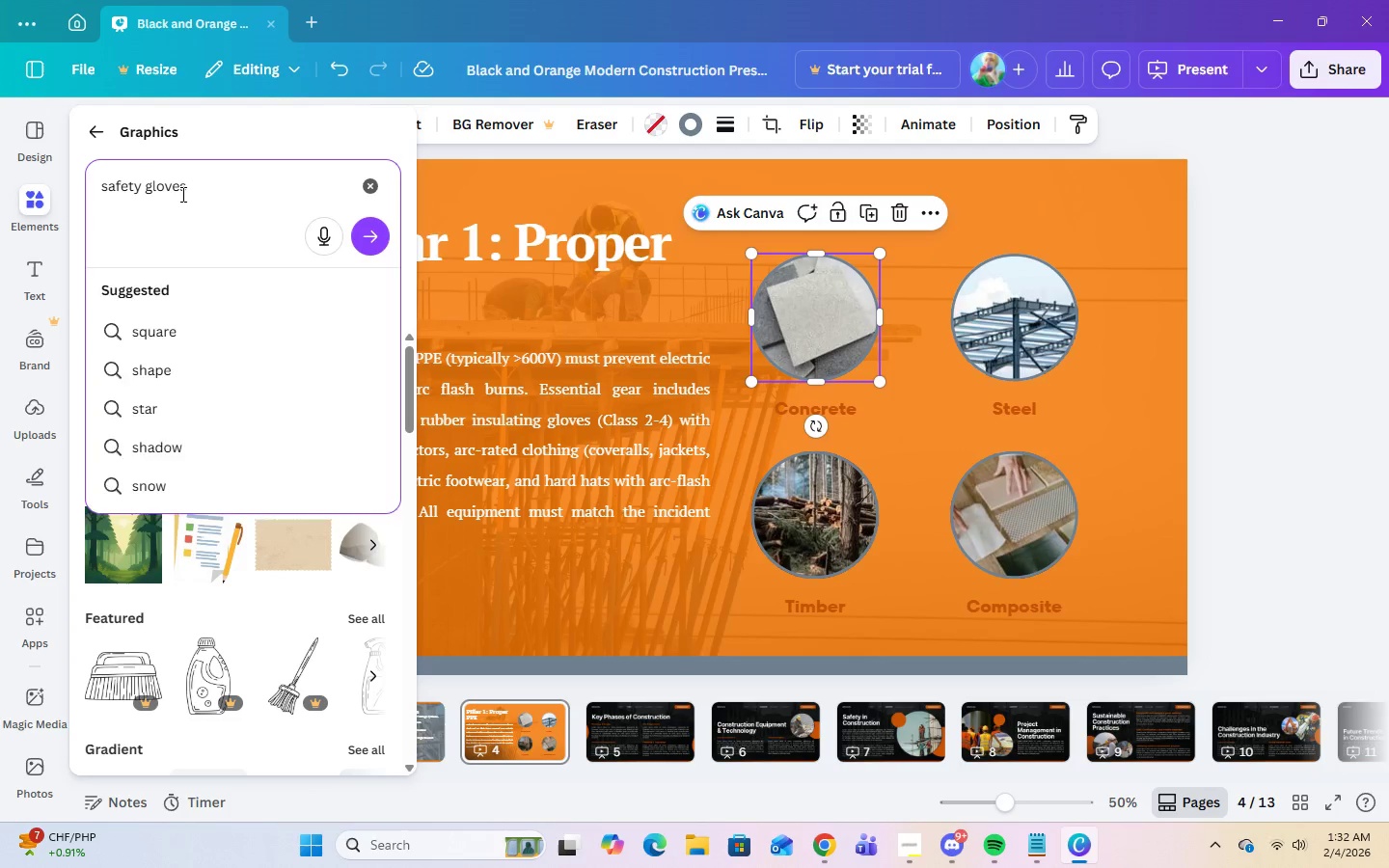 
key(Enter)
 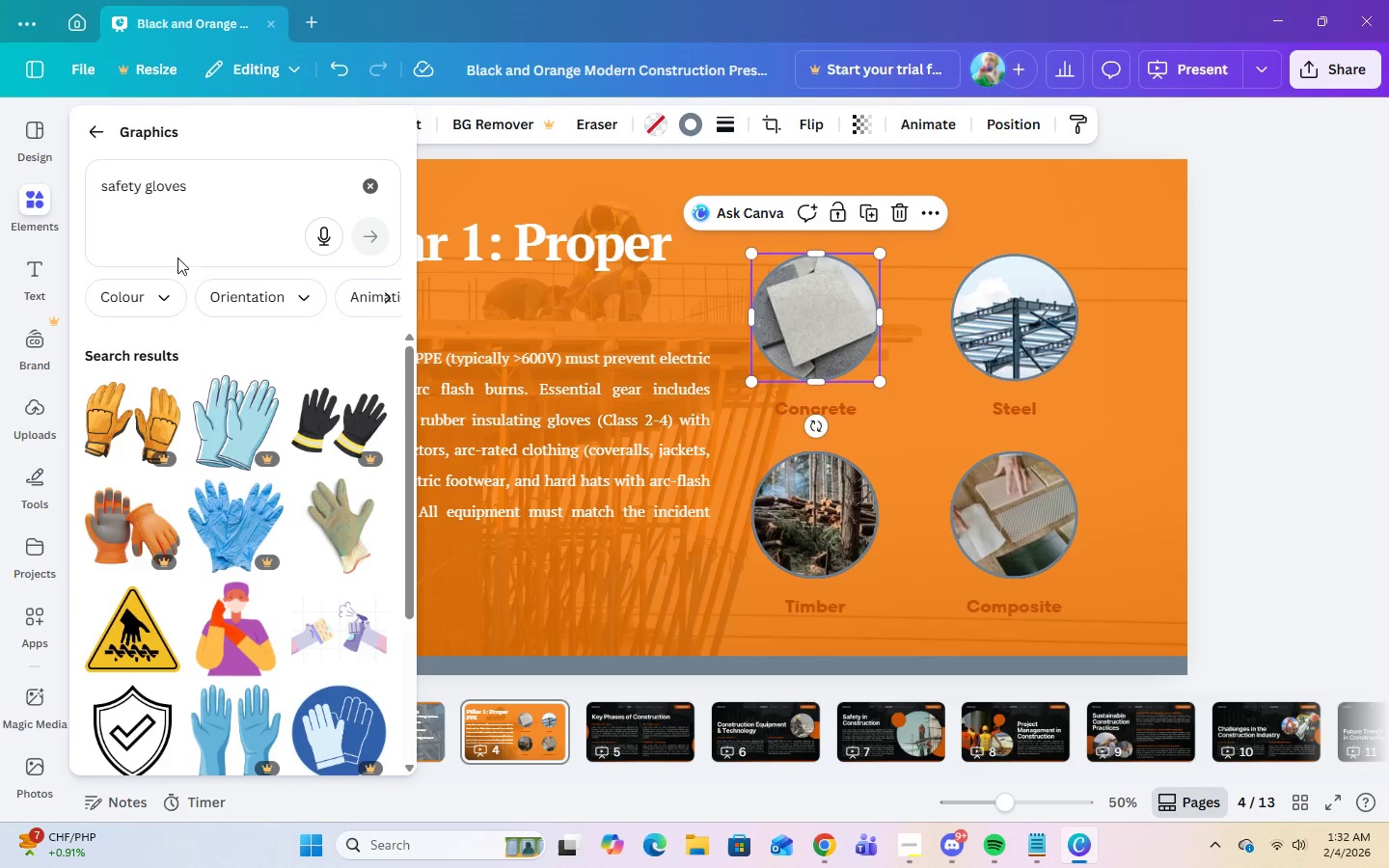 
mouse_move([269, 622])
 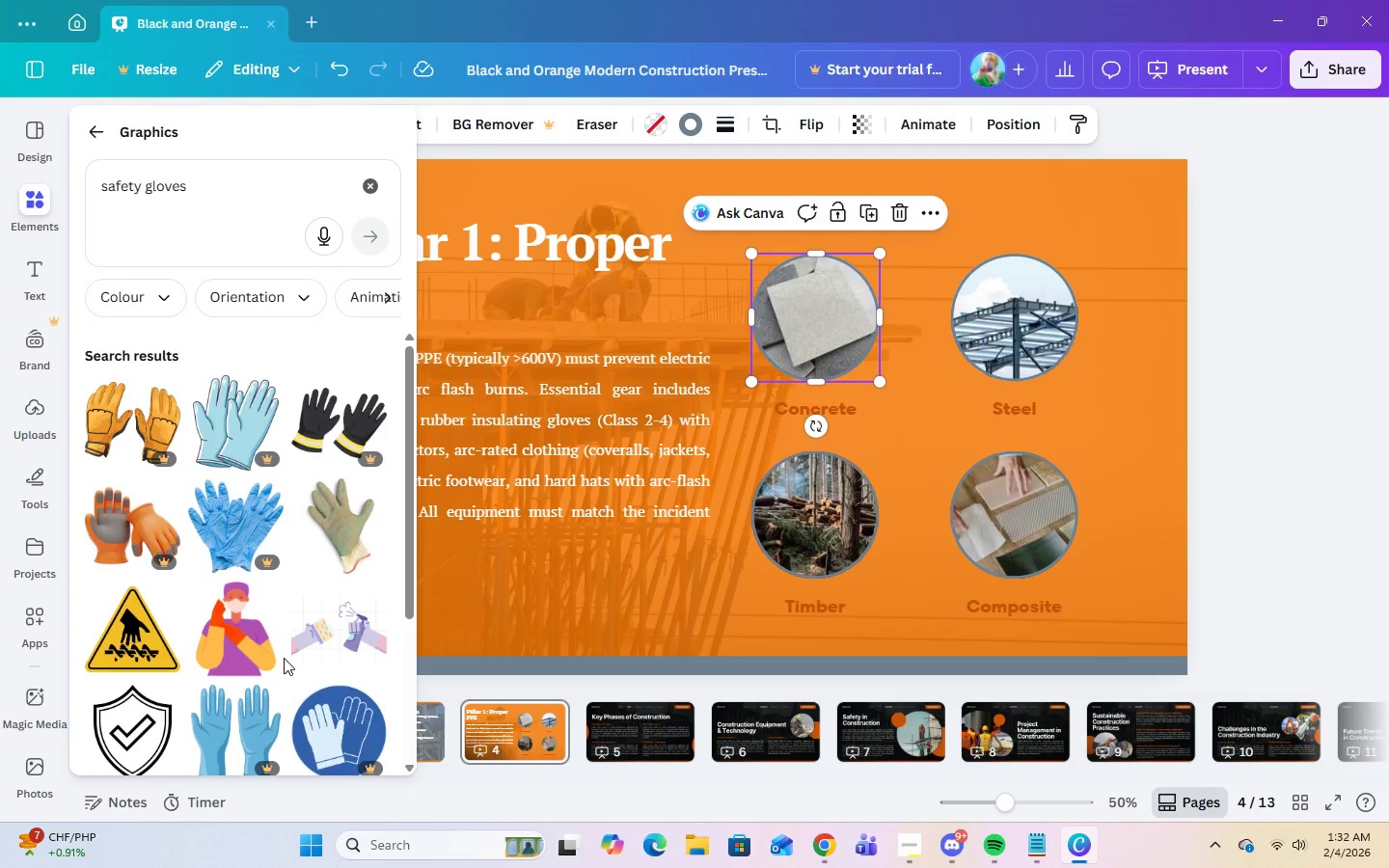 
scroll: coordinate [284, 658], scroll_direction: down, amount: 2.0
 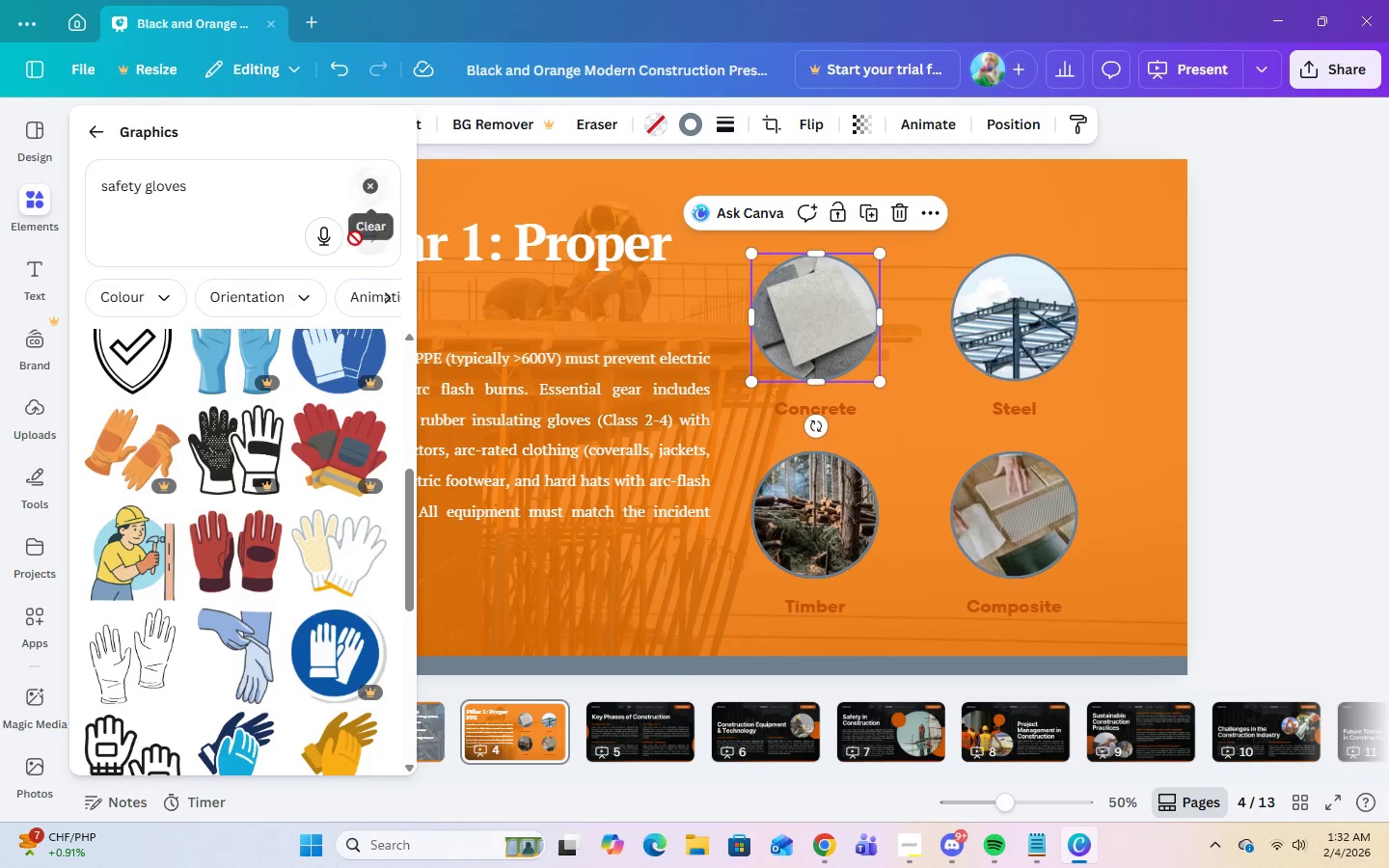 
wait(5.09)
 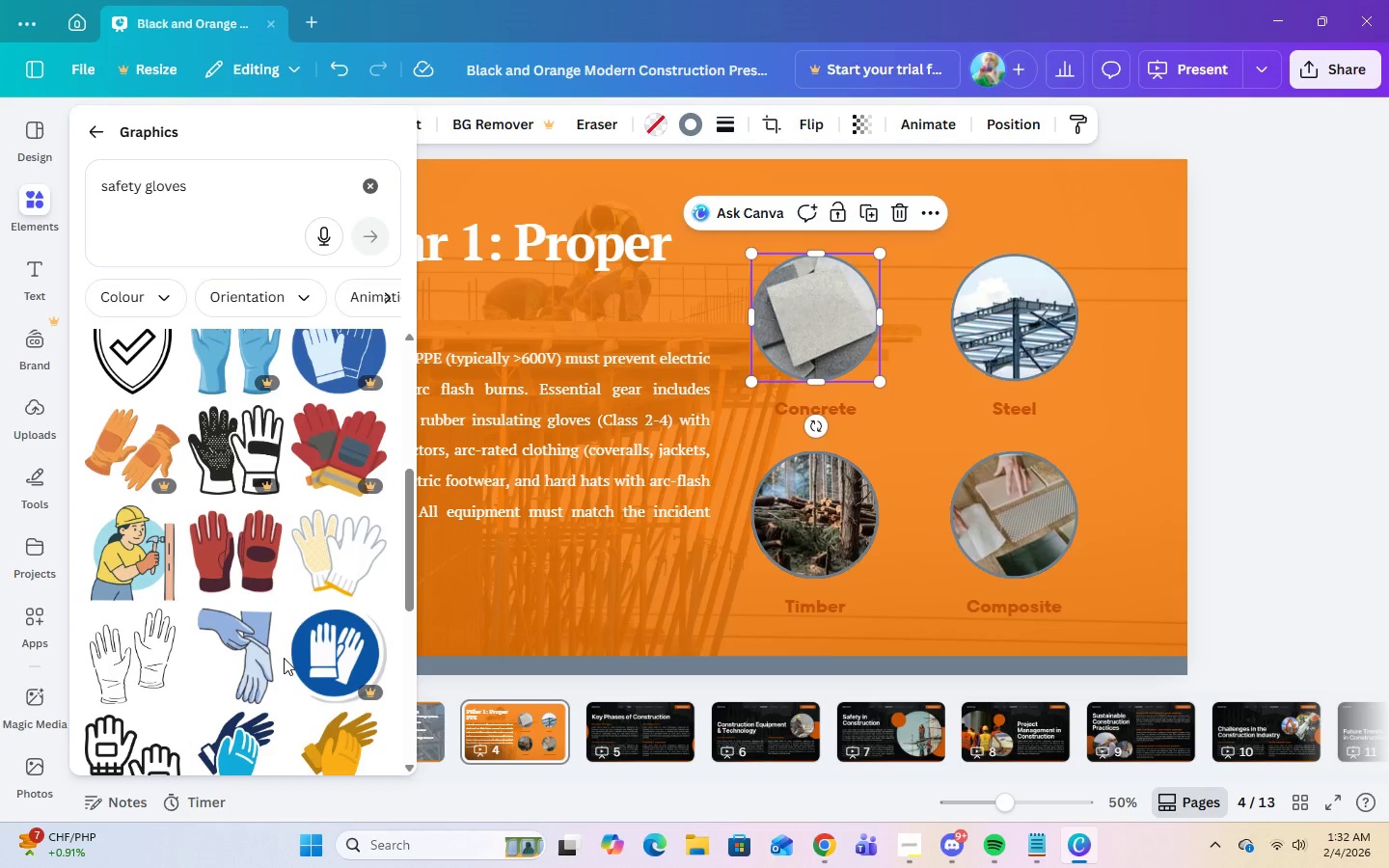 
double_click([287, 177])
 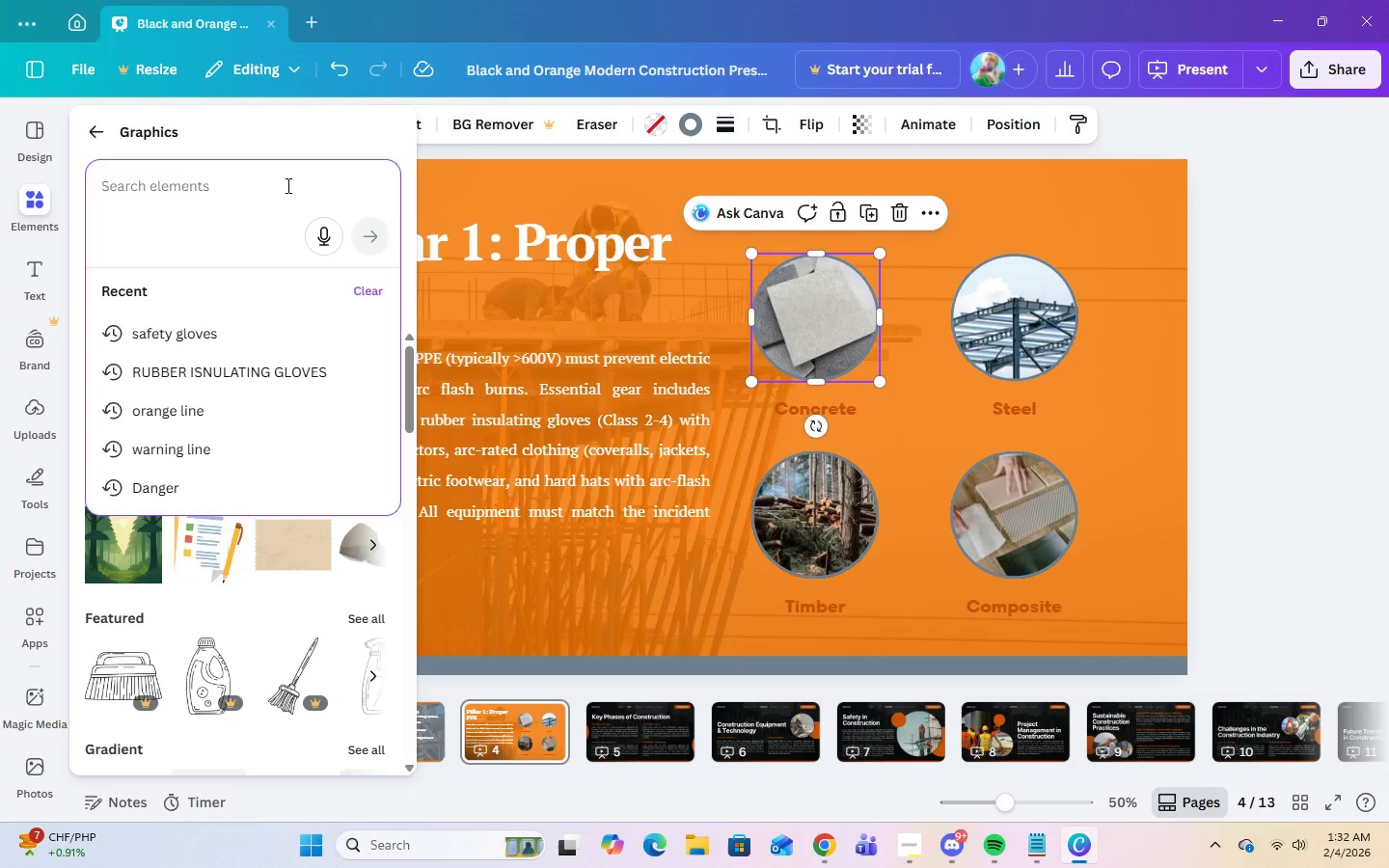 
type(rubber )
 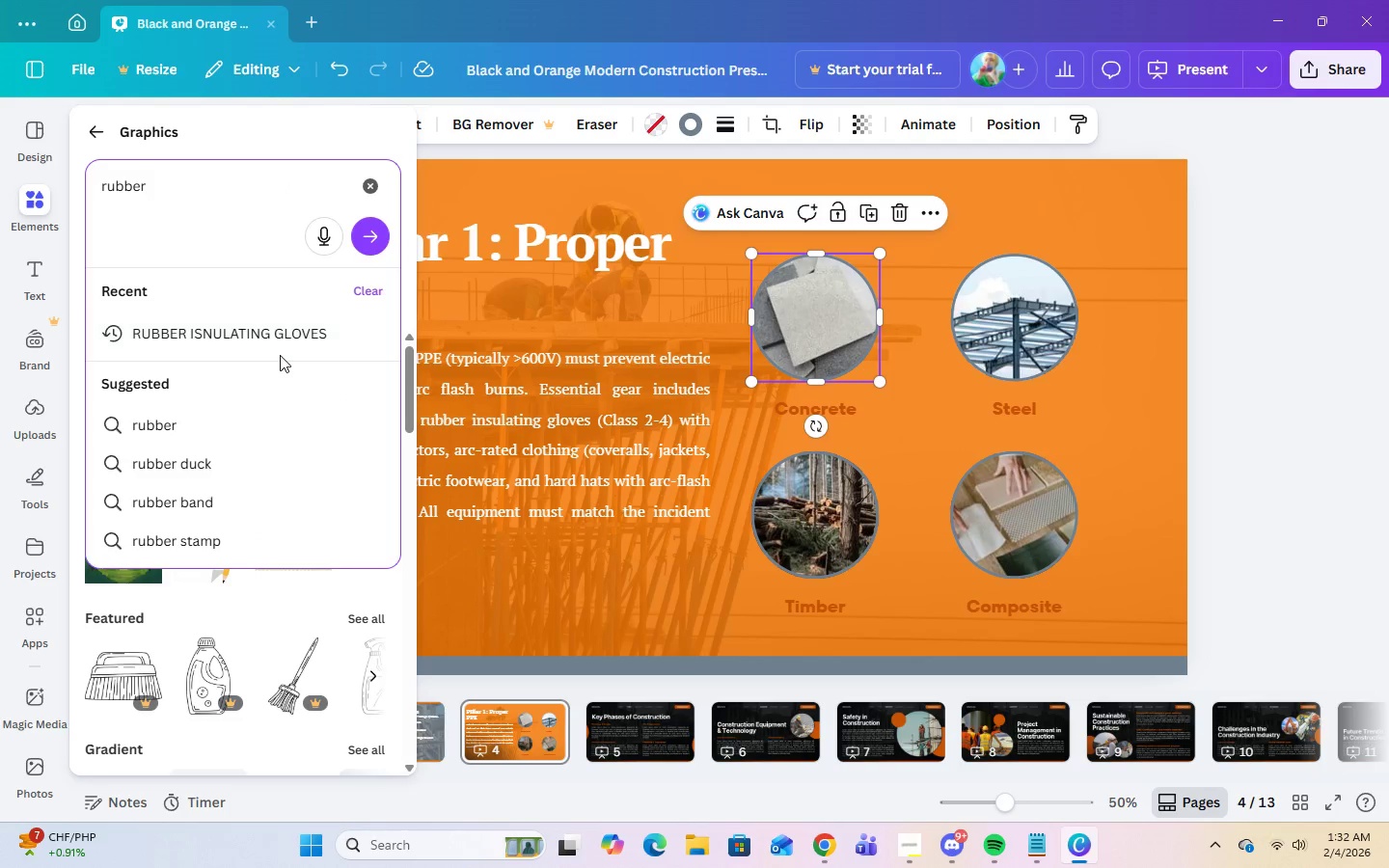 
left_click([276, 343])
 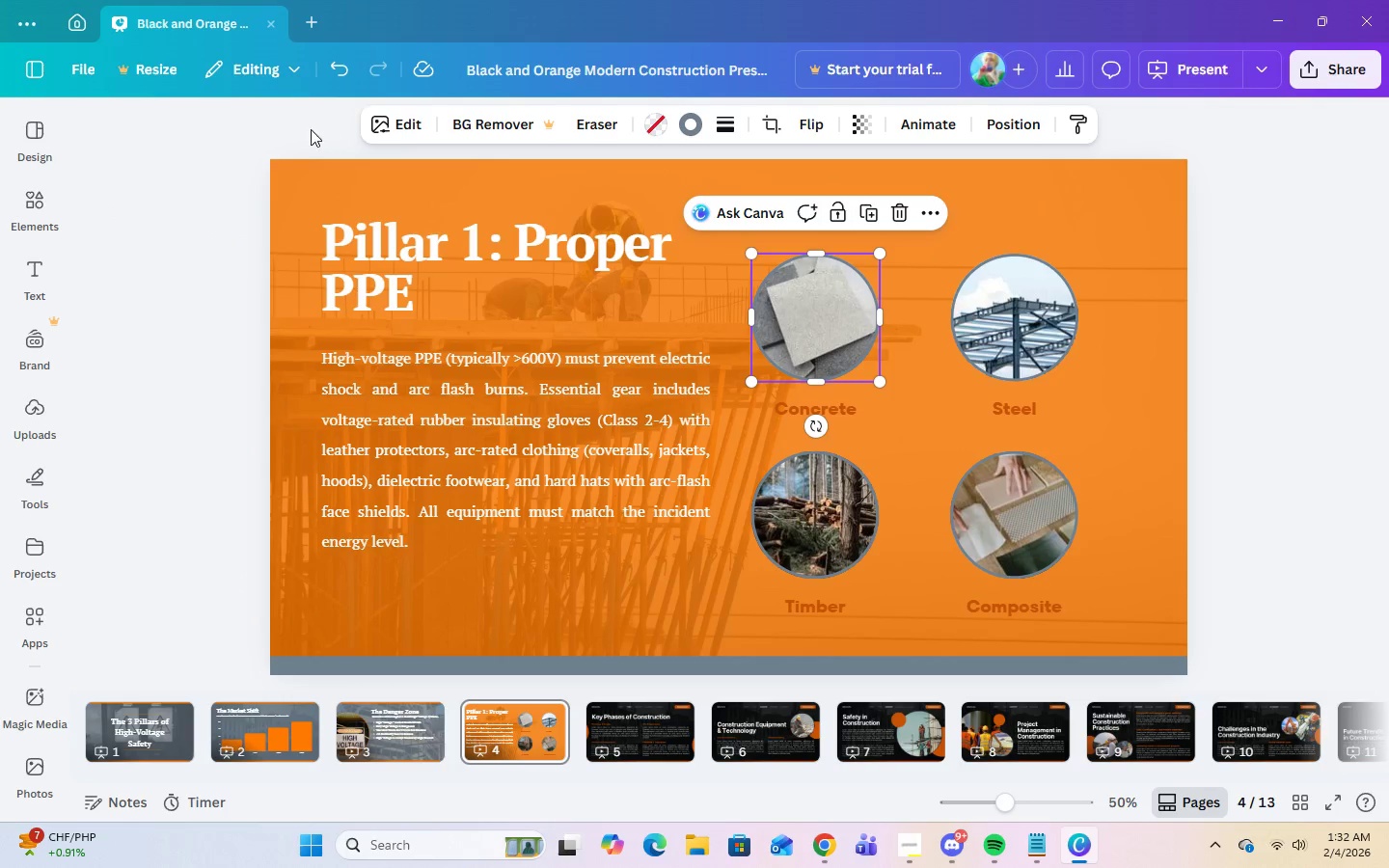 
left_click([820, 341])
 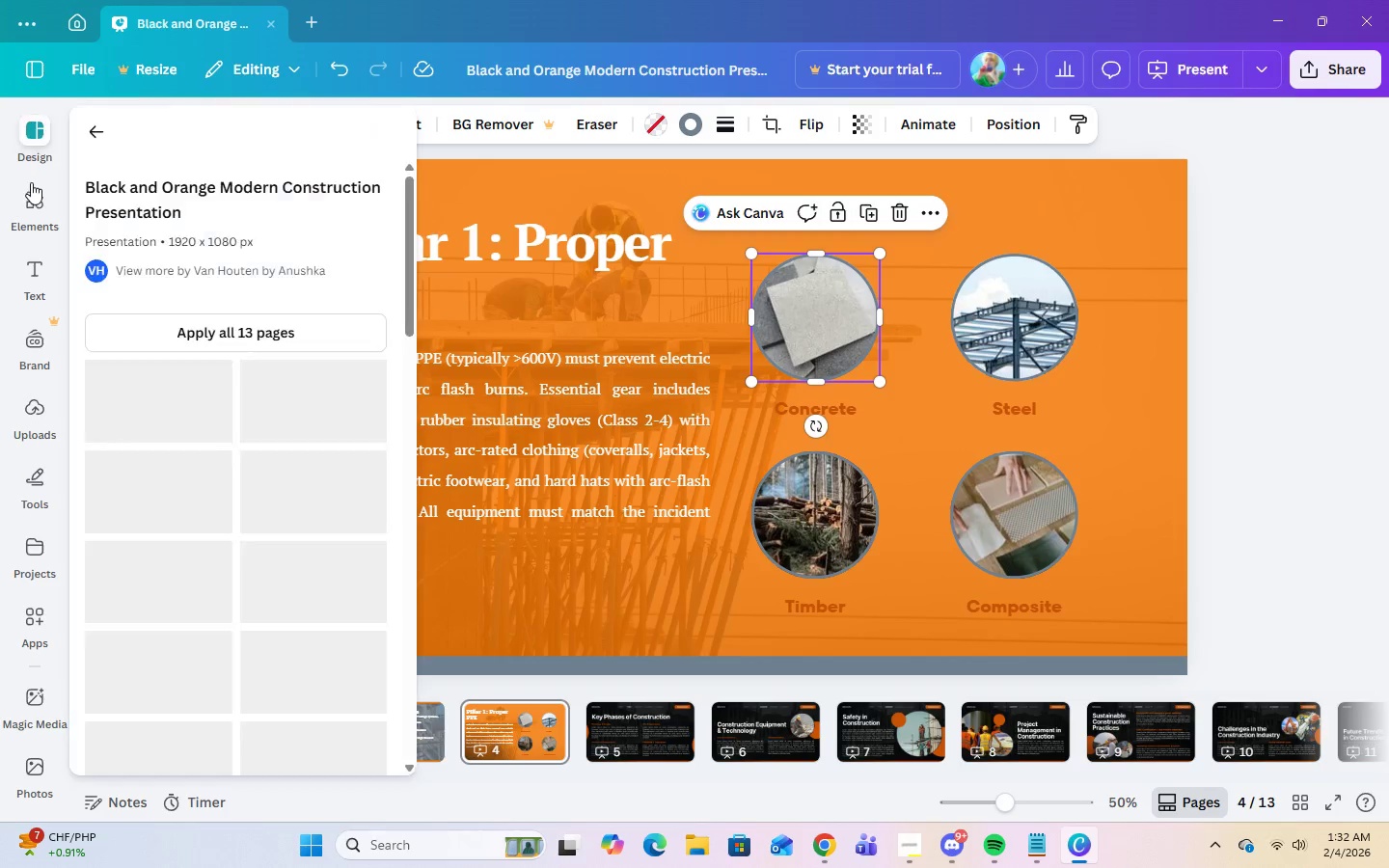 
left_click([32, 197])
 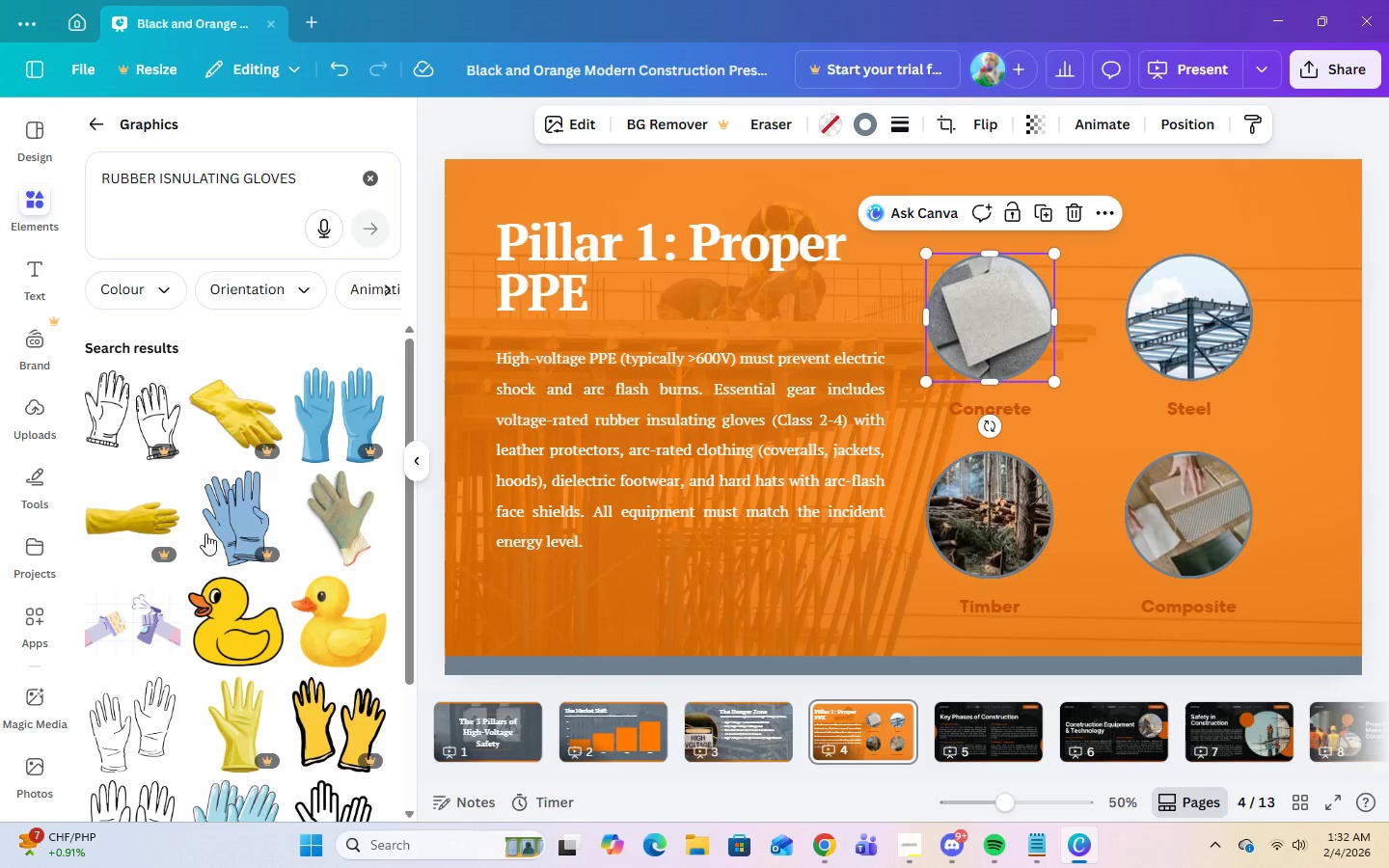 
scroll: coordinate [294, 744], scroll_direction: down, amount: 8.0
 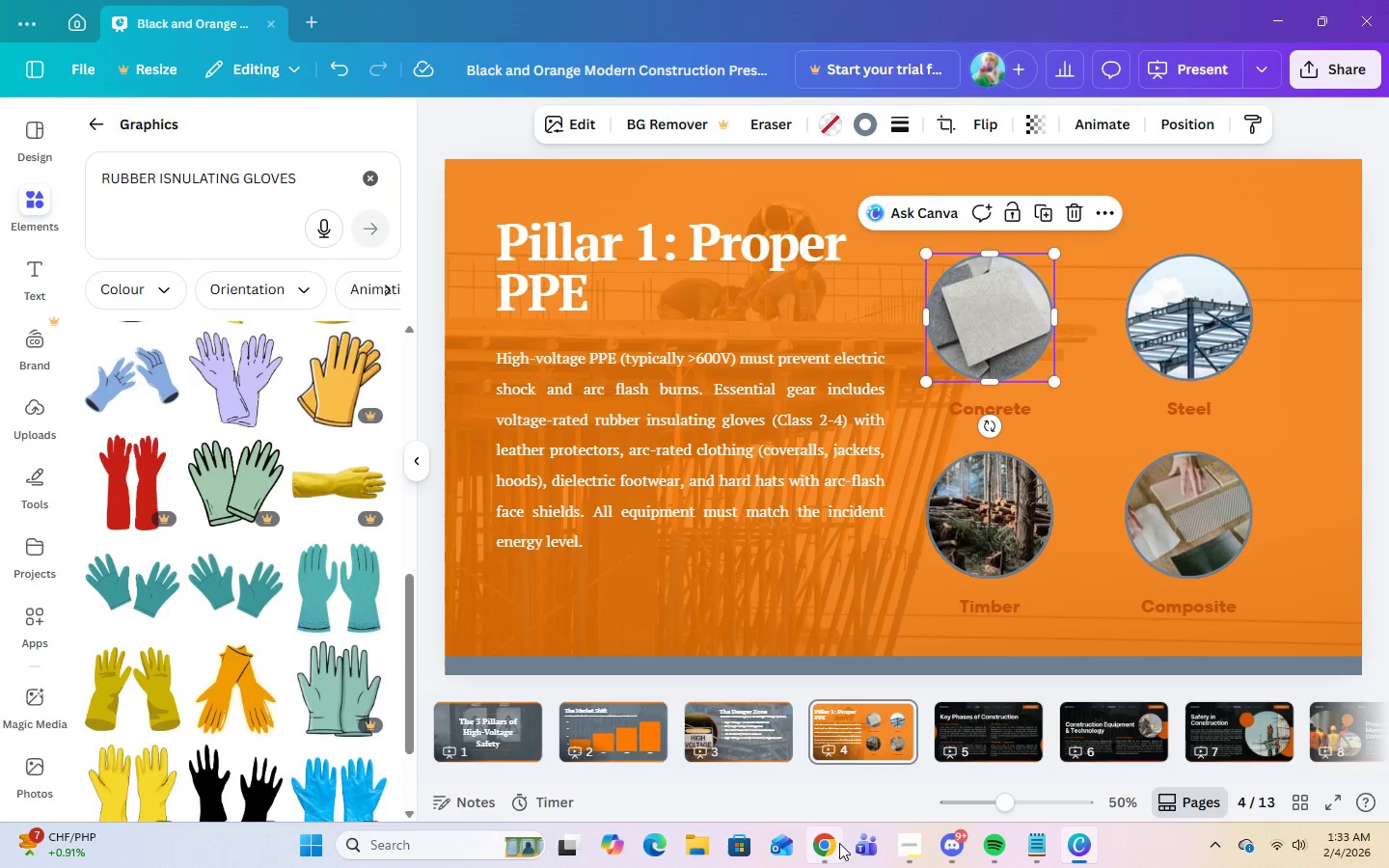 
left_click([839, 843])
 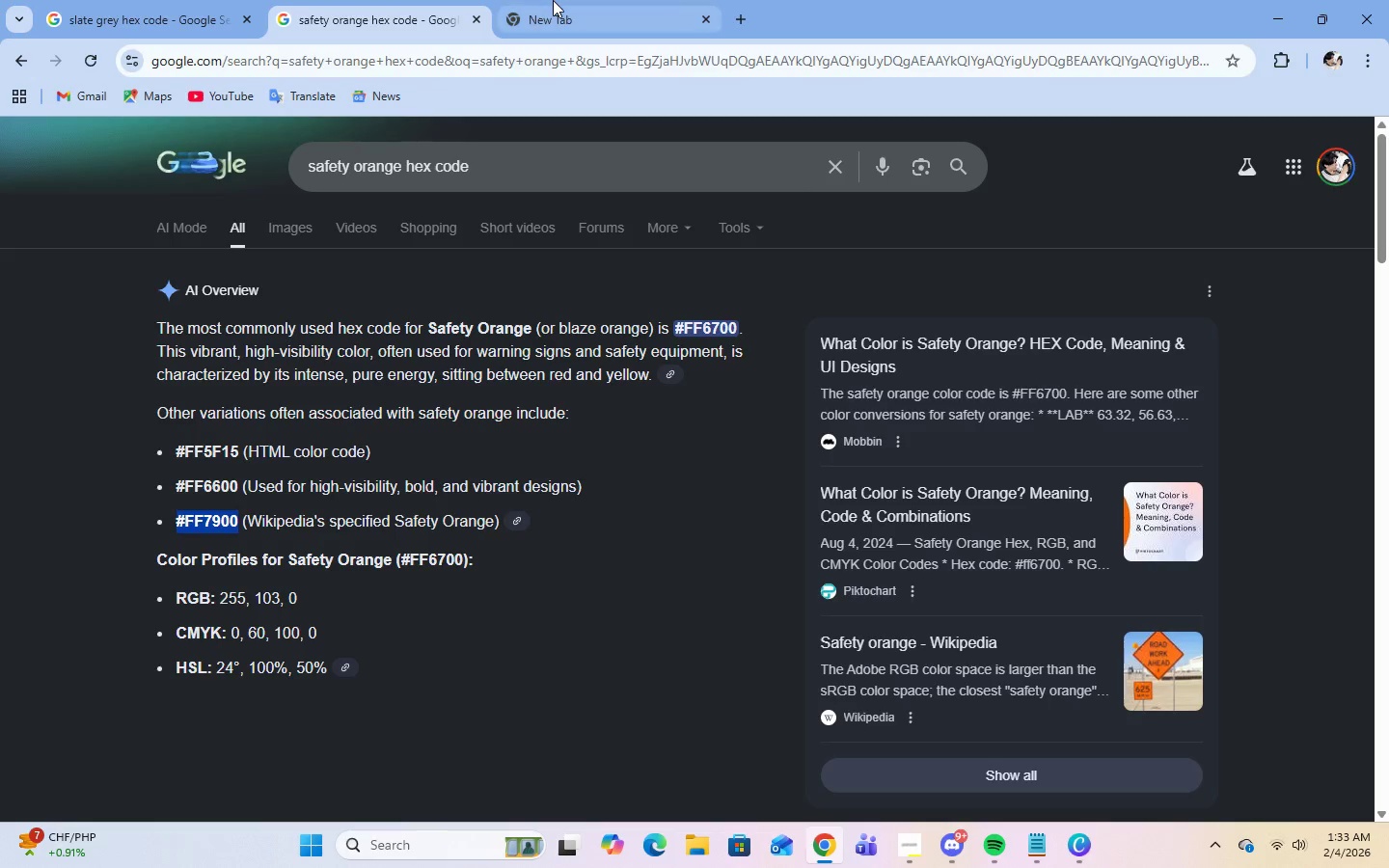 
left_click([555, 0])
 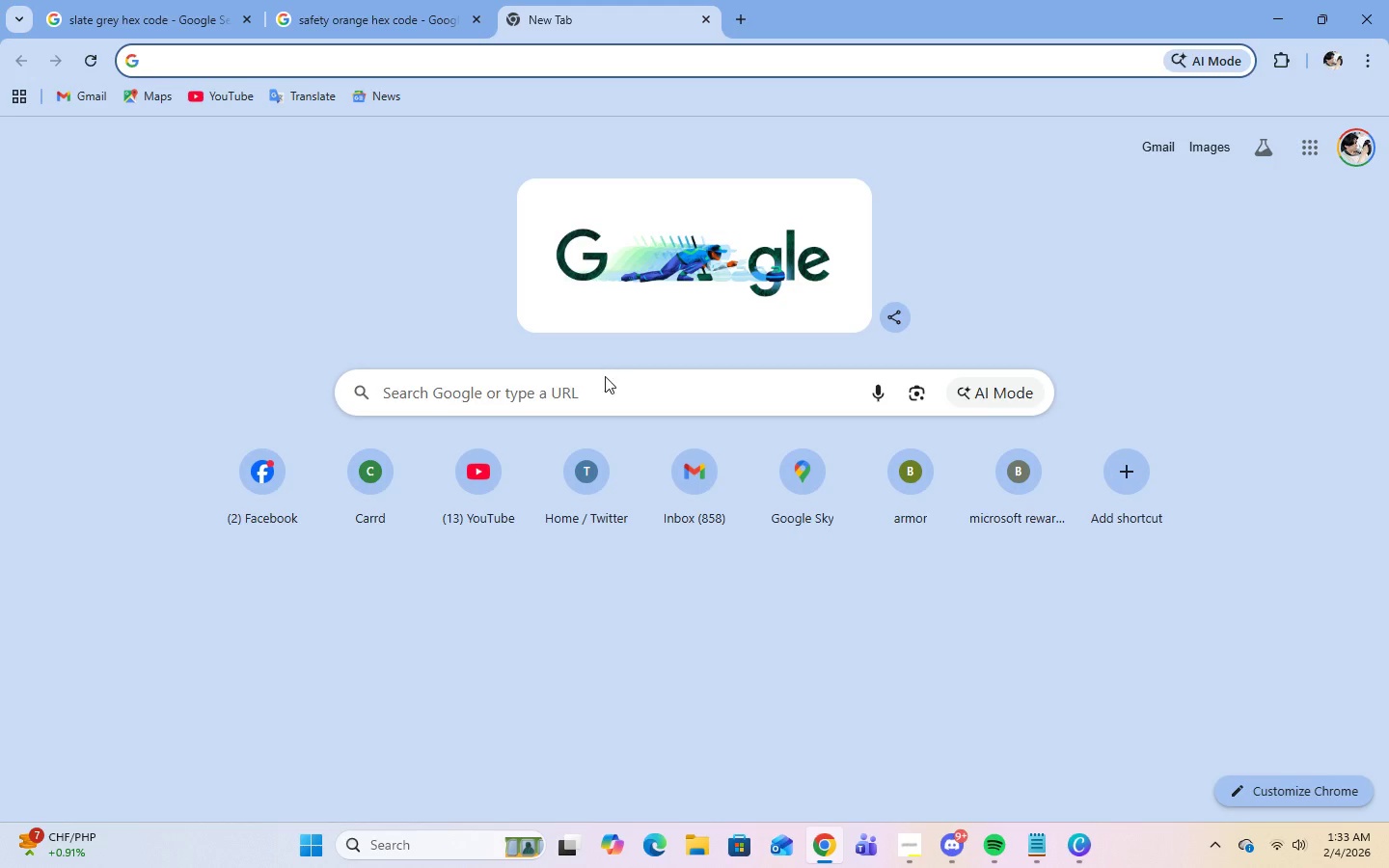 
left_click([607, 392])
 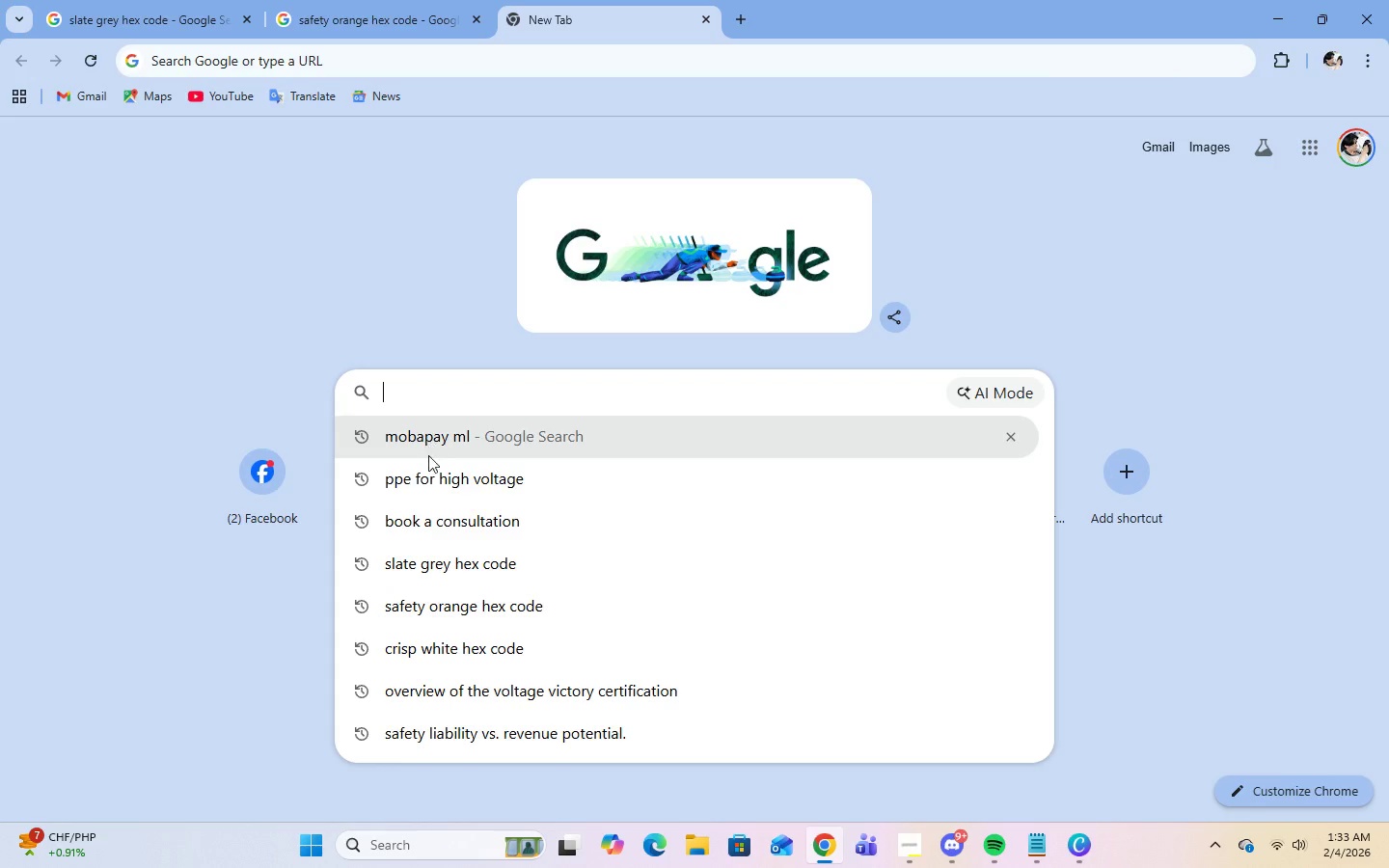 
left_click([433, 476])
 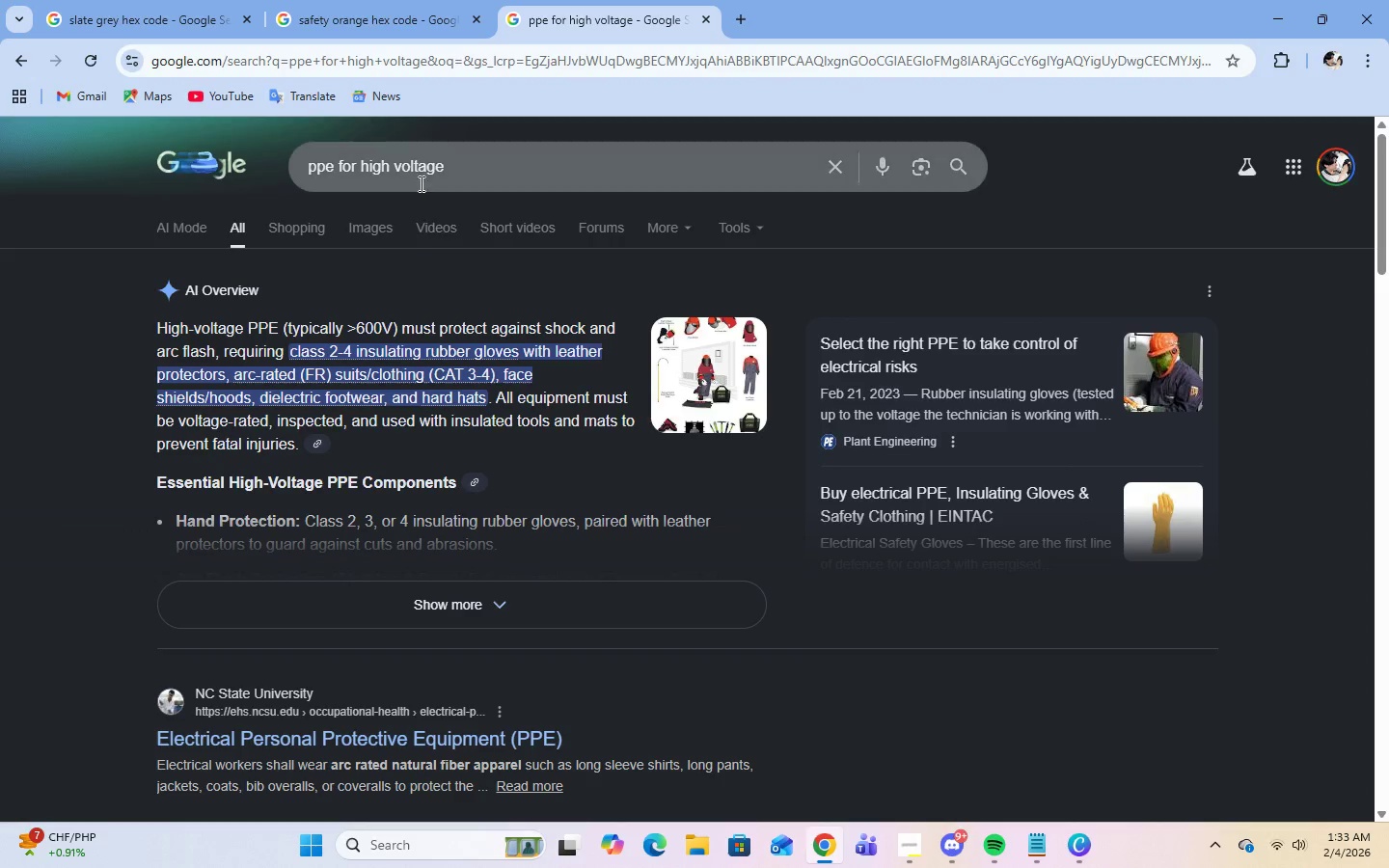 
left_click([389, 226])
 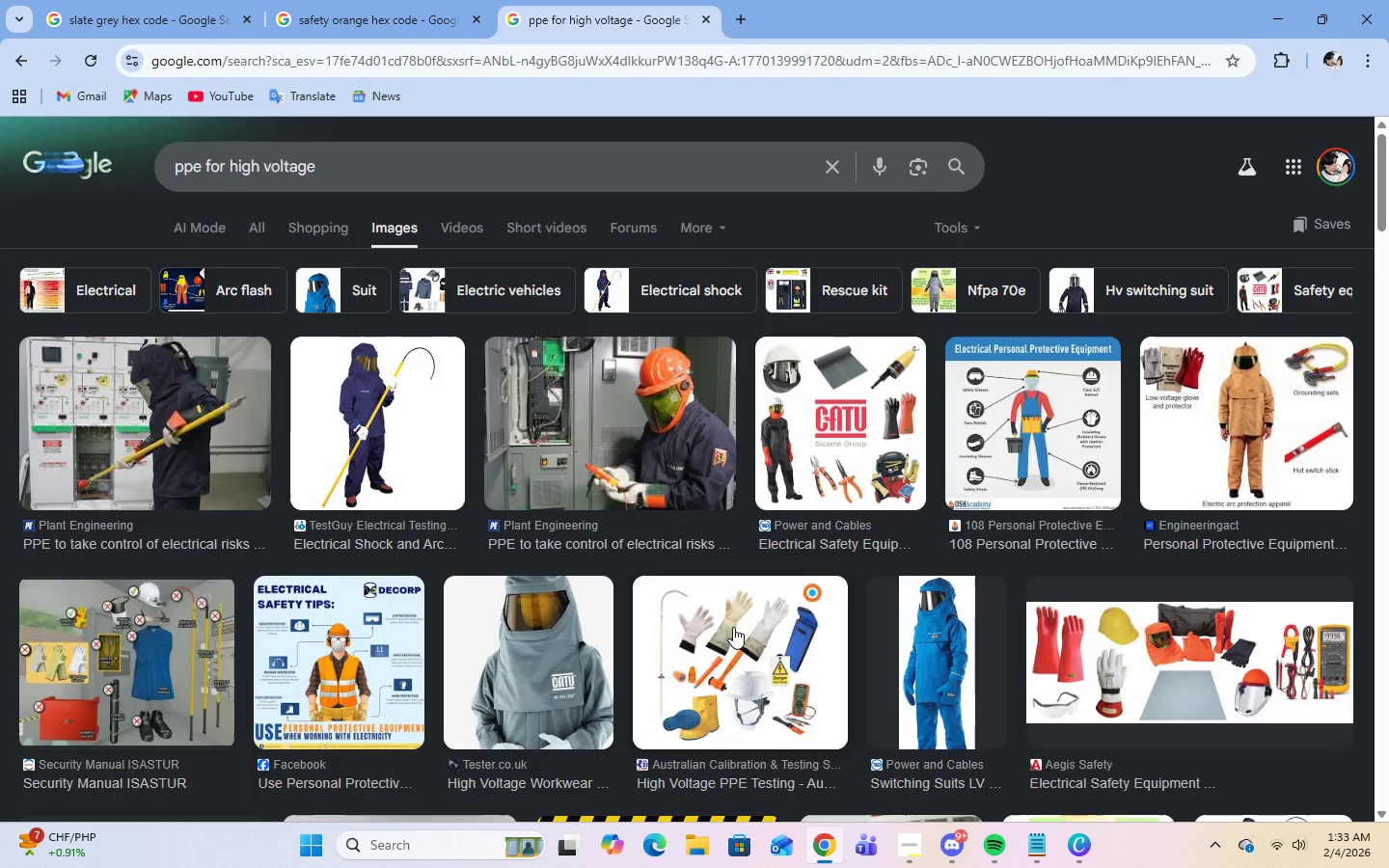 
scroll: coordinate [733, 627], scroll_direction: down, amount: 5.0
 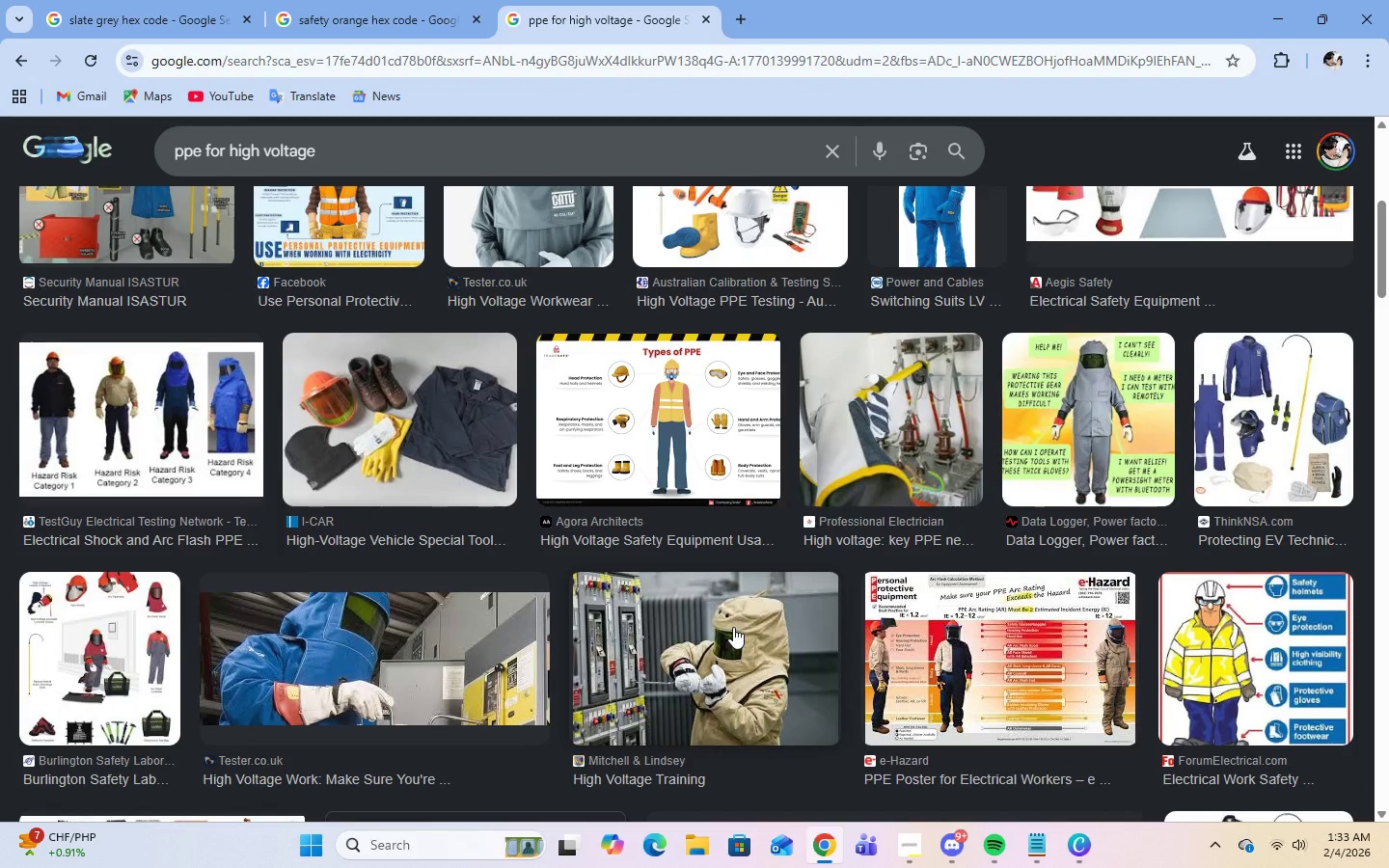 
scroll: coordinate [734, 629], scroll_direction: up, amount: 3.0
 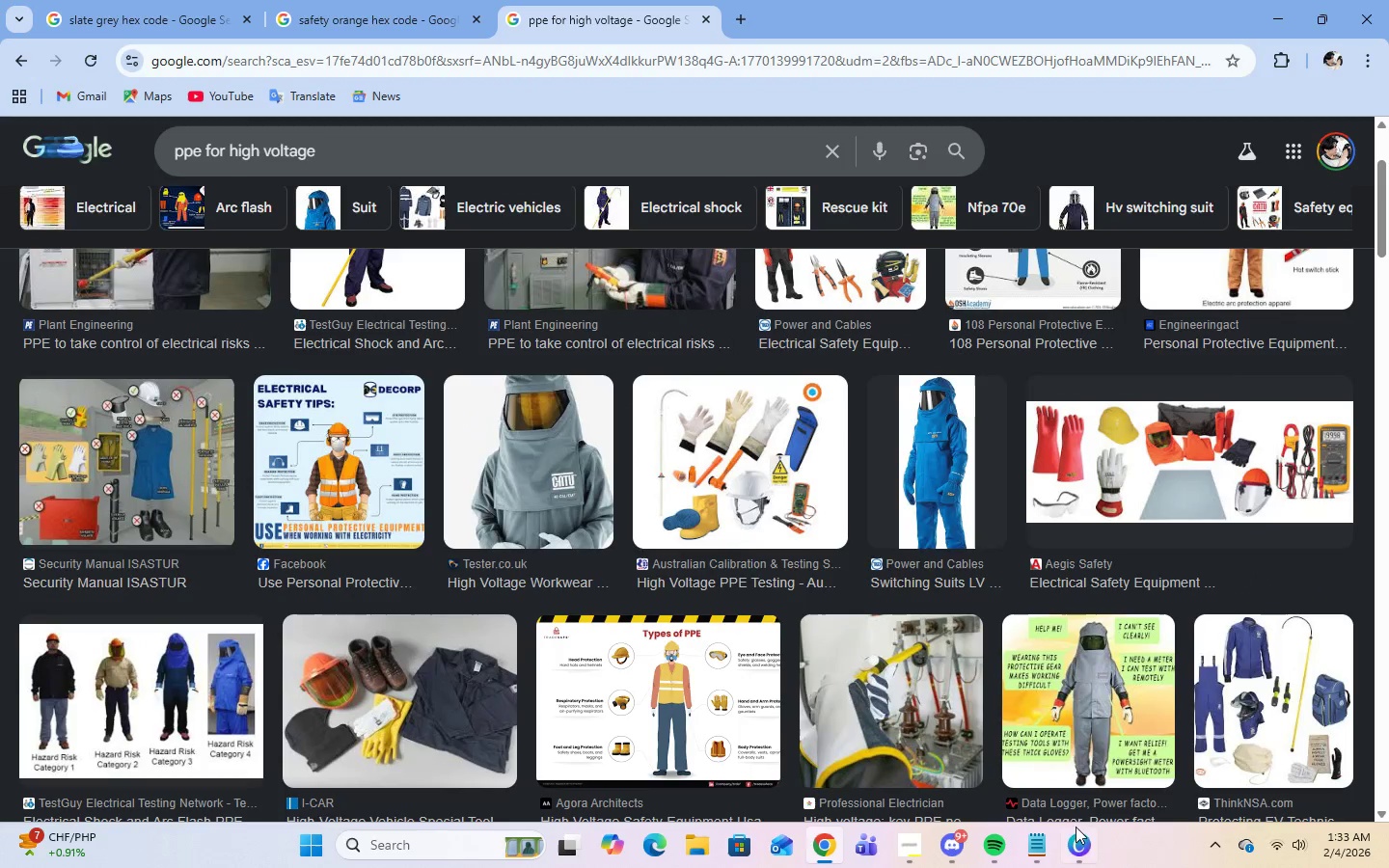 
left_click([1077, 836])
 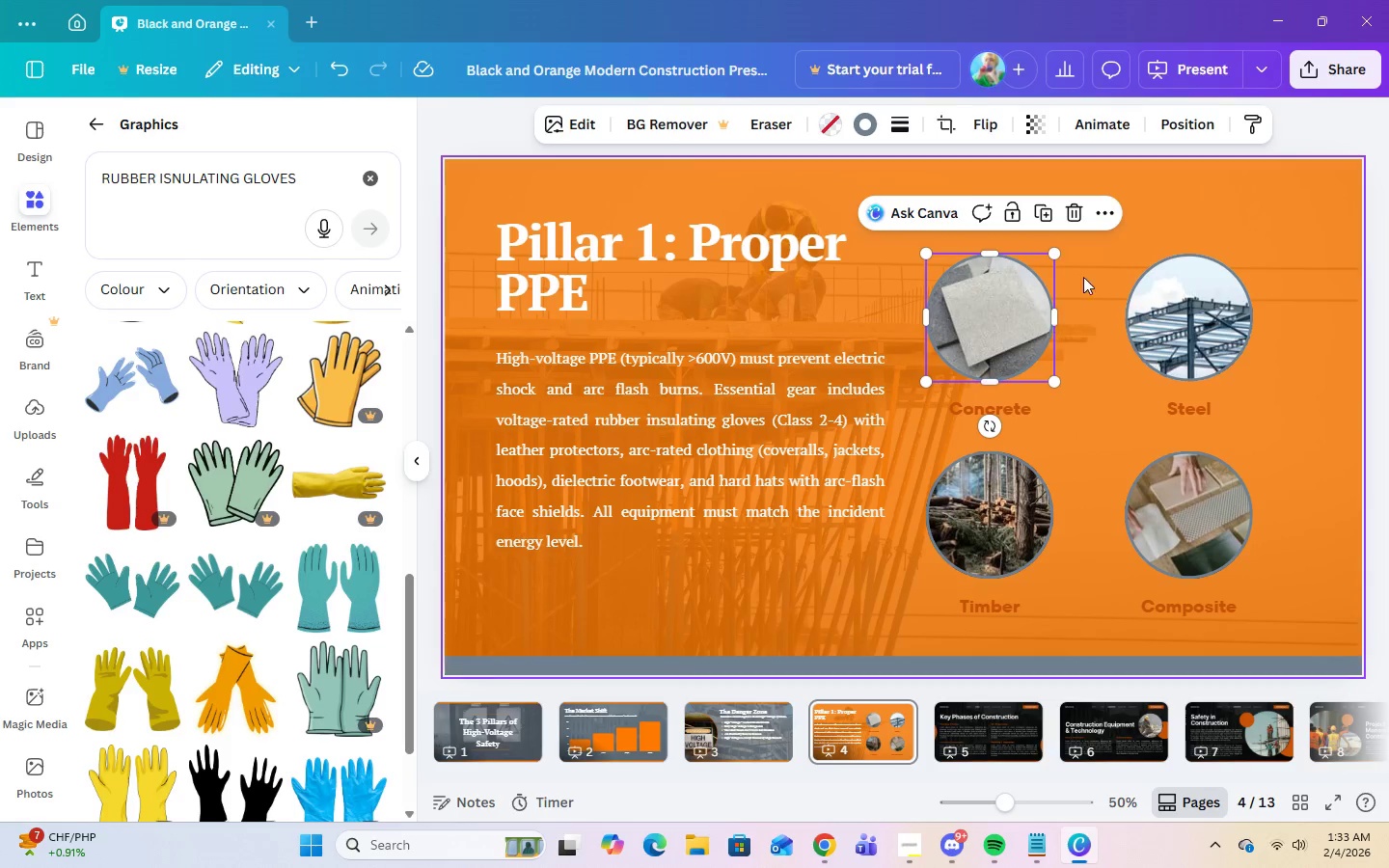 
left_click([1079, 204])
 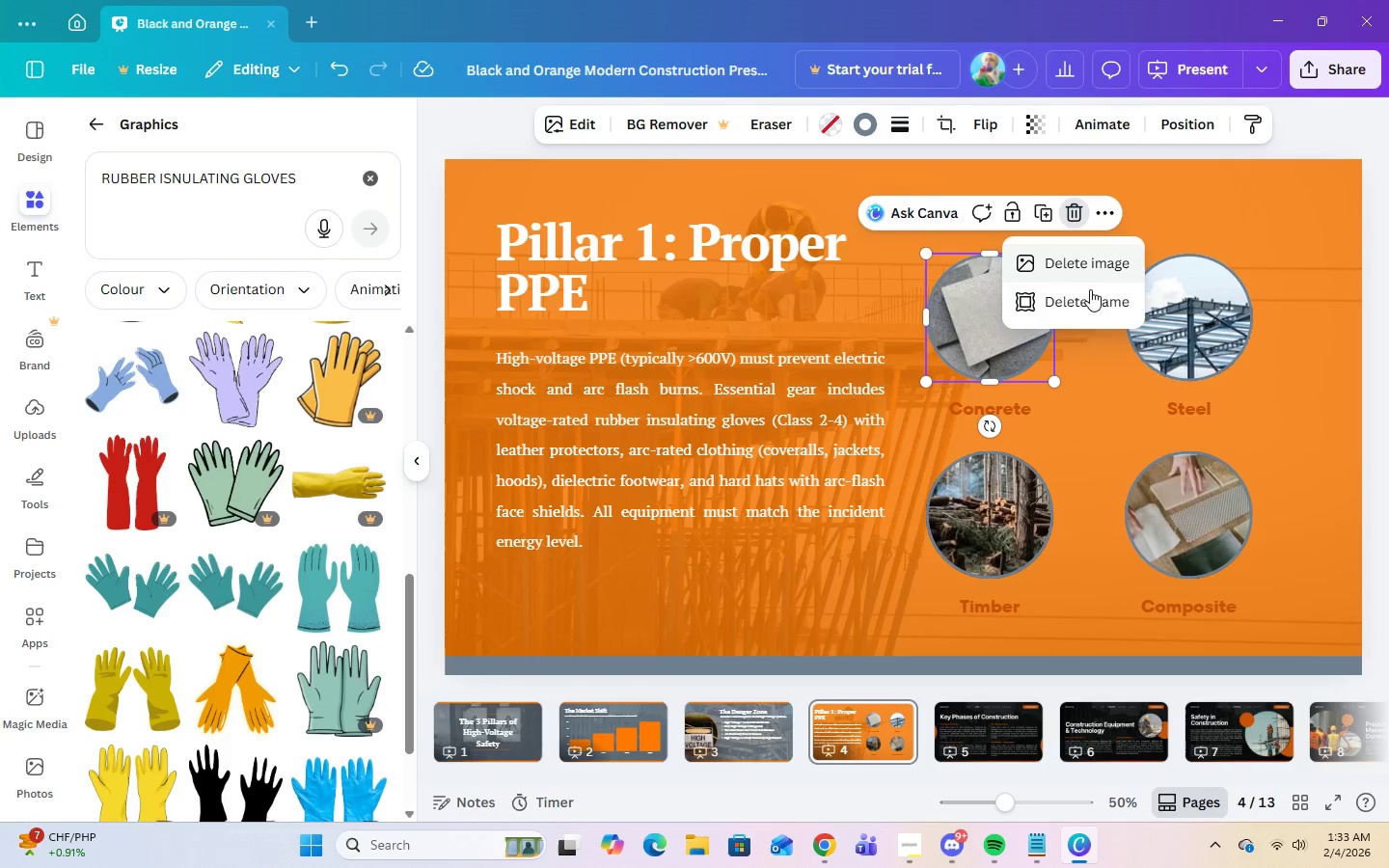 
left_click([1092, 300])
 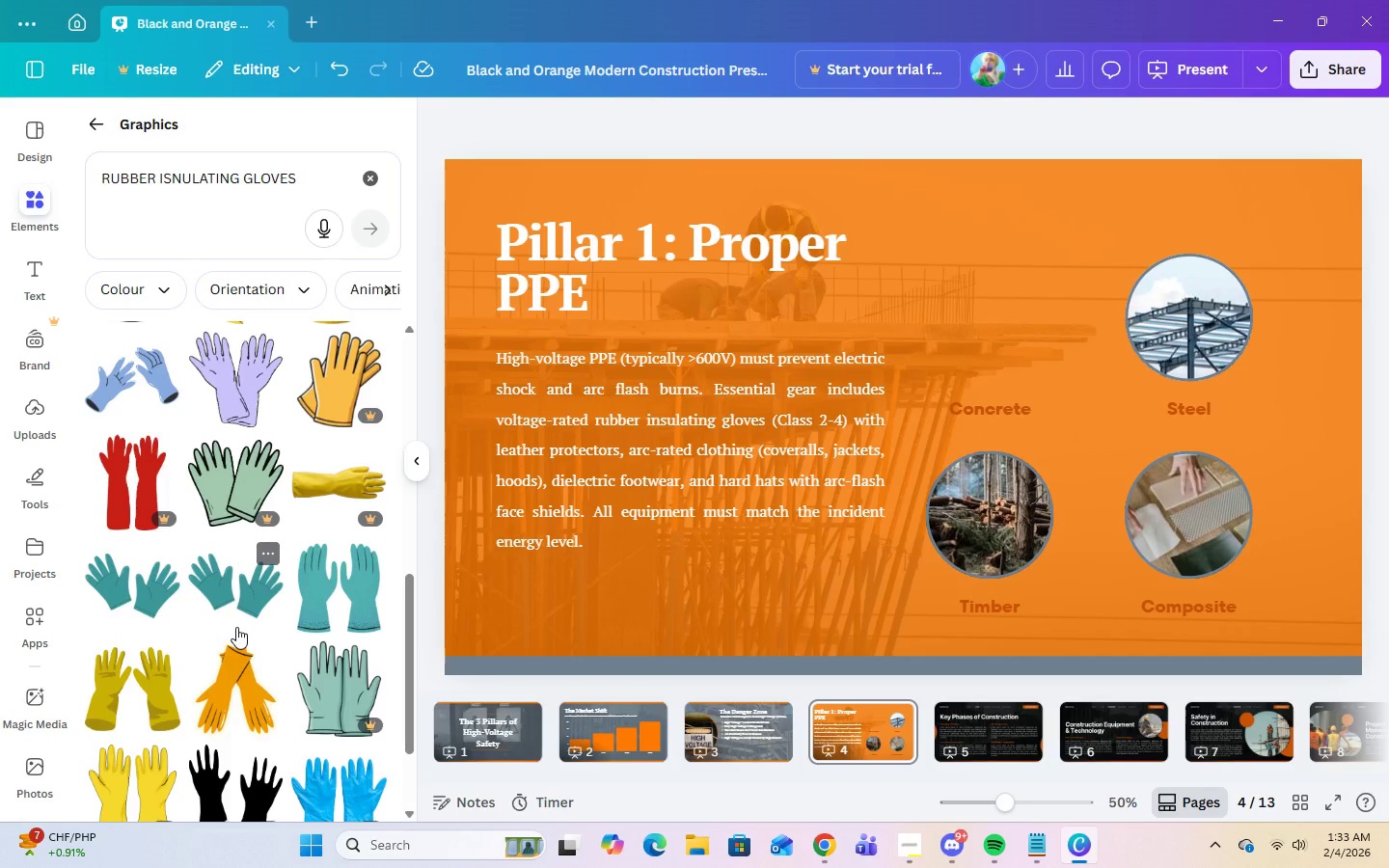 
scroll: coordinate [257, 639], scroll_direction: down, amount: 5.0
 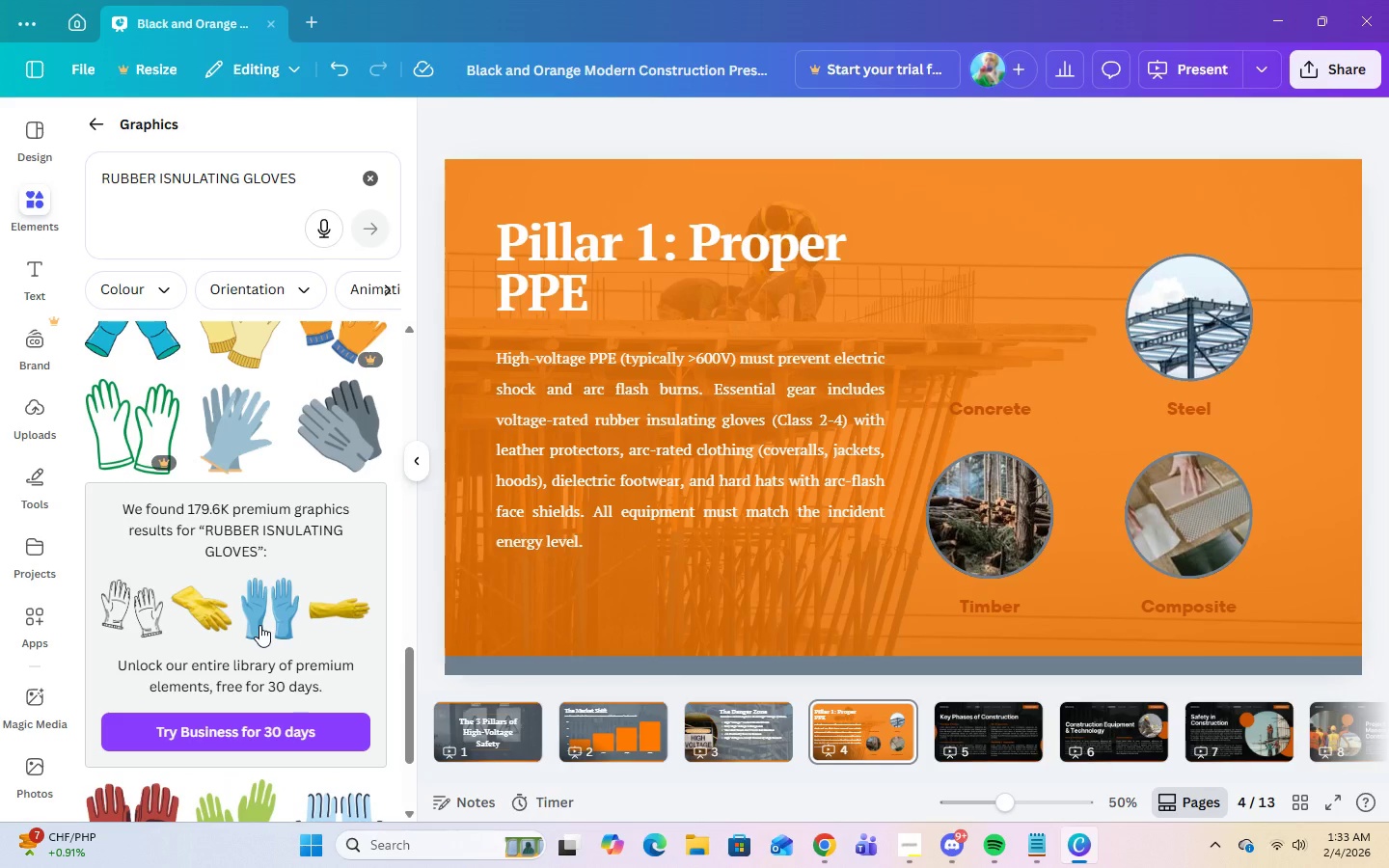 
wait(6.6)
 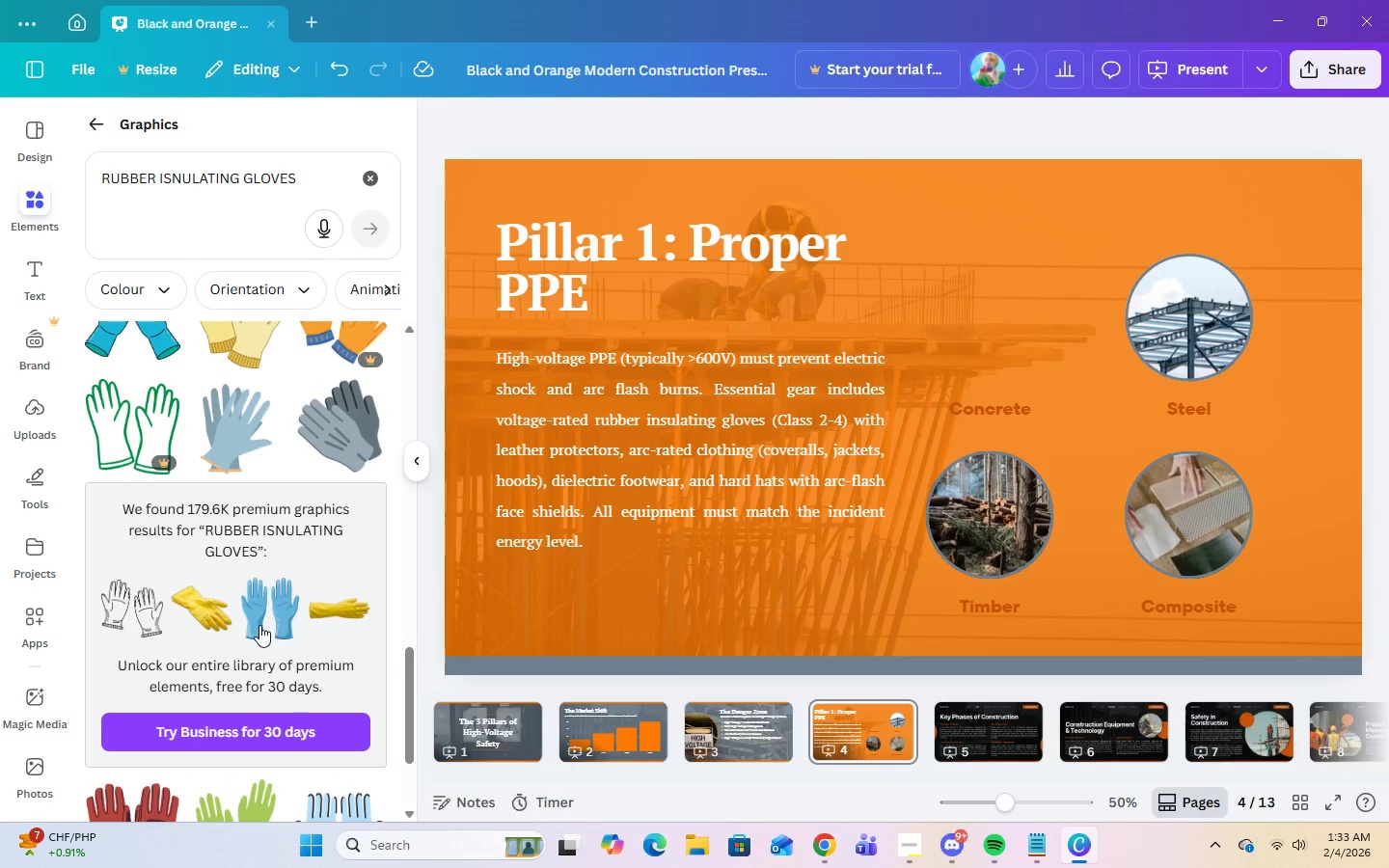 
scroll: coordinate [289, 598], scroll_direction: down, amount: 5.0
 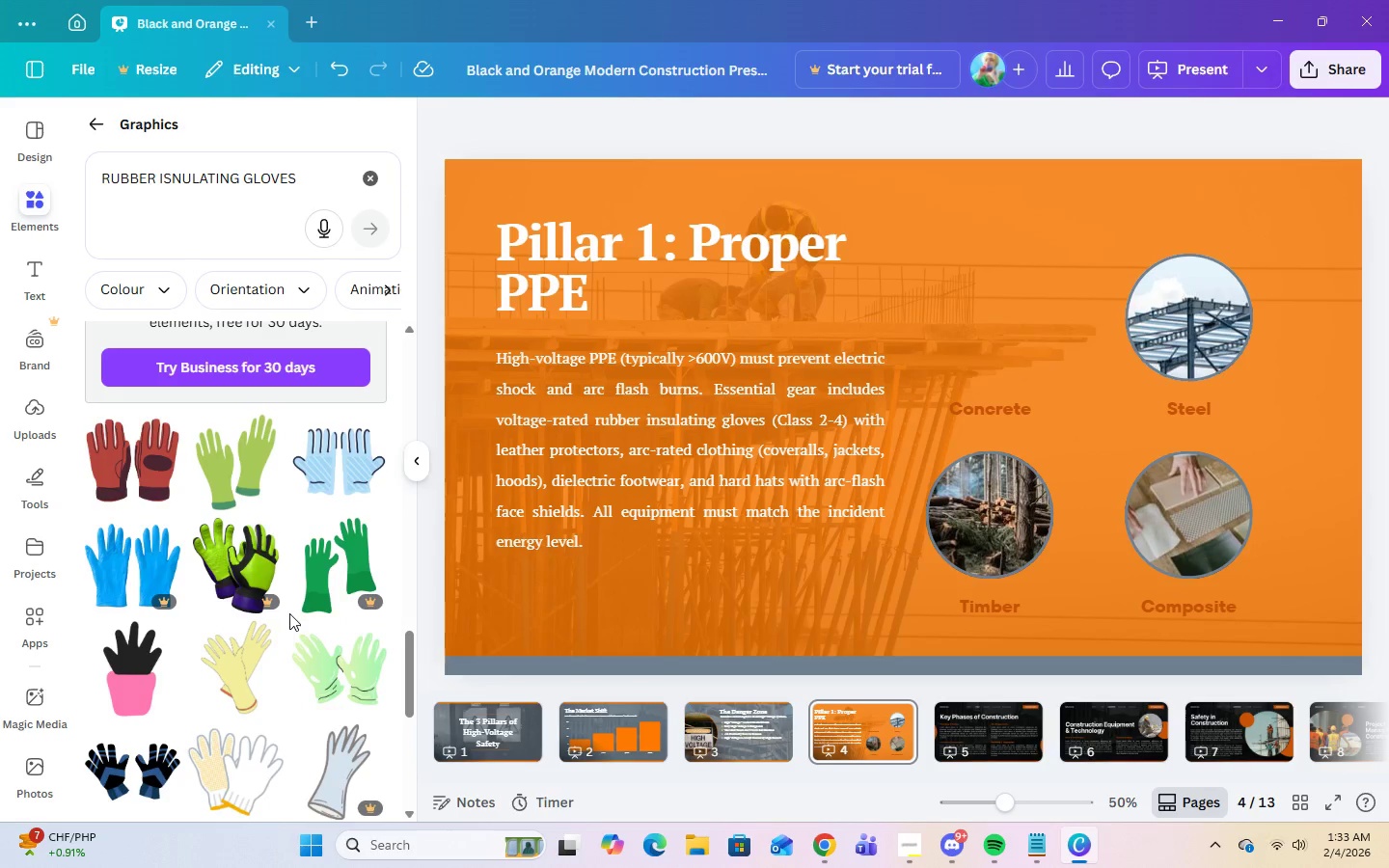 
scroll: coordinate [301, 638], scroll_direction: up, amount: 16.0
 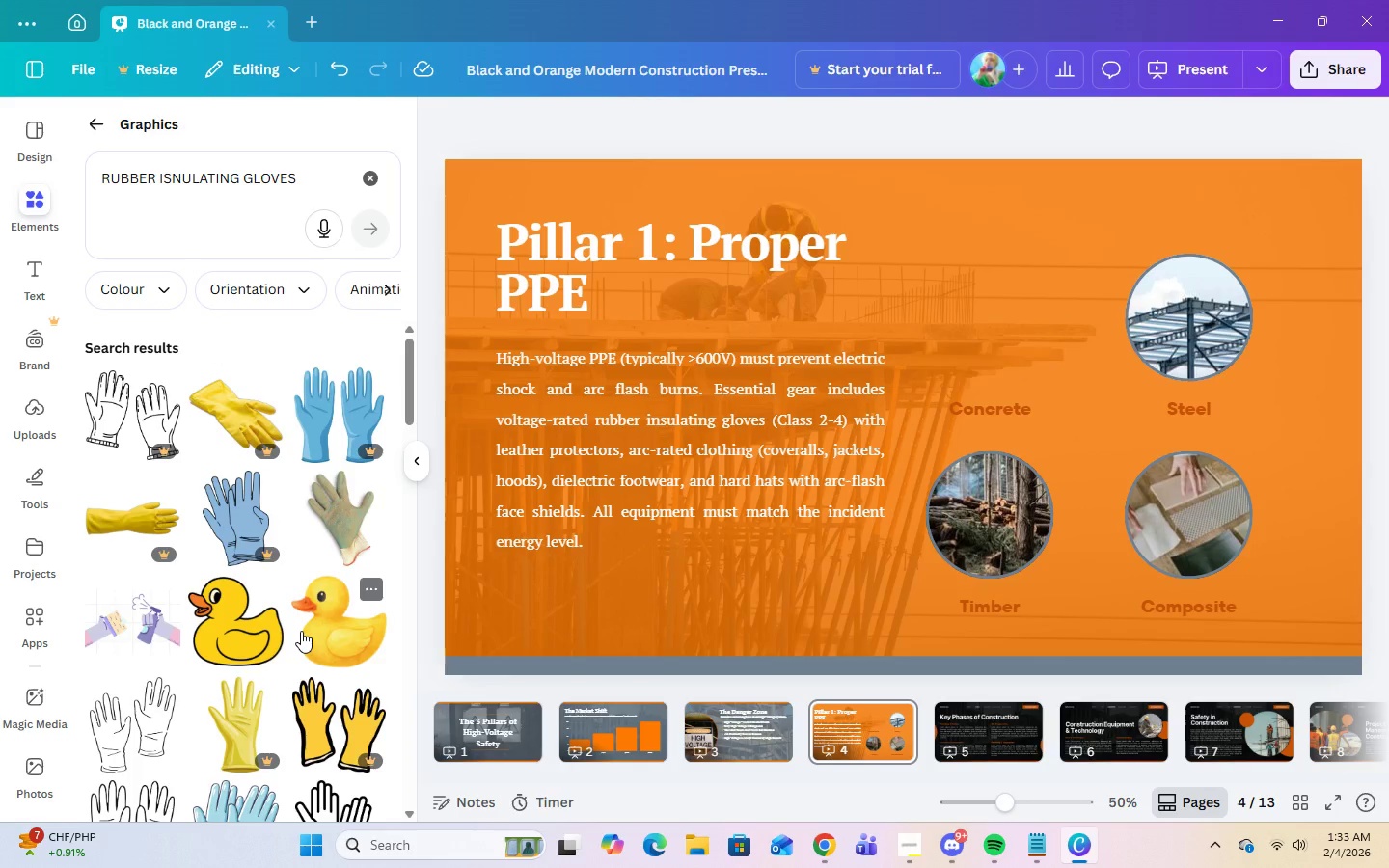 
scroll: coordinate [196, 669], scroll_direction: down, amount: 4.0
 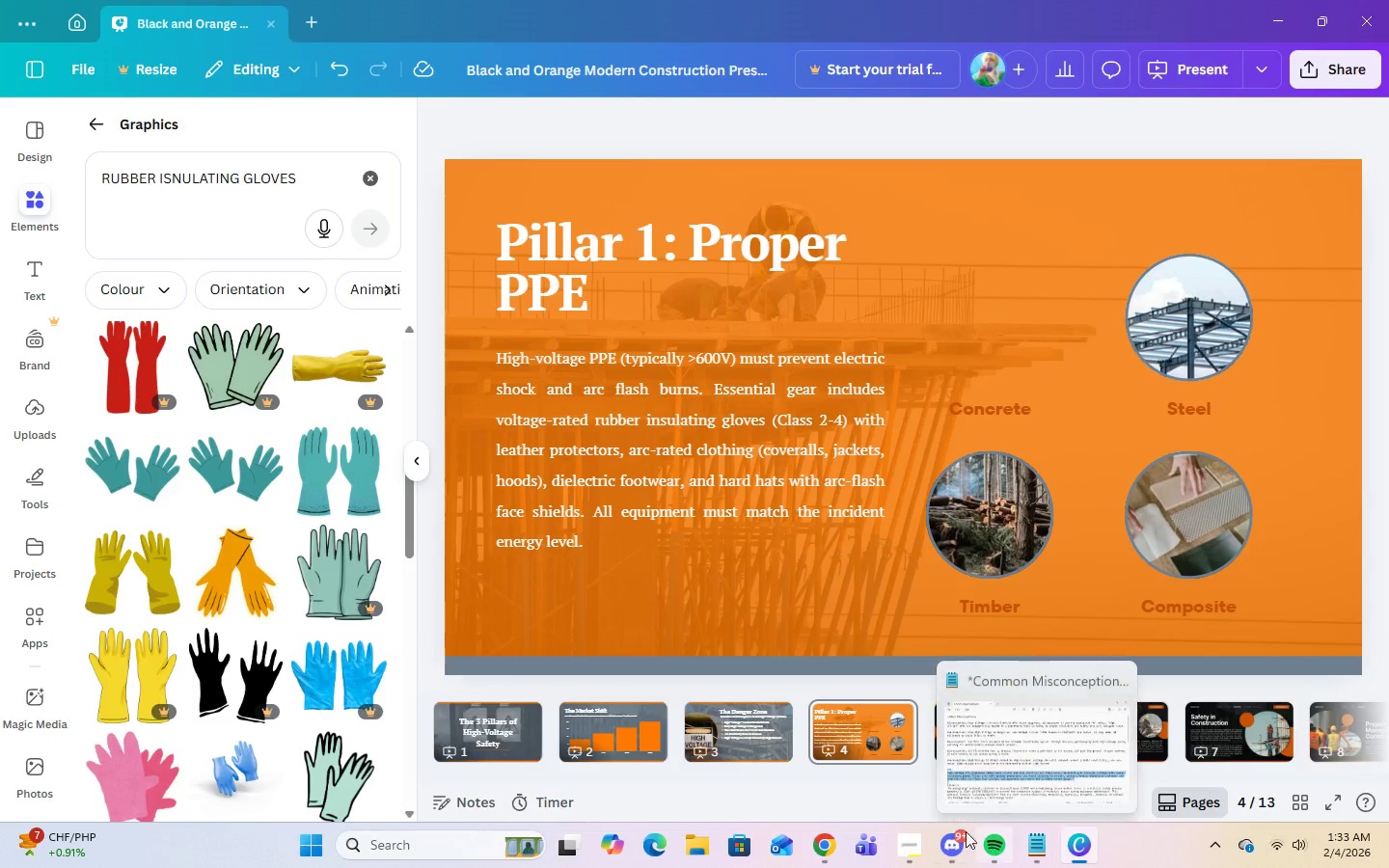 
left_click([910, 850])
 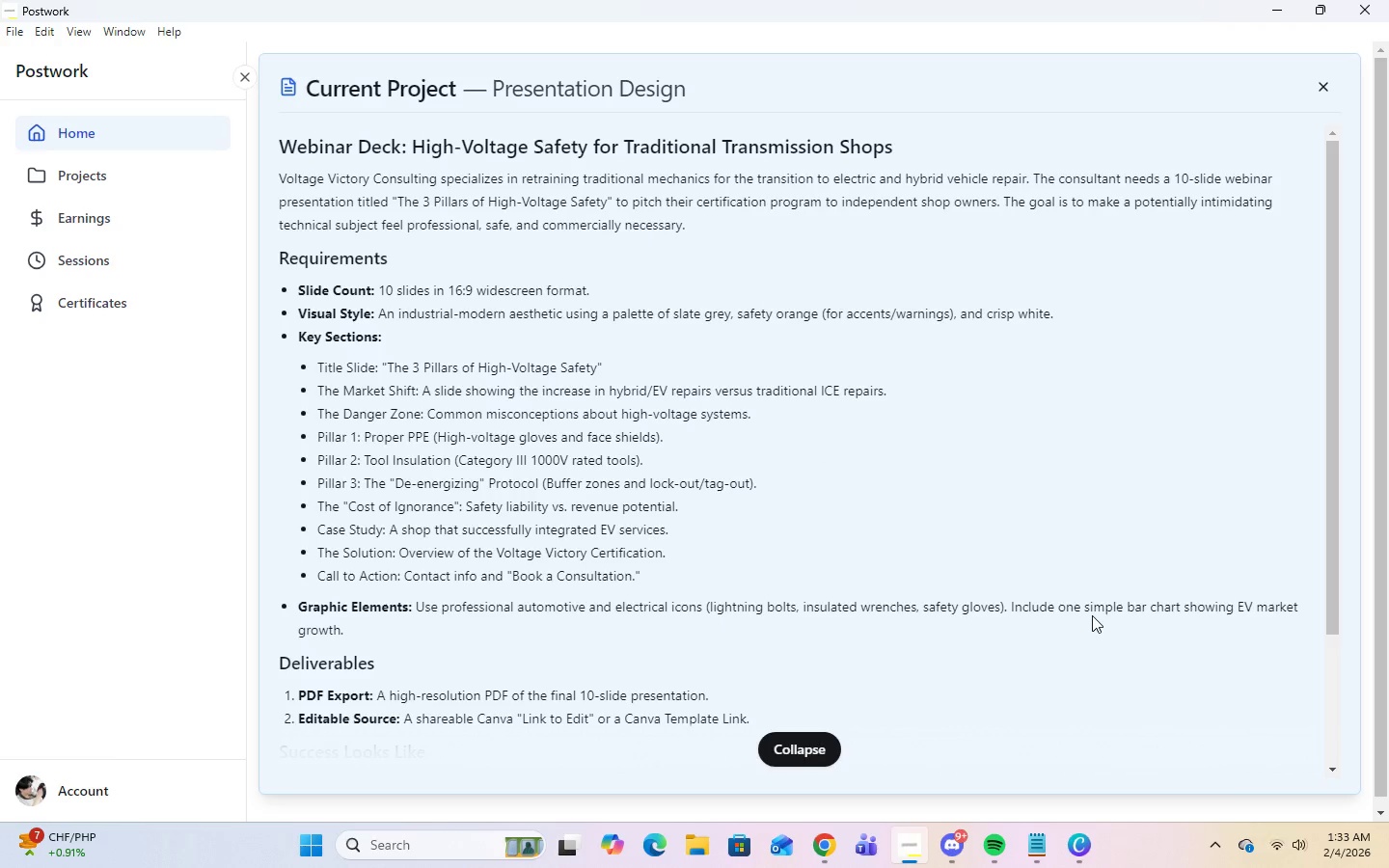 
left_click([1081, 849])
 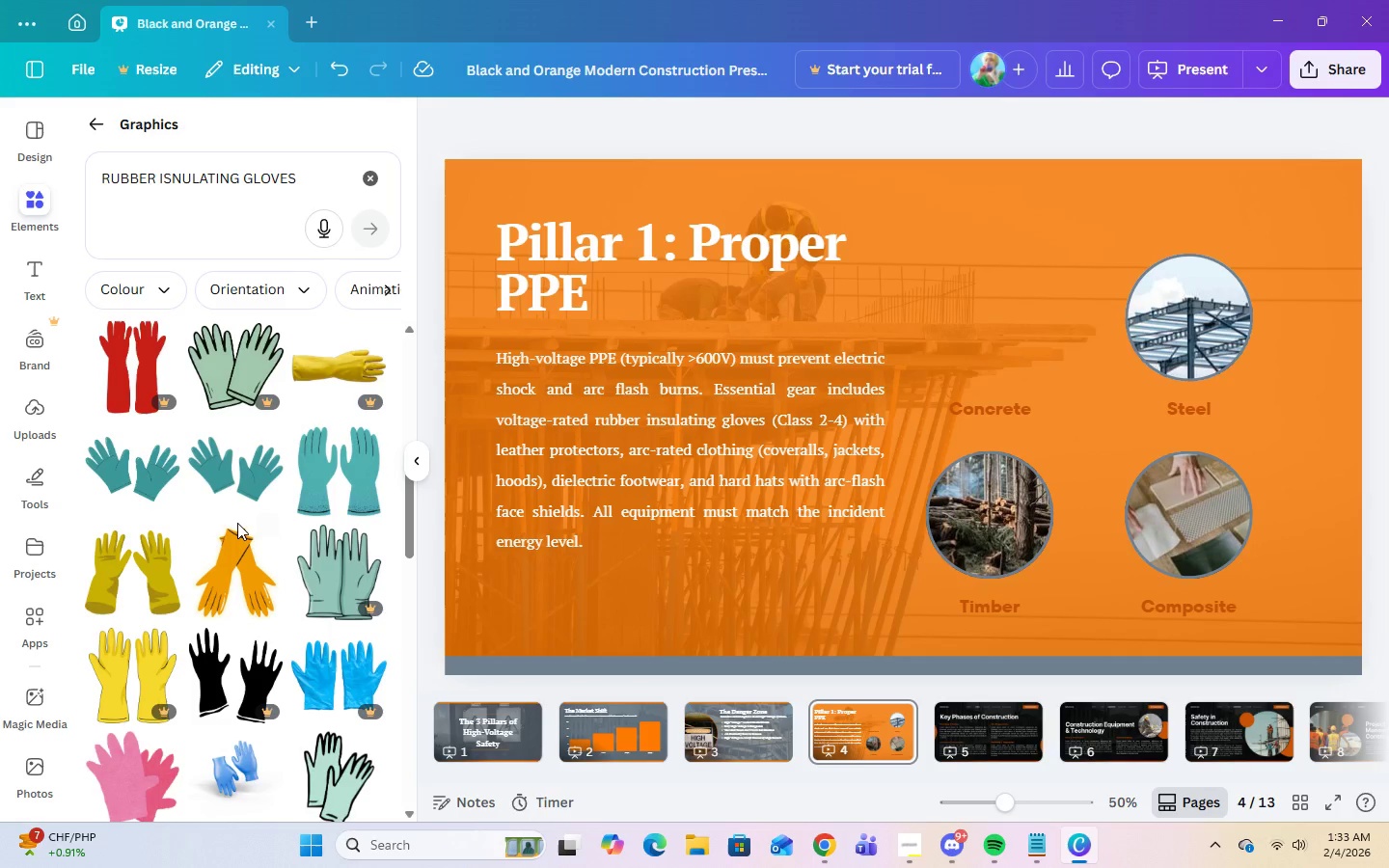 
scroll: coordinate [241, 520], scroll_direction: down, amount: 16.0
 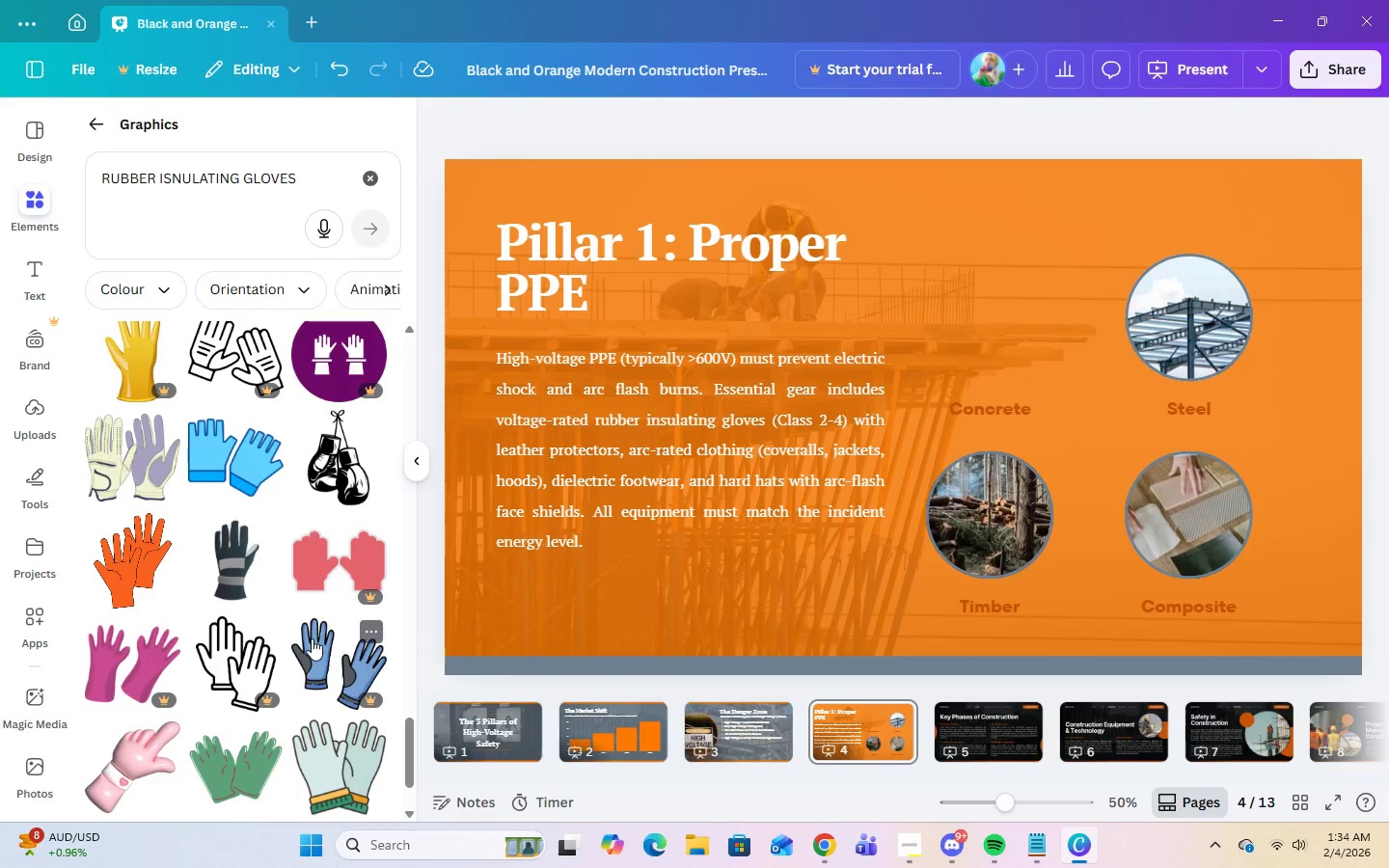 
left_click([119, 579])
 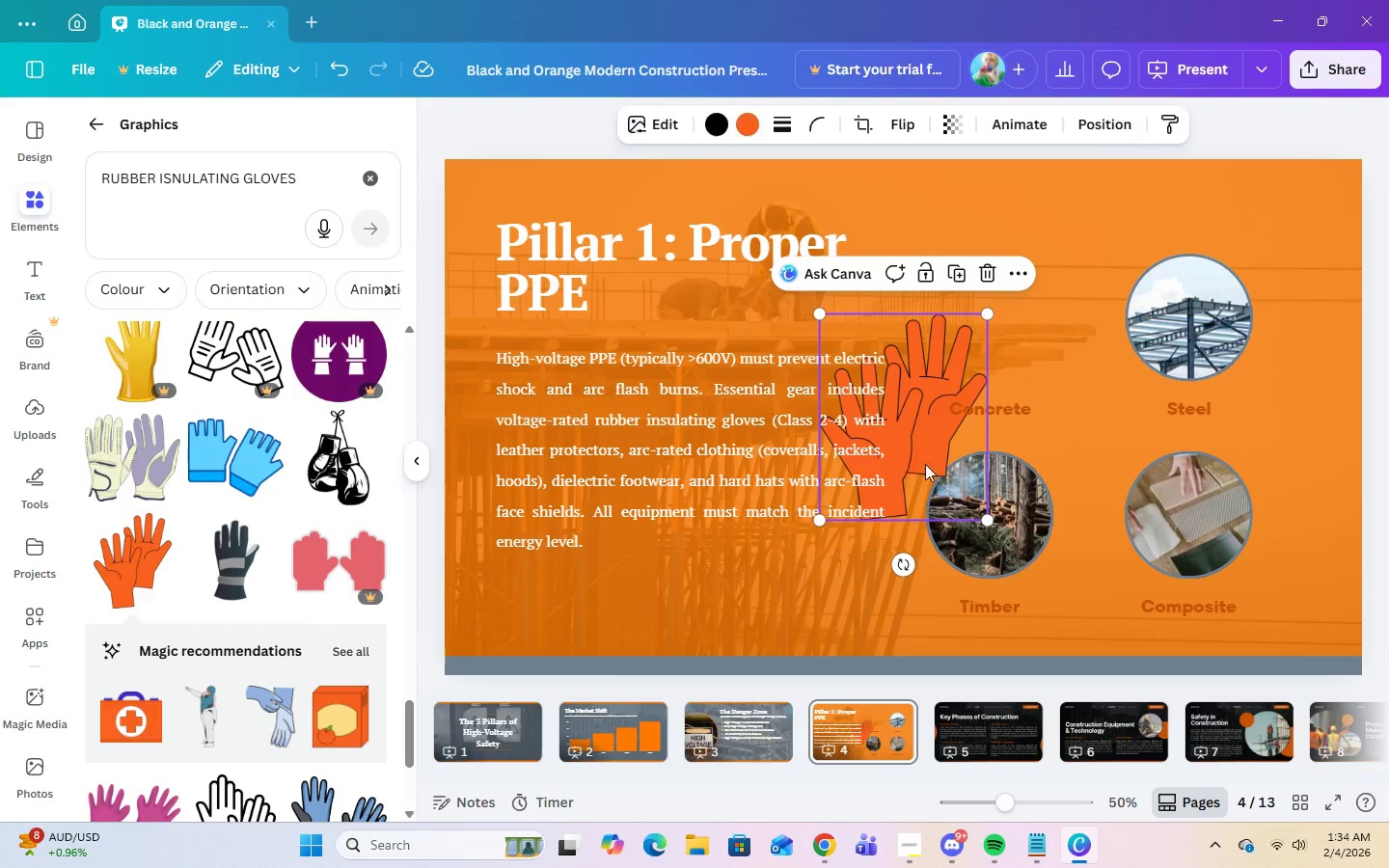 
left_click_drag(start_coordinate=[933, 461], to_coordinate=[1034, 339])
 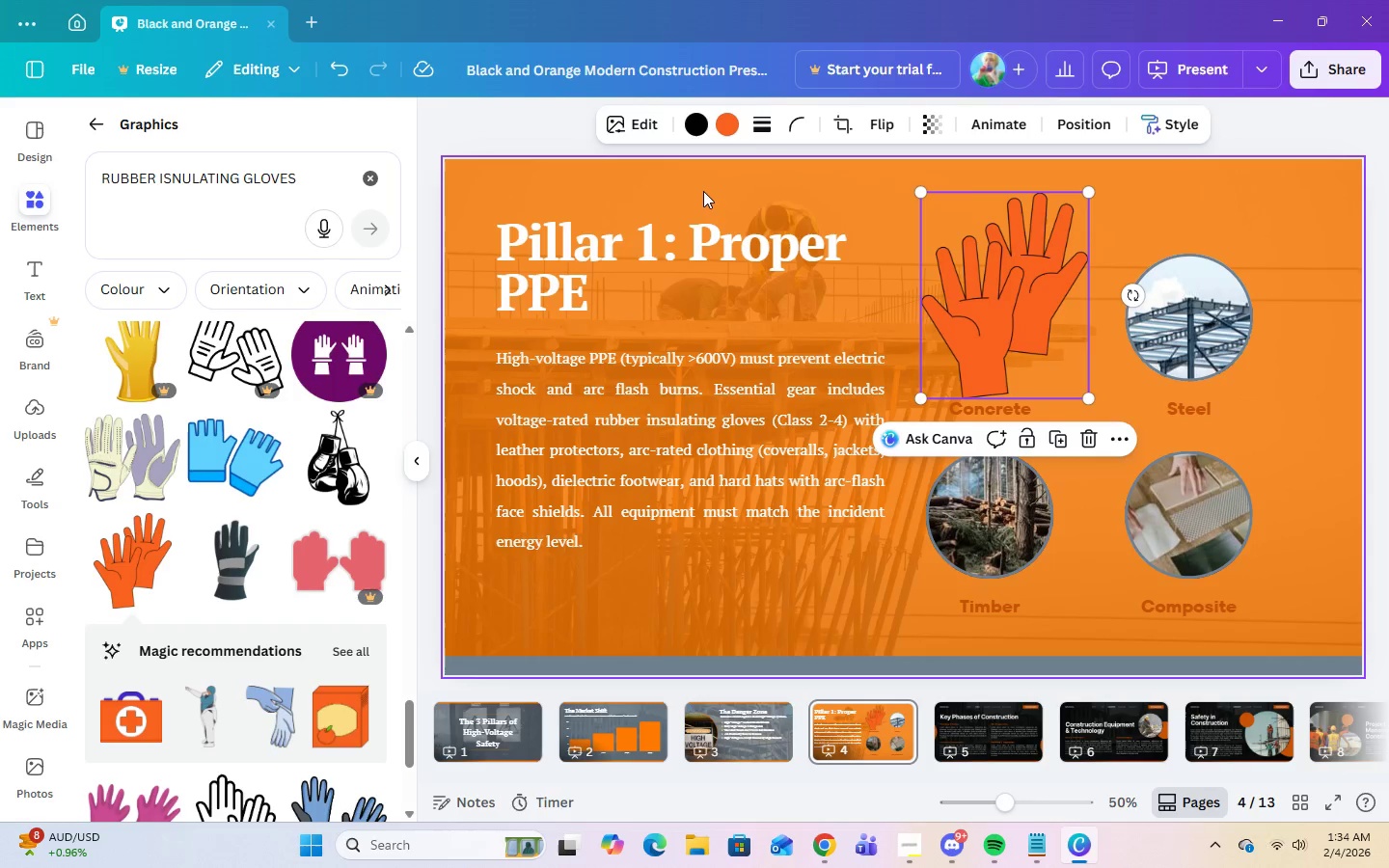 
mouse_move([725, 159])
 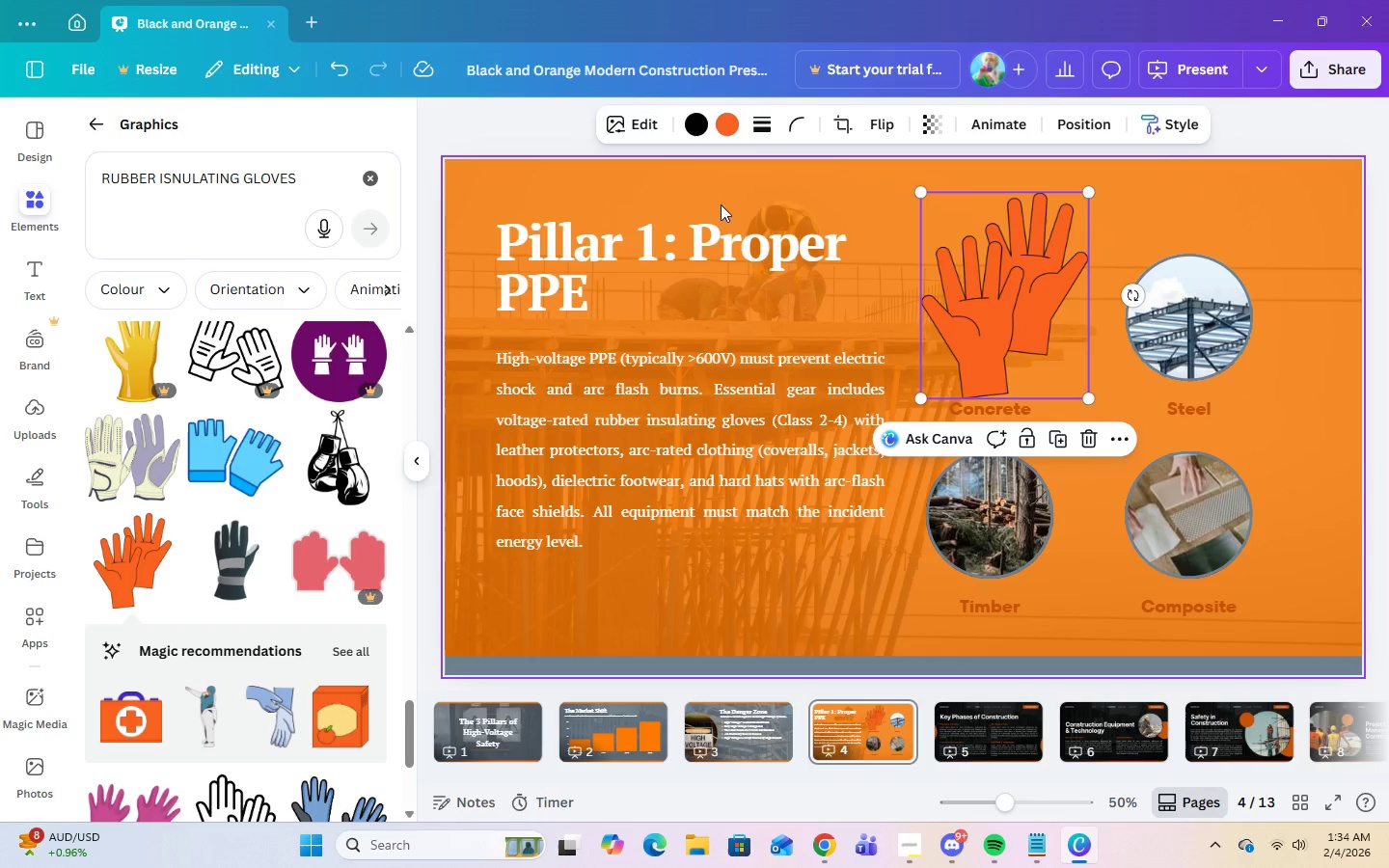 
left_click([732, 124])
 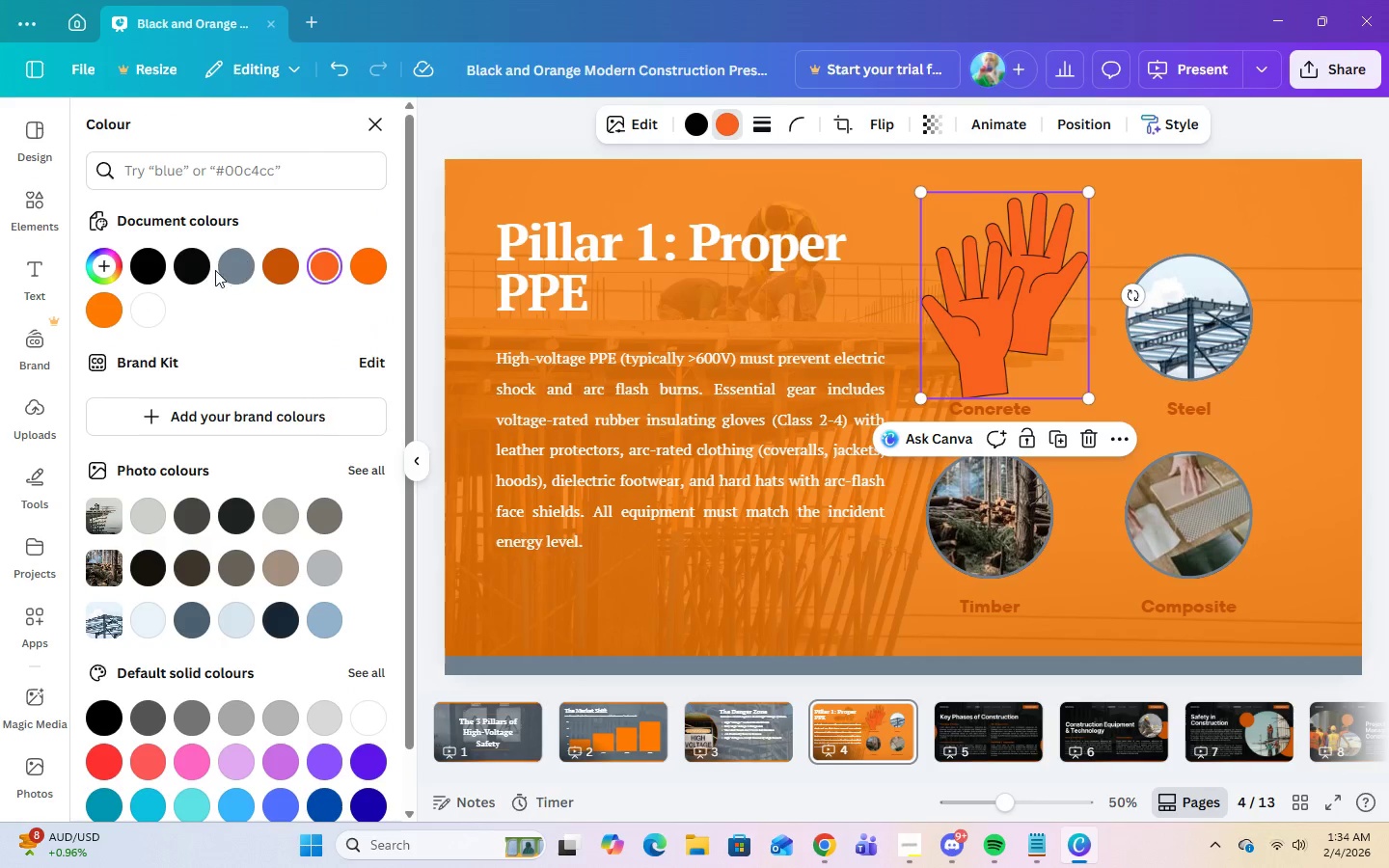 
left_click([235, 271])
 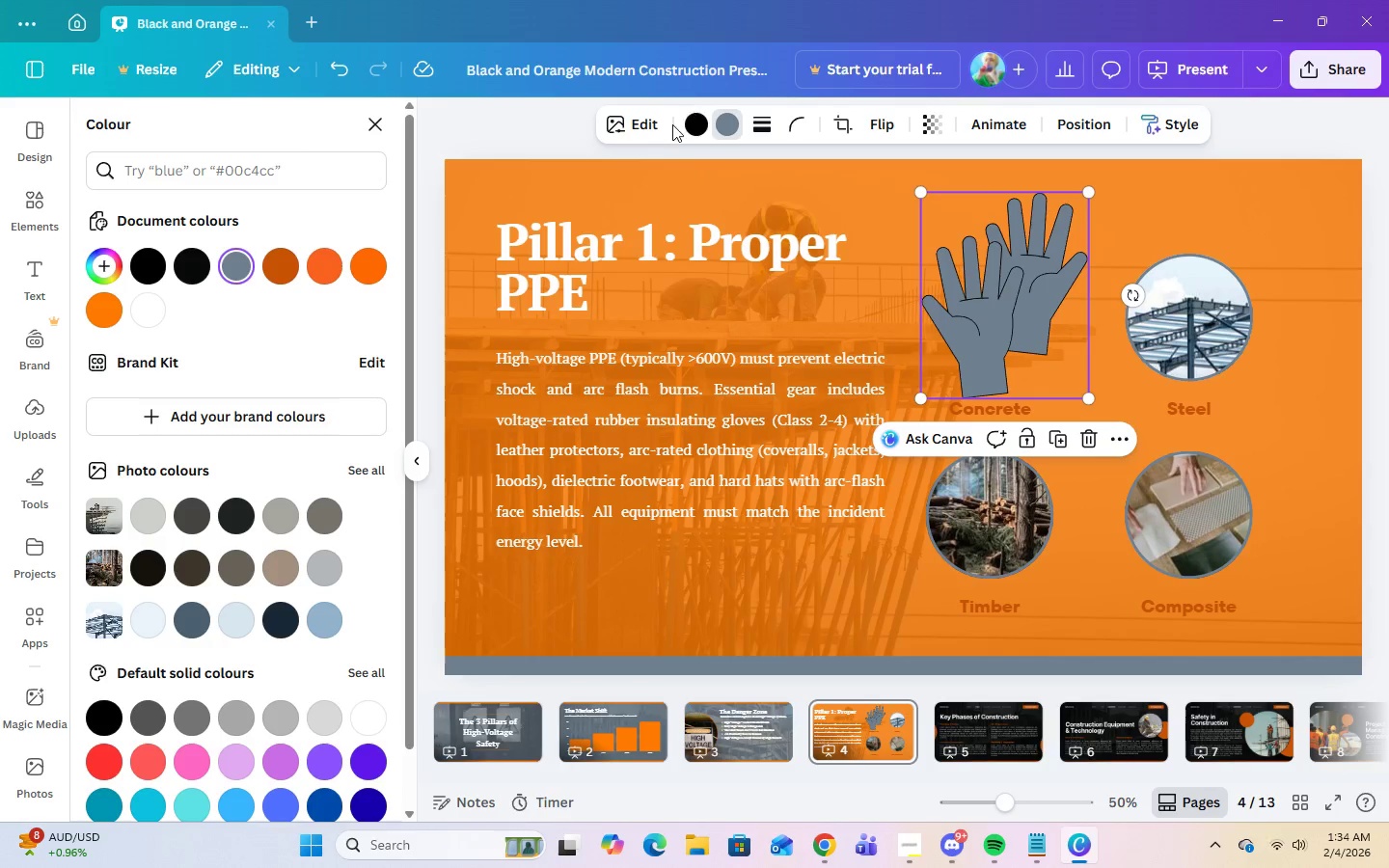 
left_click([690, 127])
 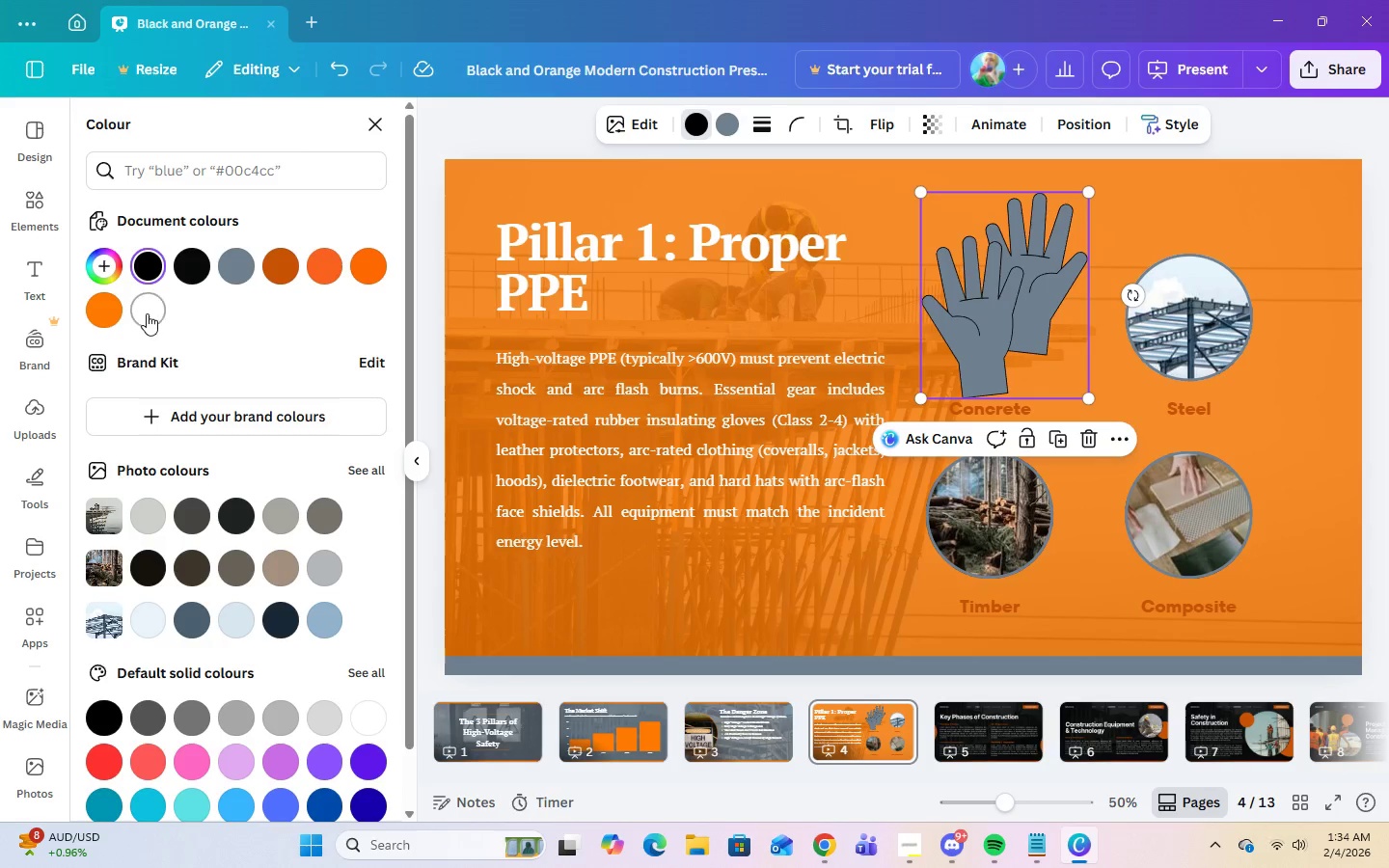 
left_click([94, 313])
 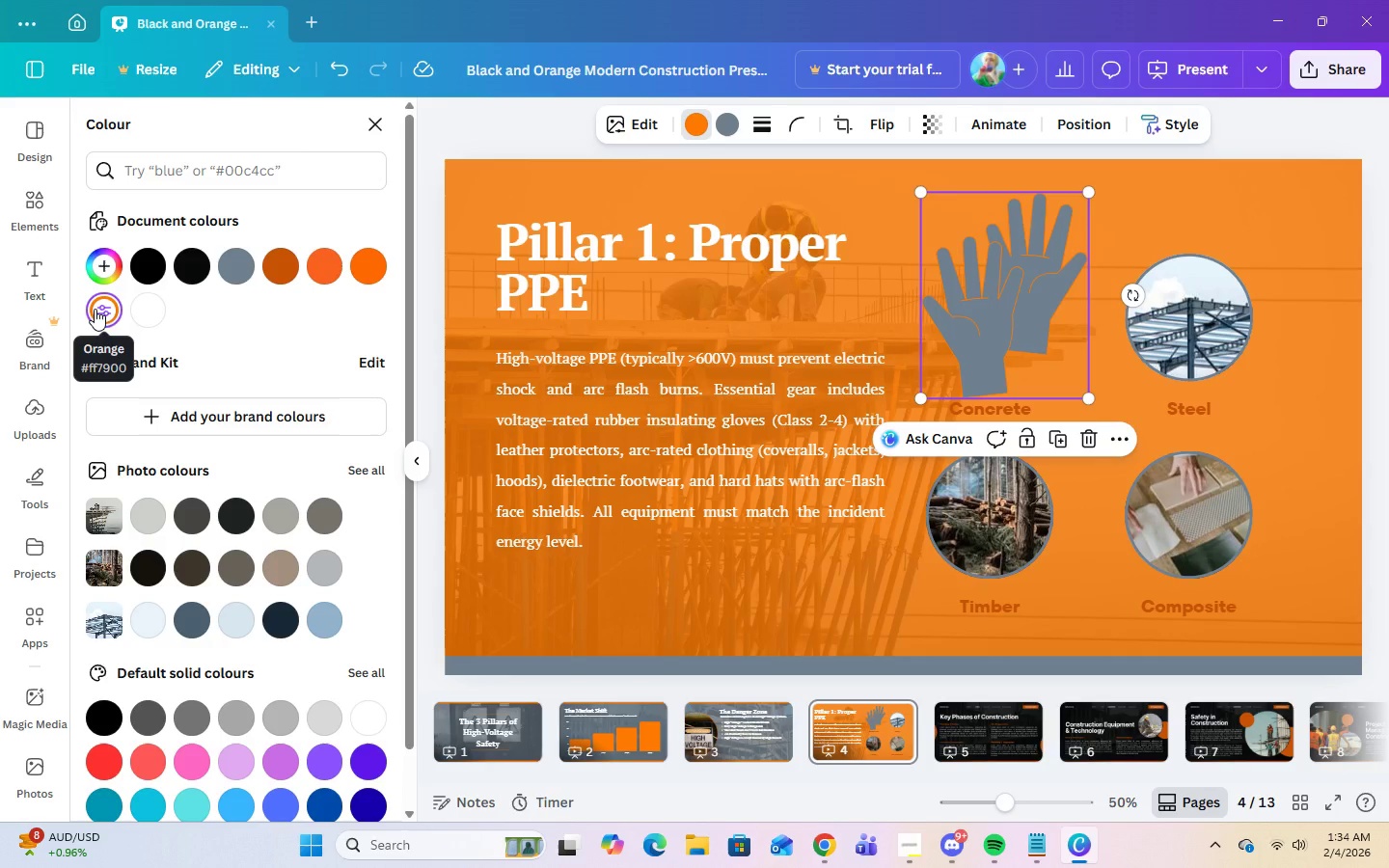 
wait(11.81)
 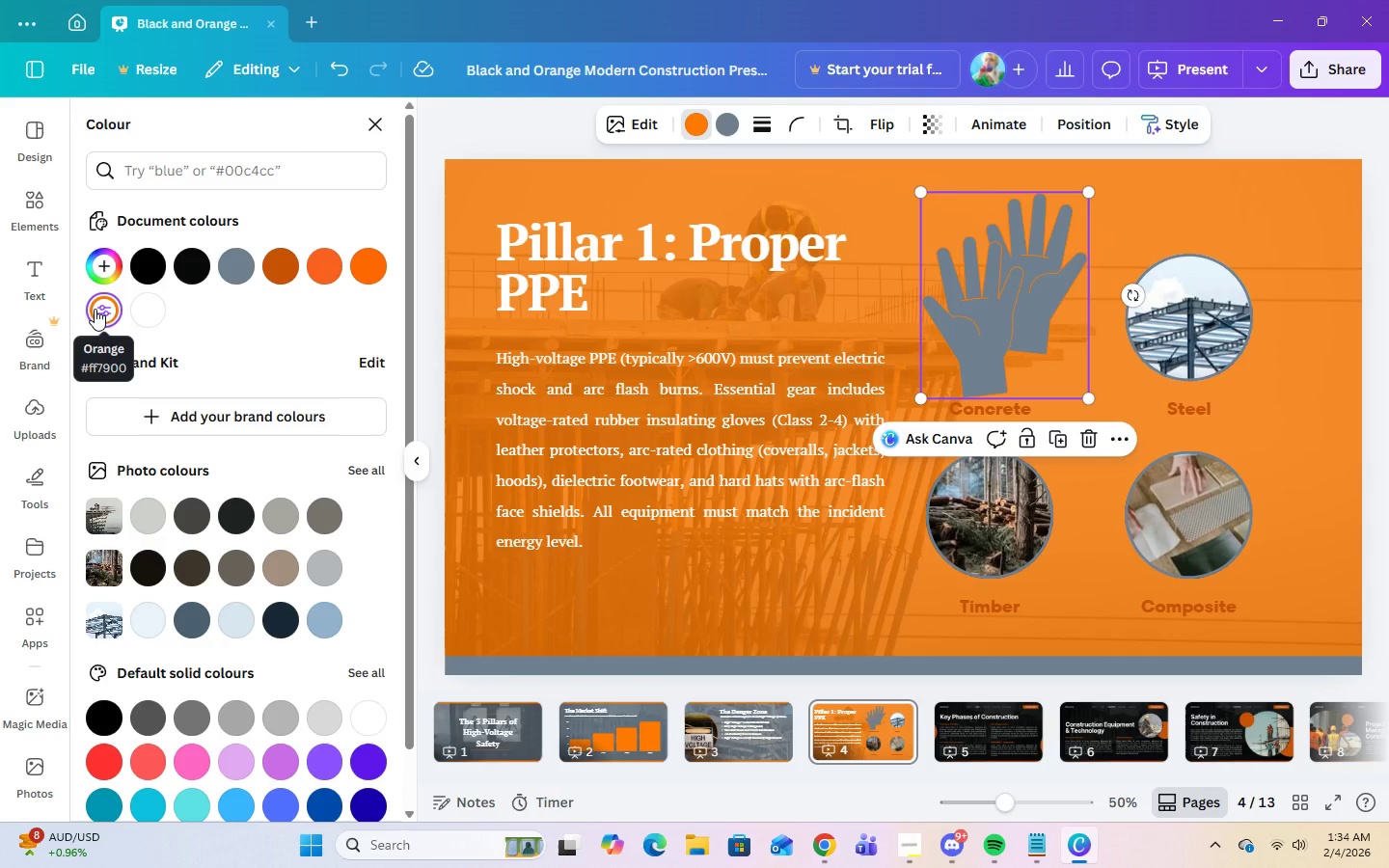 
left_click([705, 132])
 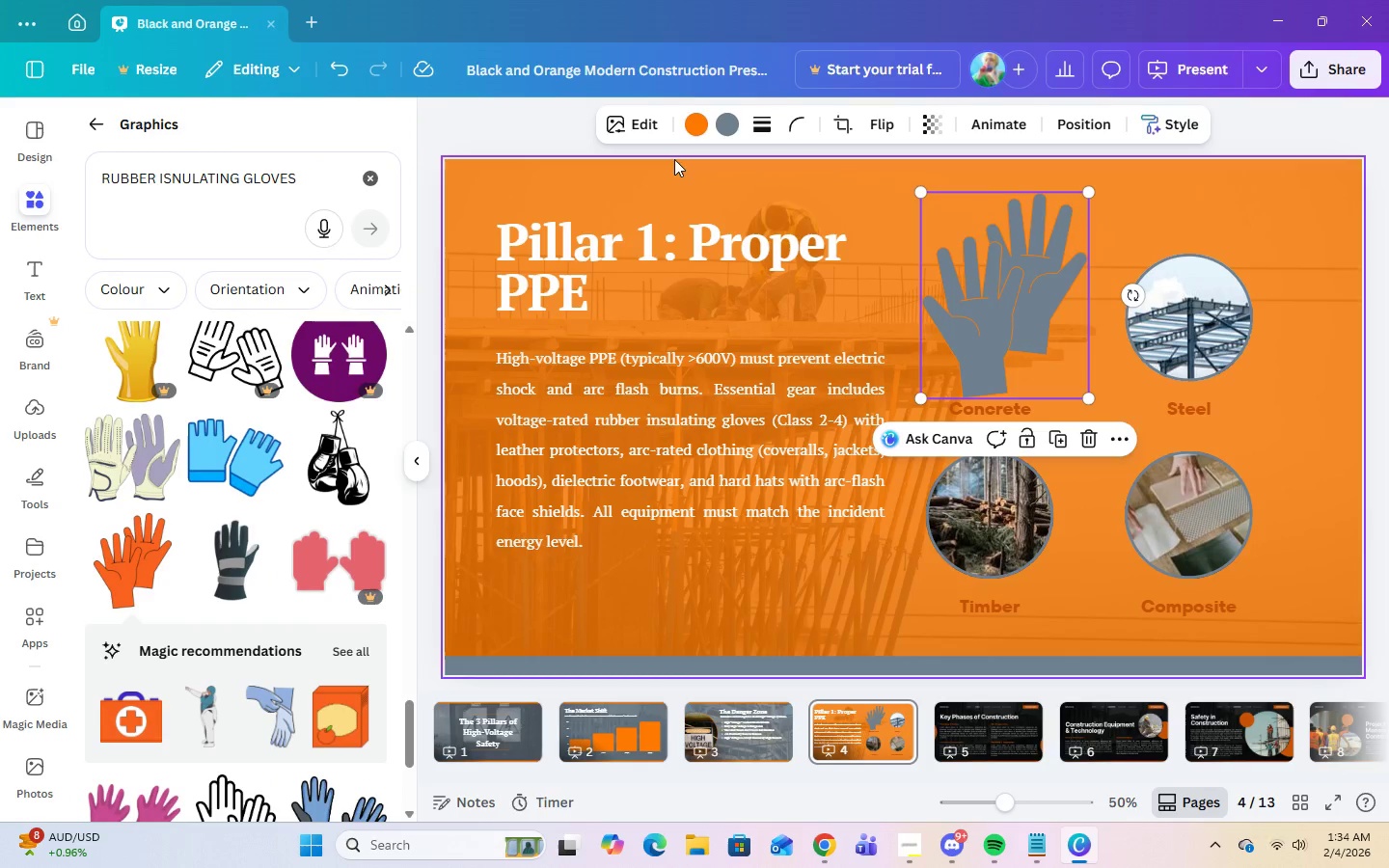 
left_click([730, 122])
 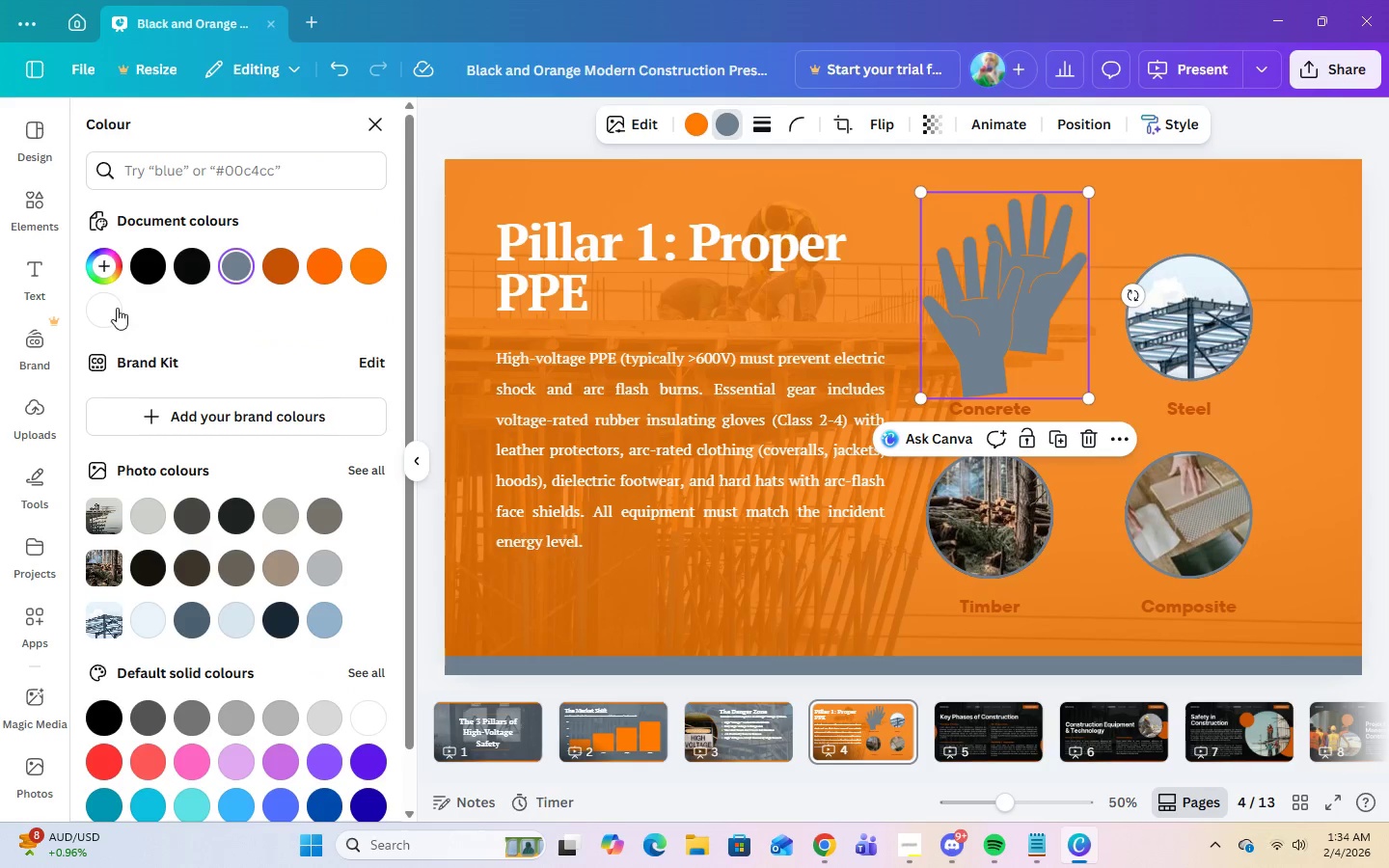 
left_click([104, 311])
 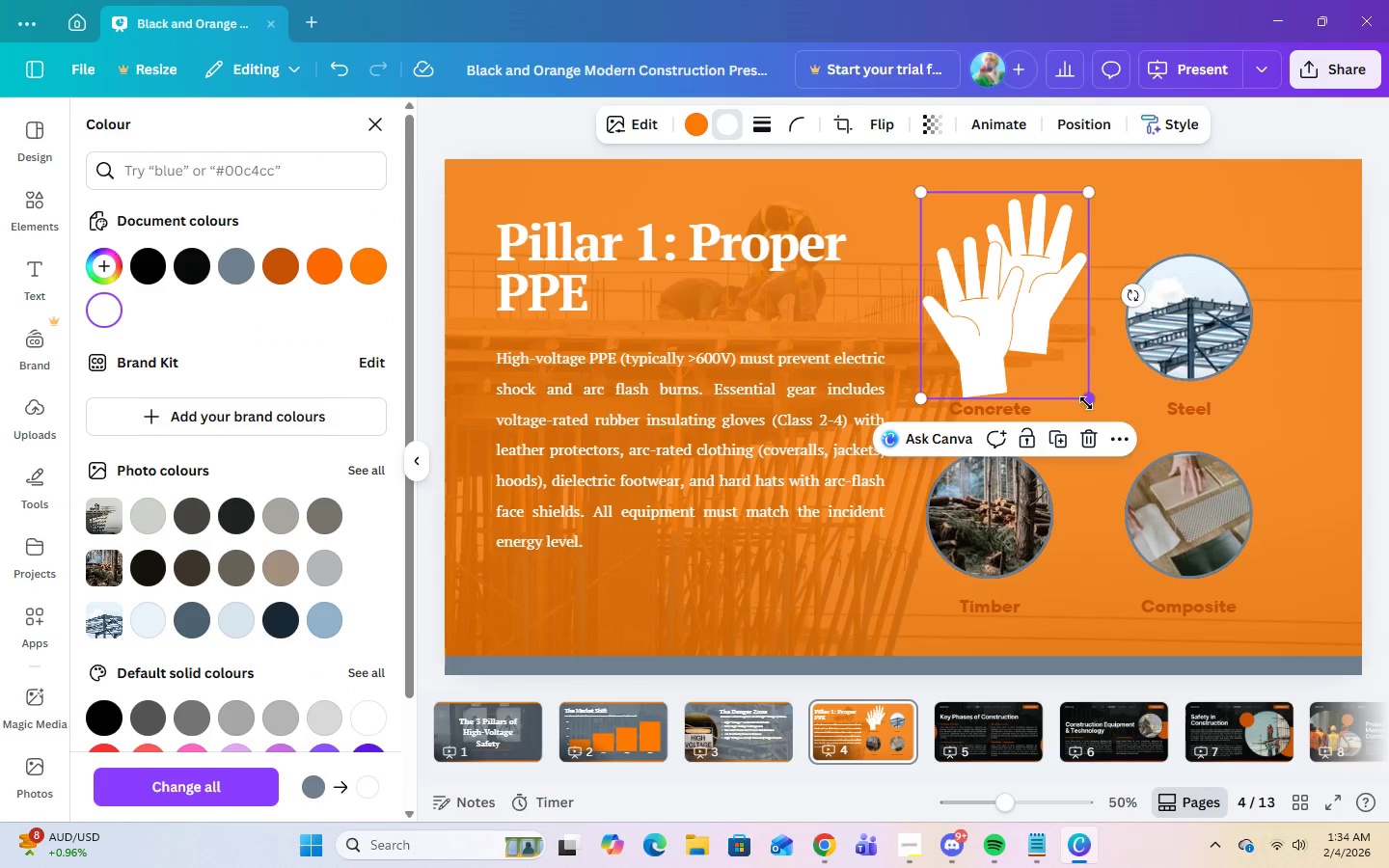 
left_click_drag(start_coordinate=[1088, 401], to_coordinate=[1013, 323])
 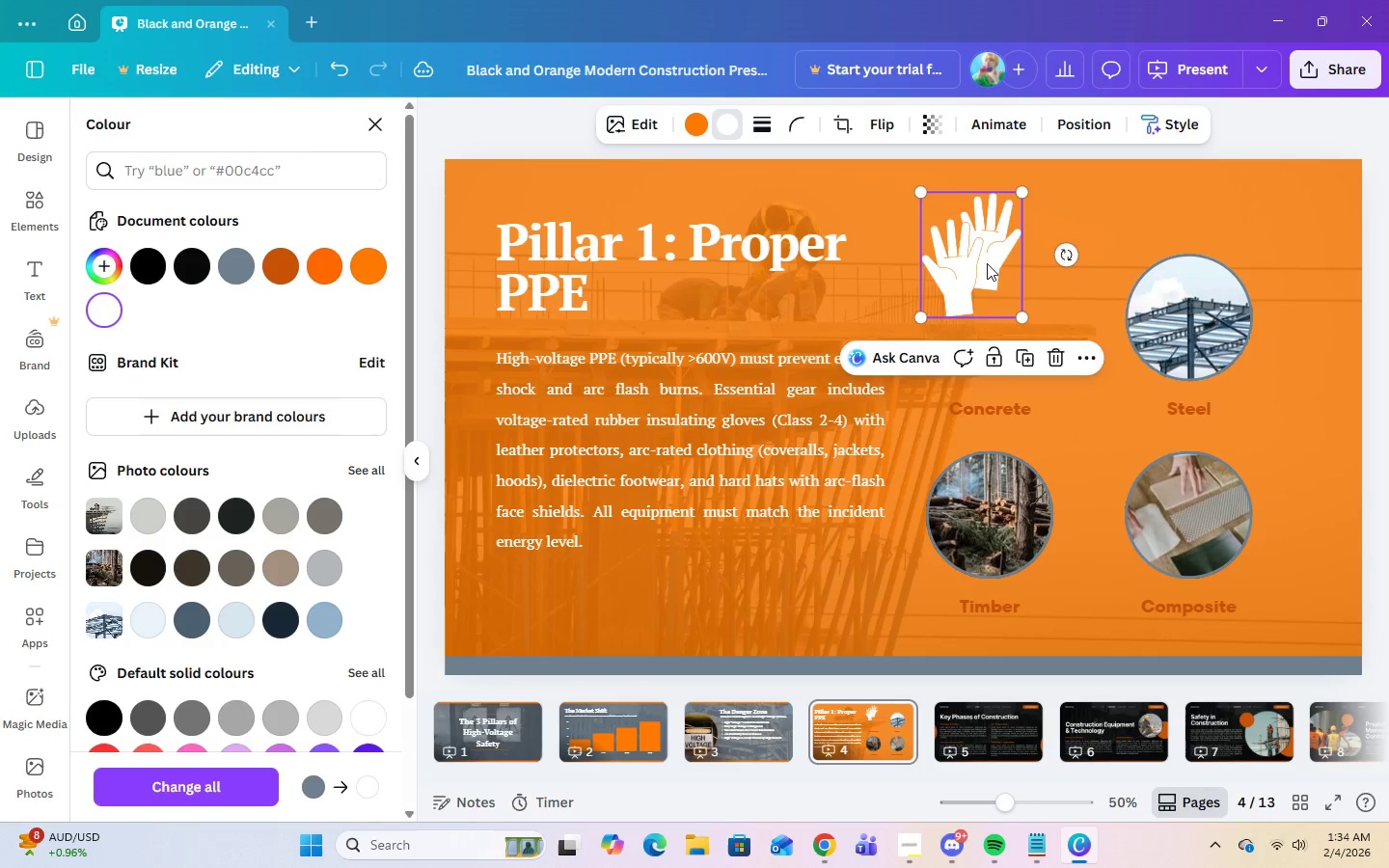 
left_click_drag(start_coordinate=[987, 263], to_coordinate=[1006, 326])
 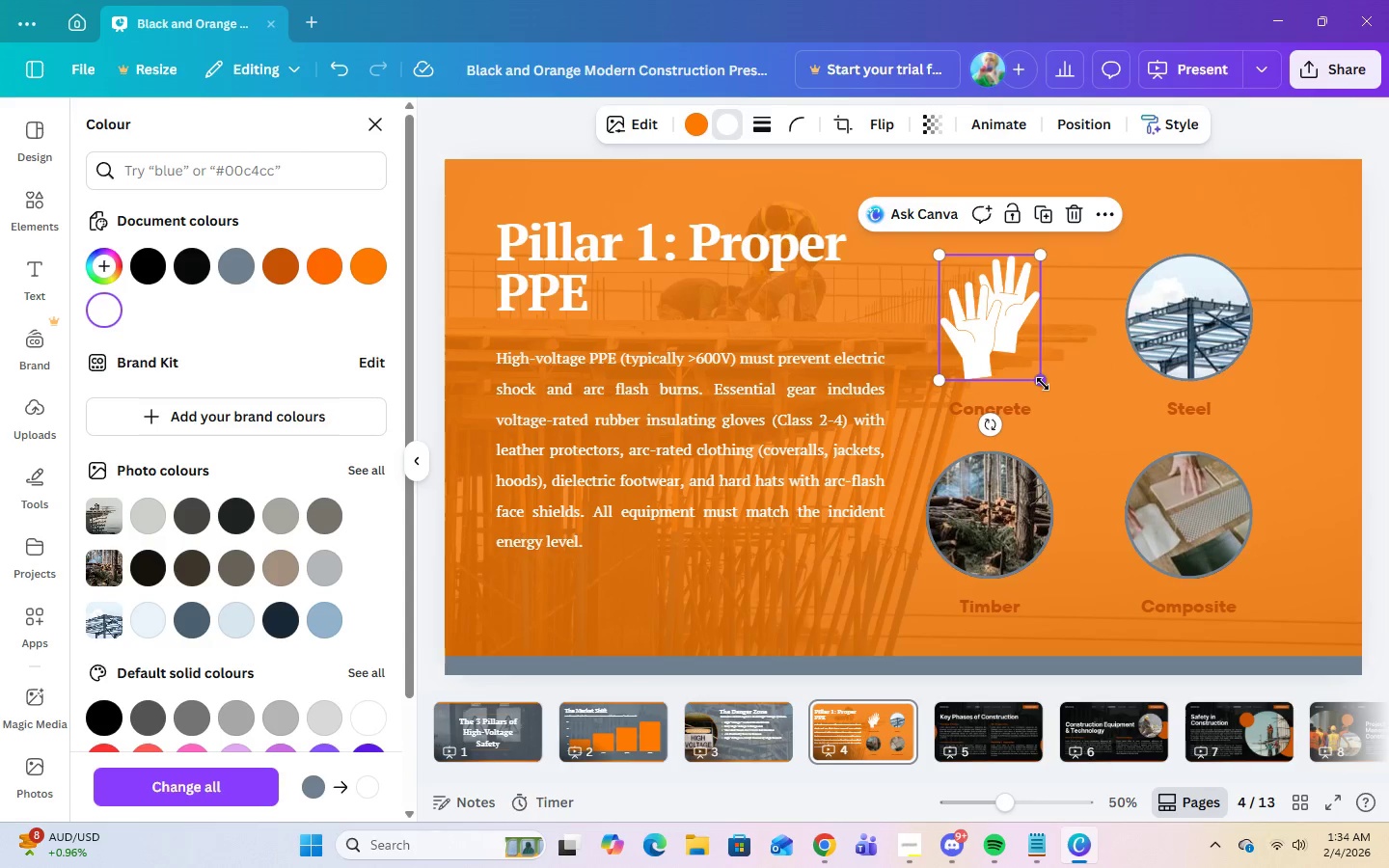 
left_click_drag(start_coordinate=[1043, 384], to_coordinate=[1025, 368])
 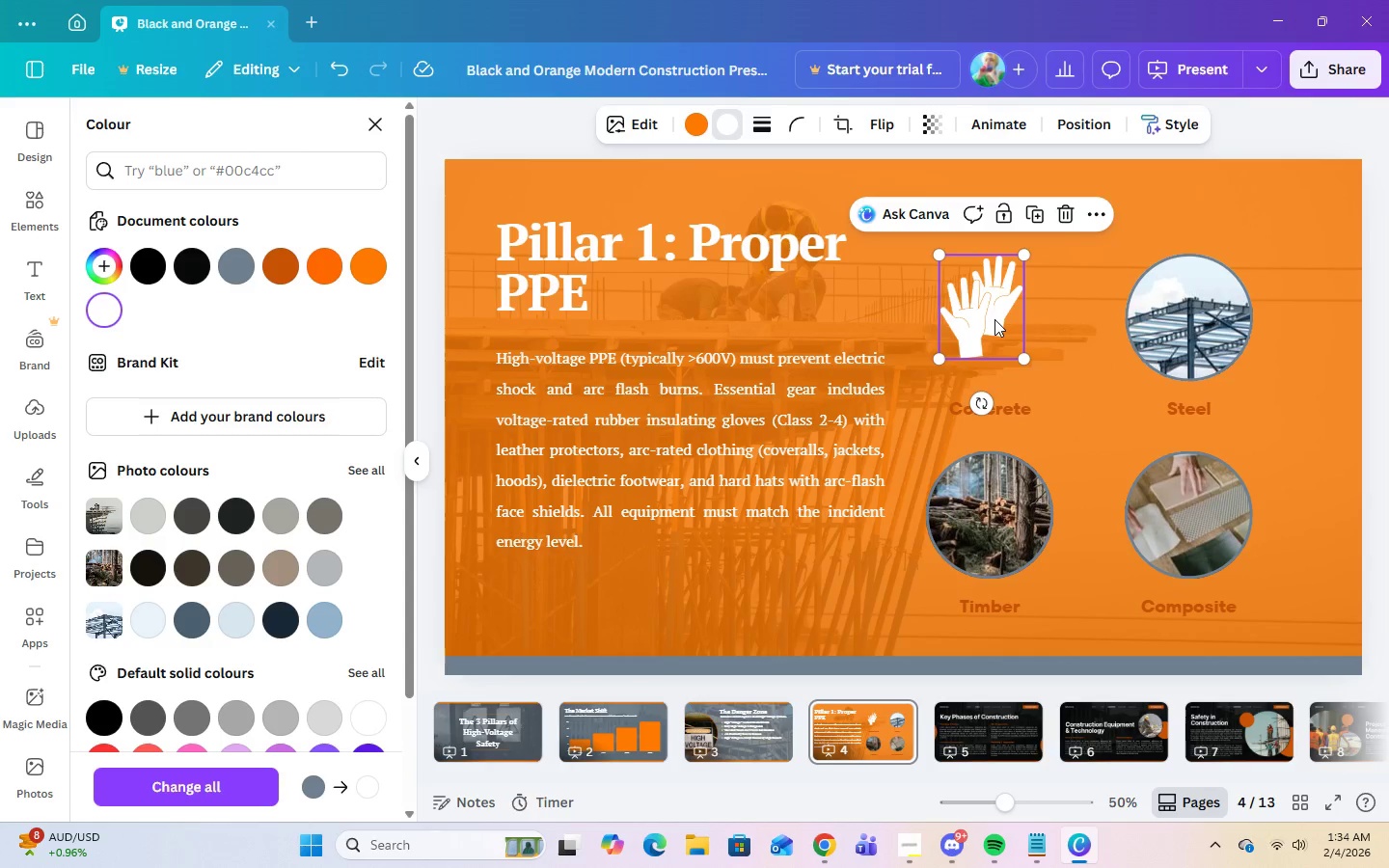 
left_click_drag(start_coordinate=[994, 319], to_coordinate=[1007, 338])
 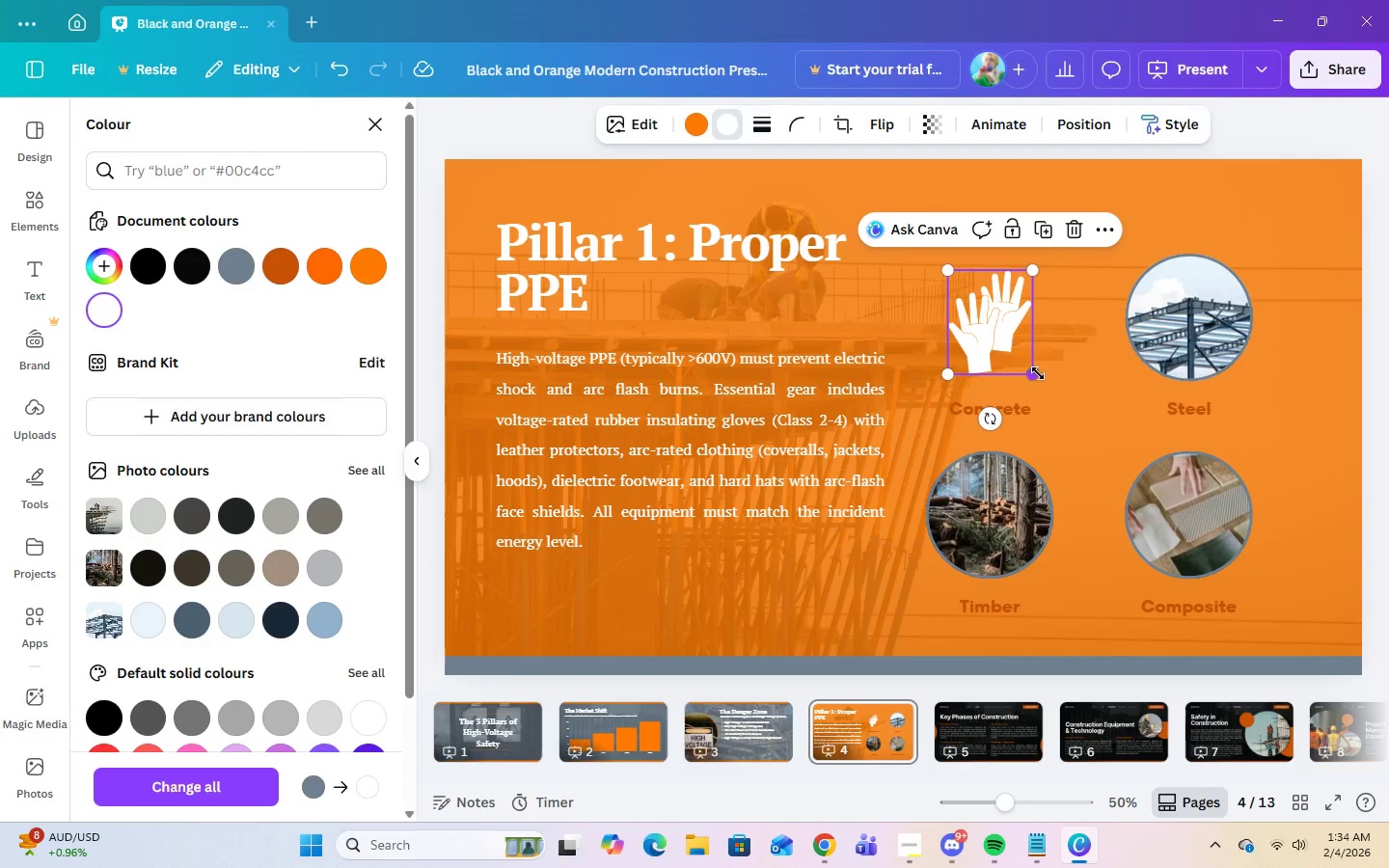 
left_click_drag(start_coordinate=[1038, 373], to_coordinate=[1046, 381])
 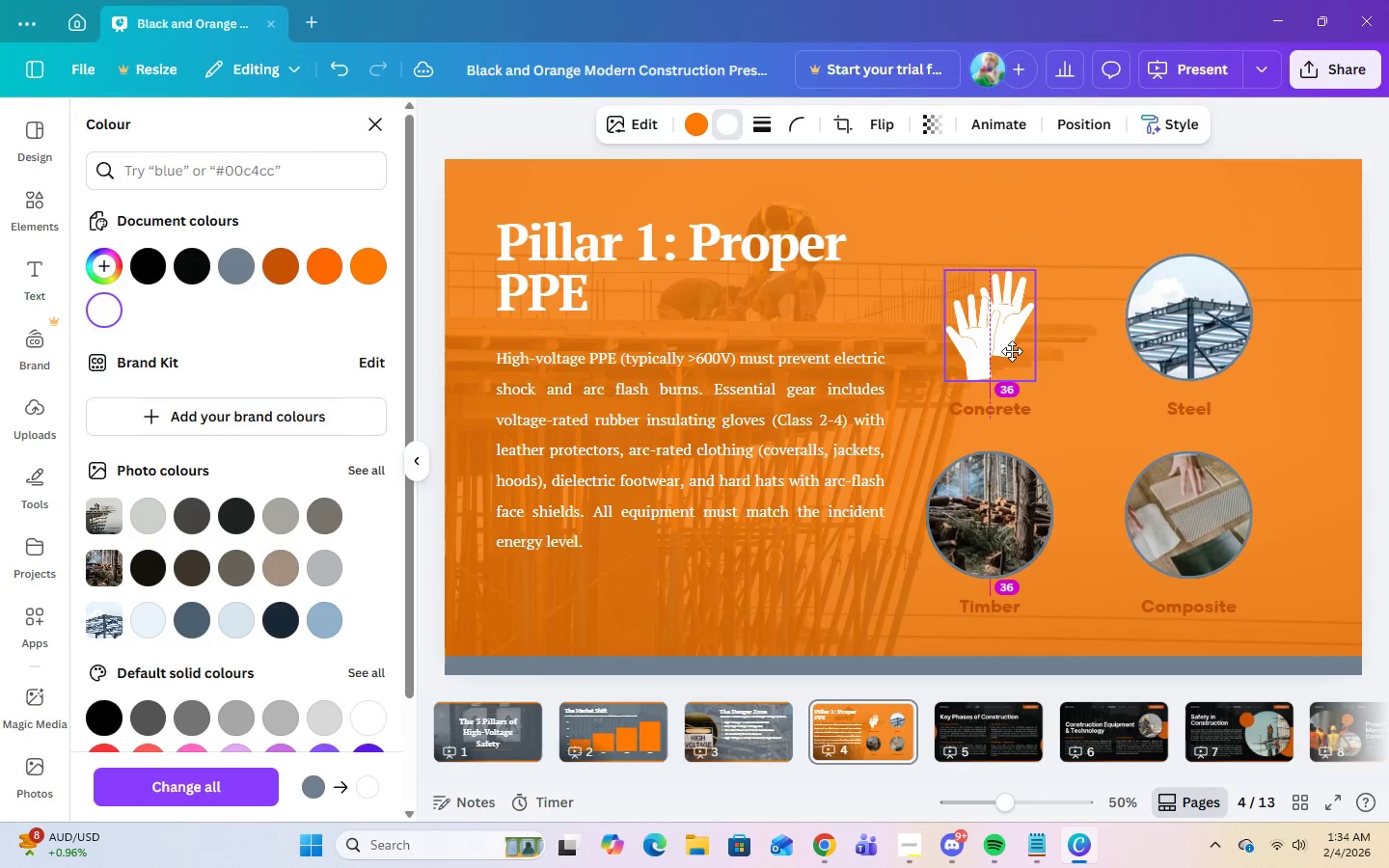 
left_click([1094, 402])
 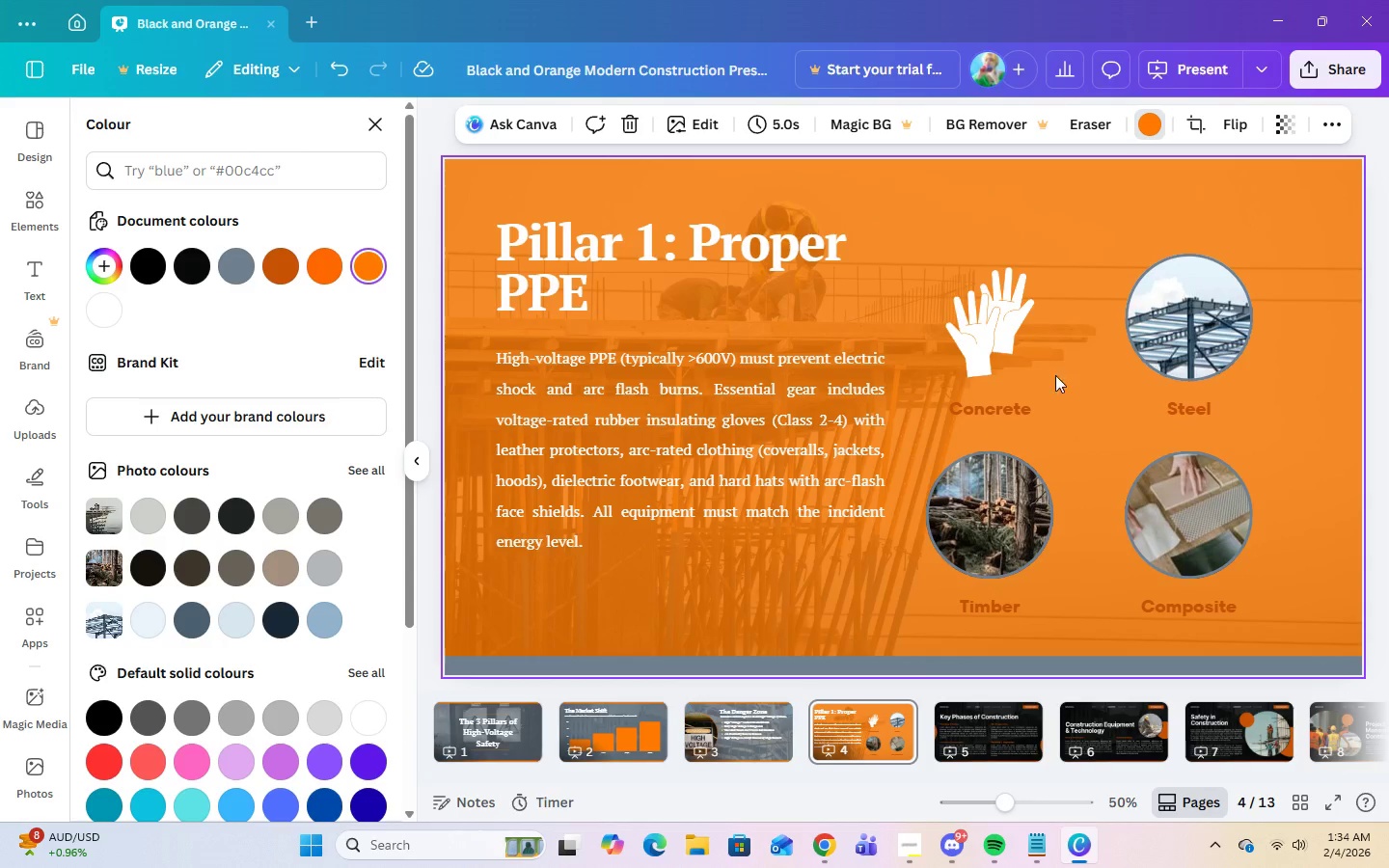 
left_click([1003, 343])
 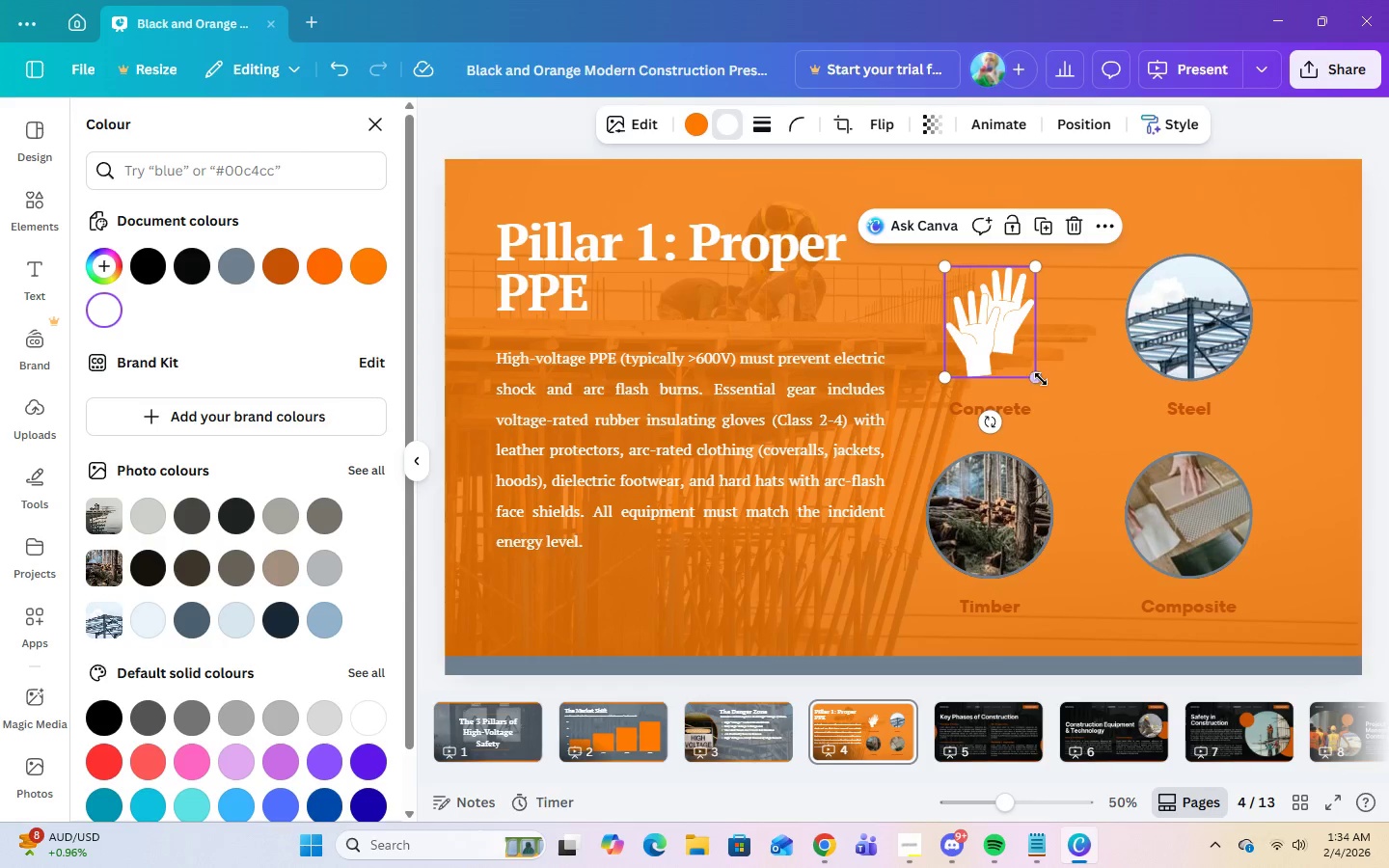 
left_click_drag(start_coordinate=[1039, 378], to_coordinate=[1045, 388])
 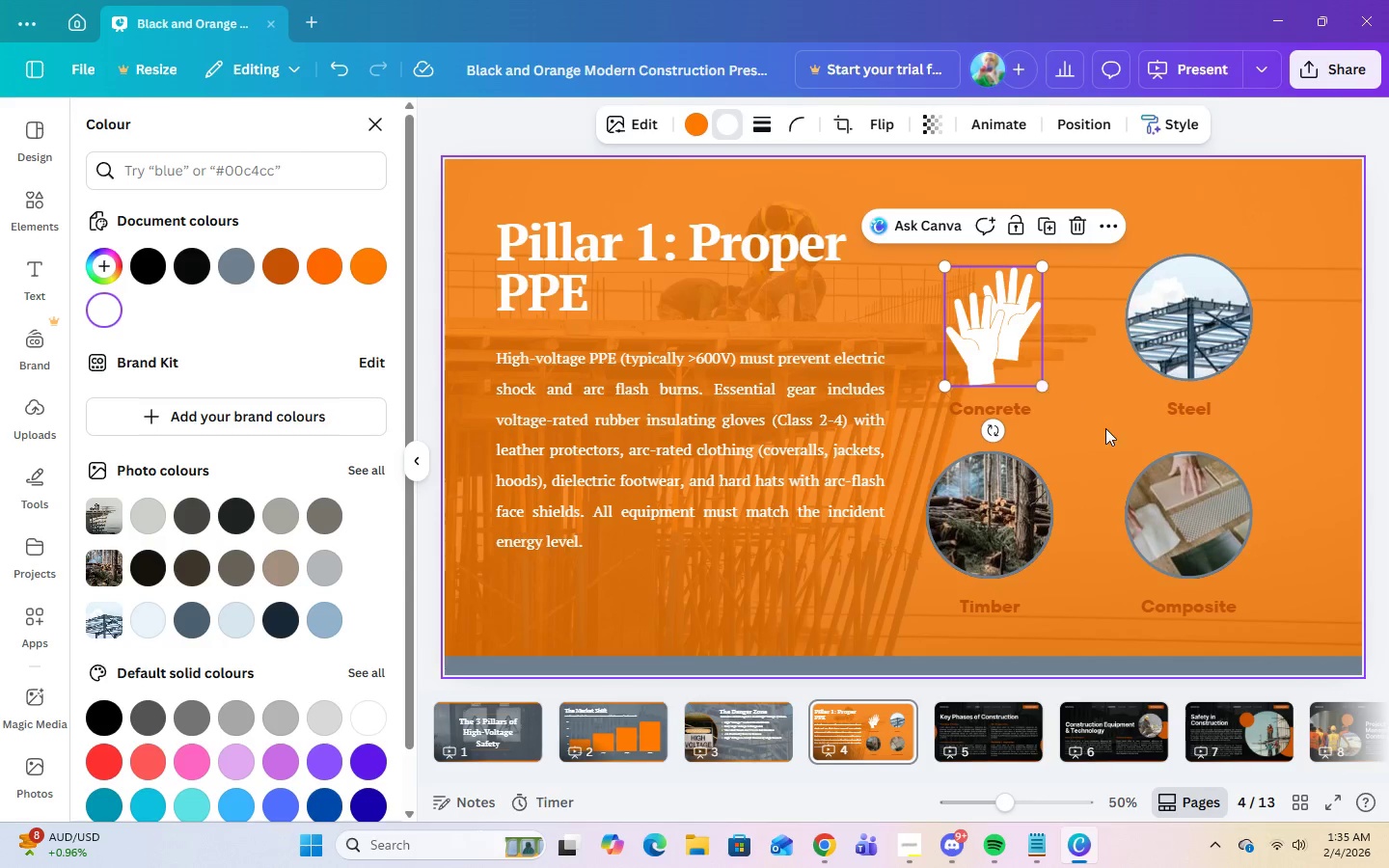 
left_click([1105, 428])
 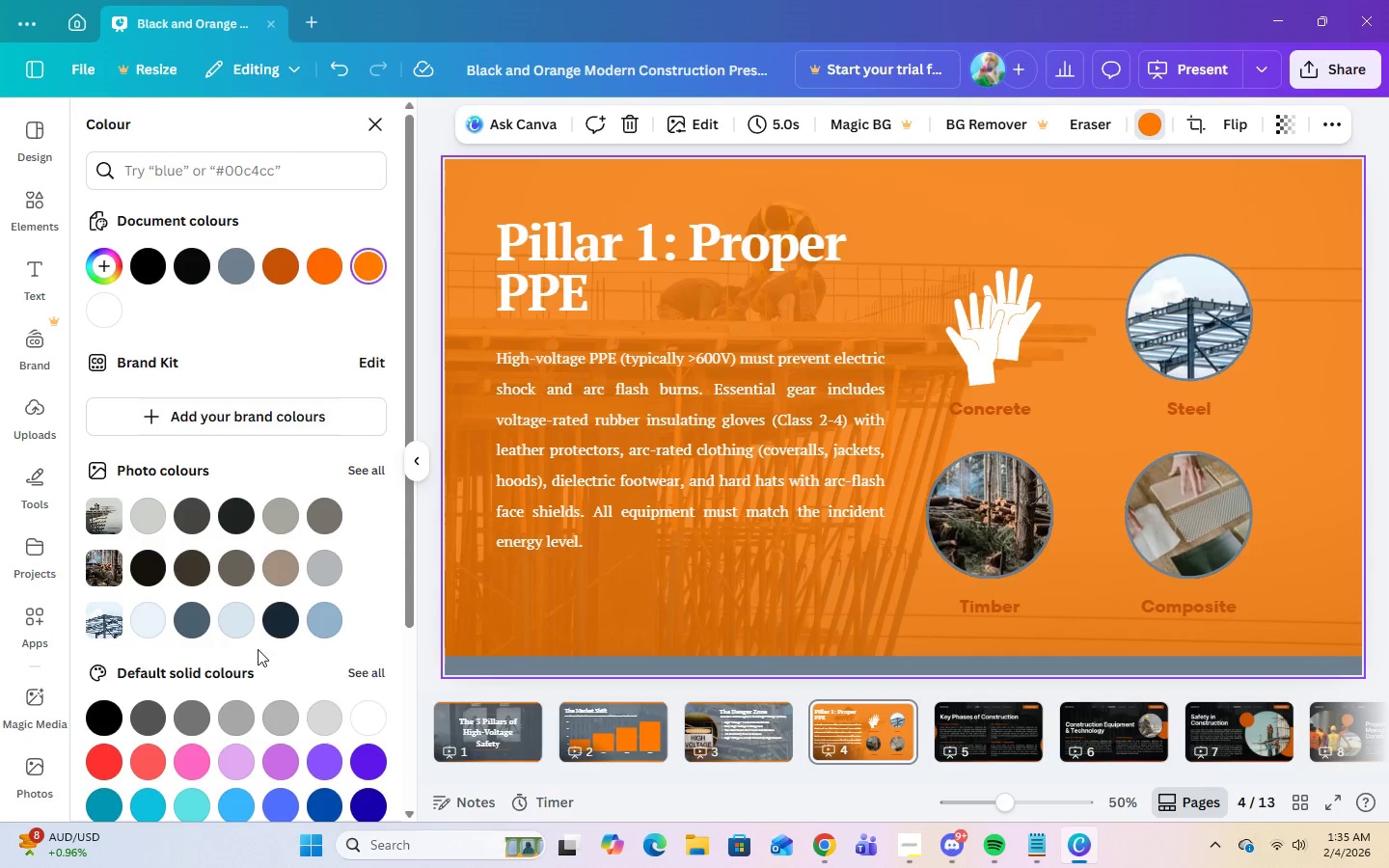 
wait(12.0)
 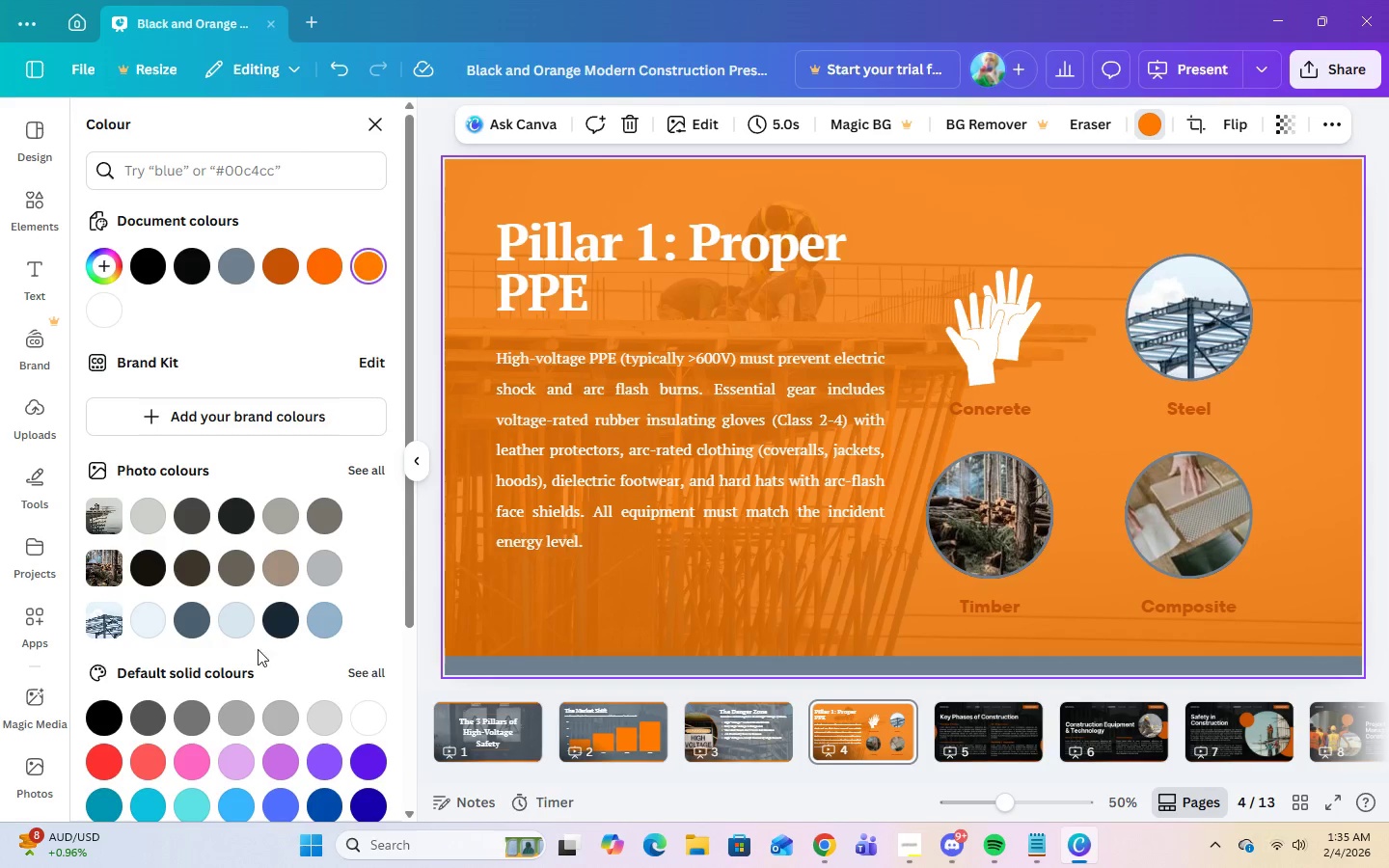 
left_click([380, 128])
 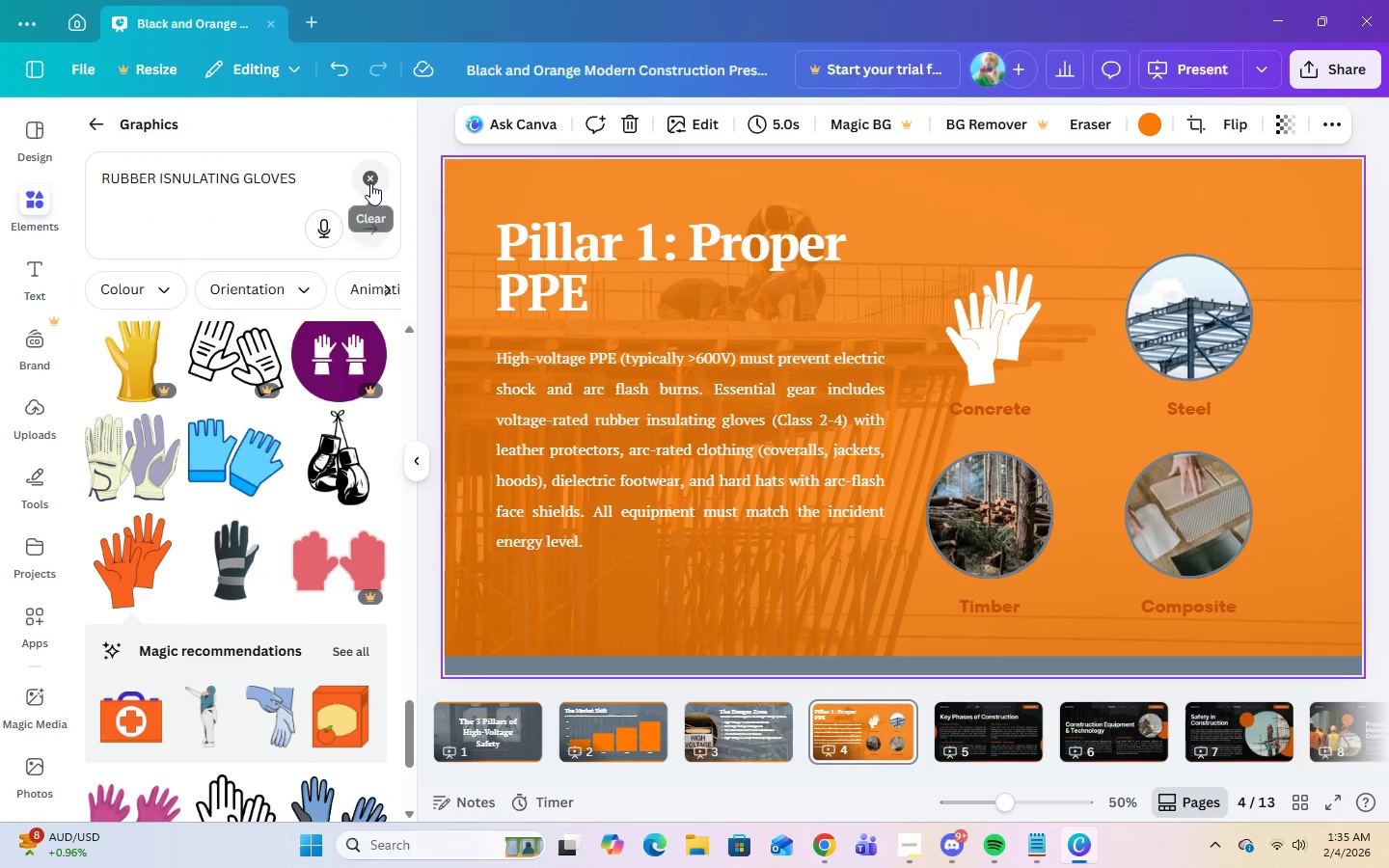 
double_click([263, 183])
 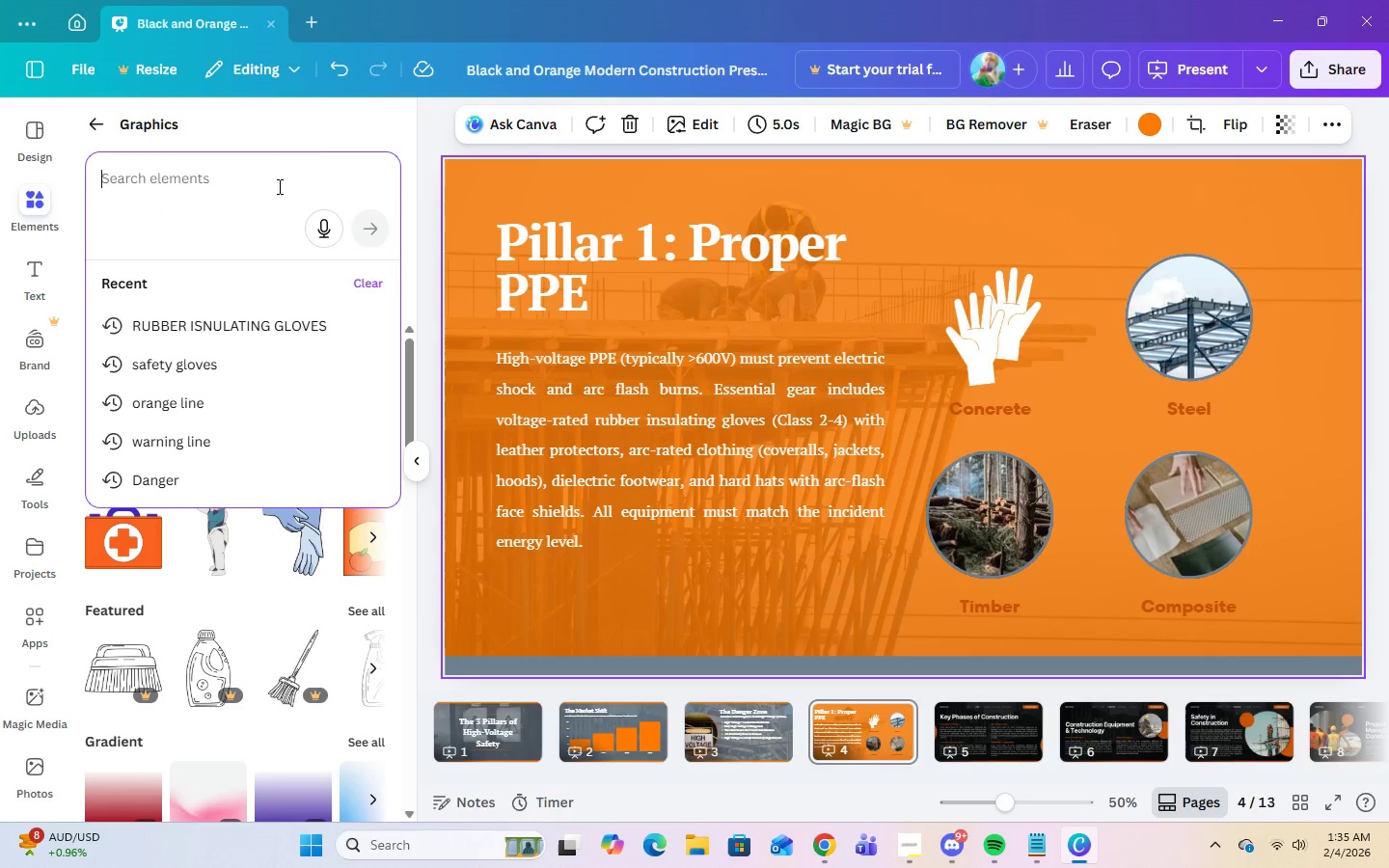 
type(arc-rated clothing)
 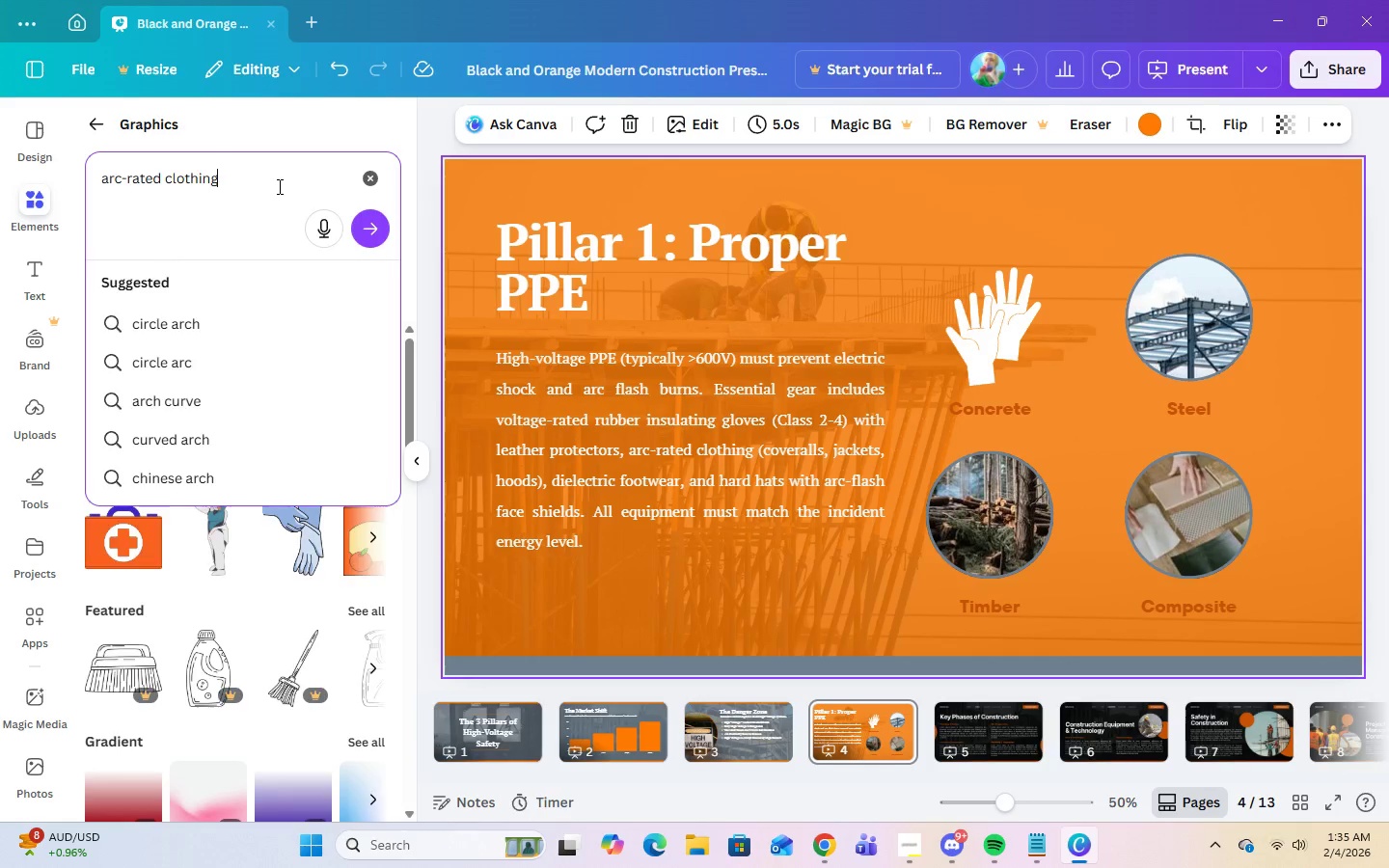 
key(Enter)
 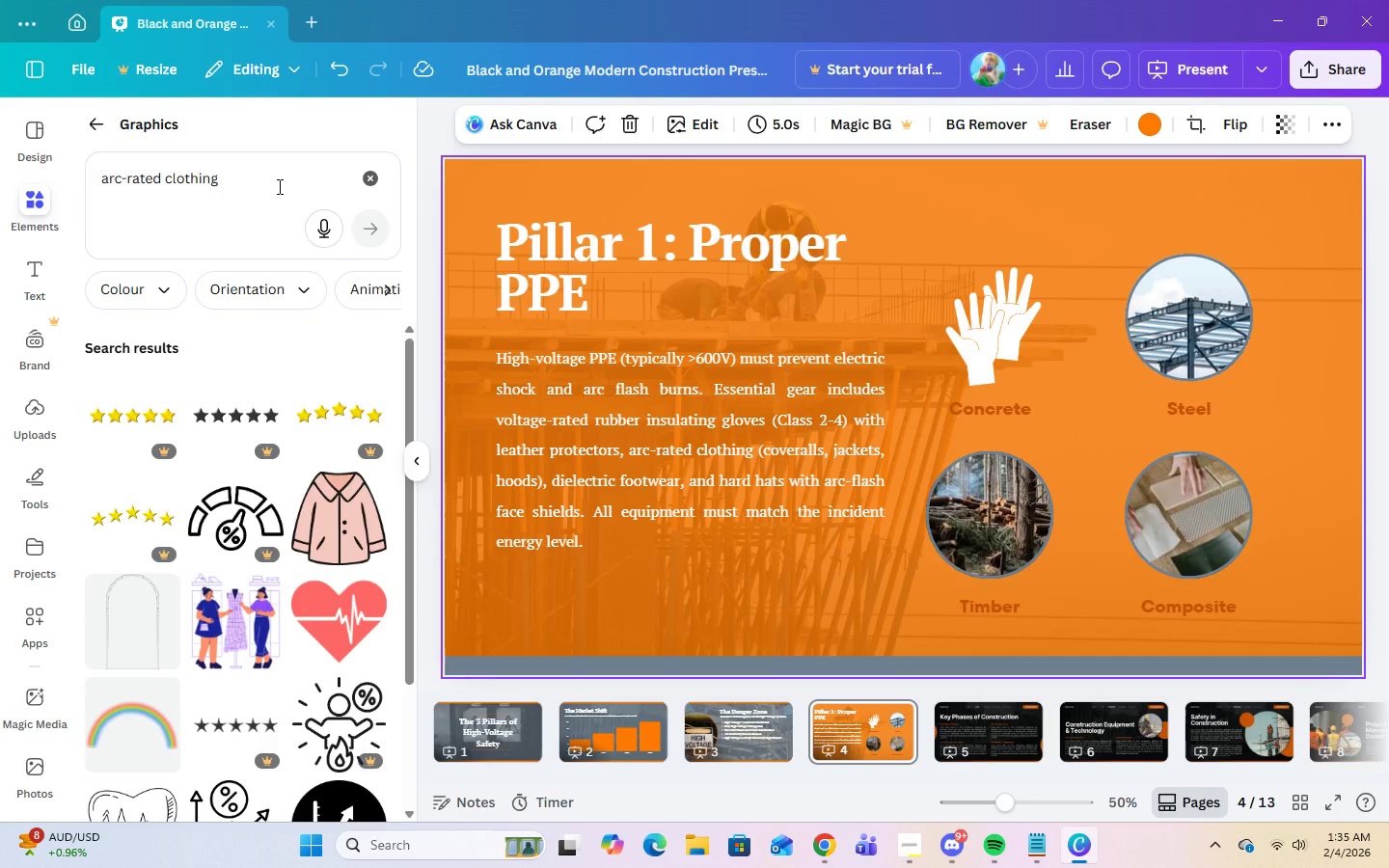 
scroll: coordinate [317, 515], scroll_direction: down, amount: 14.0
 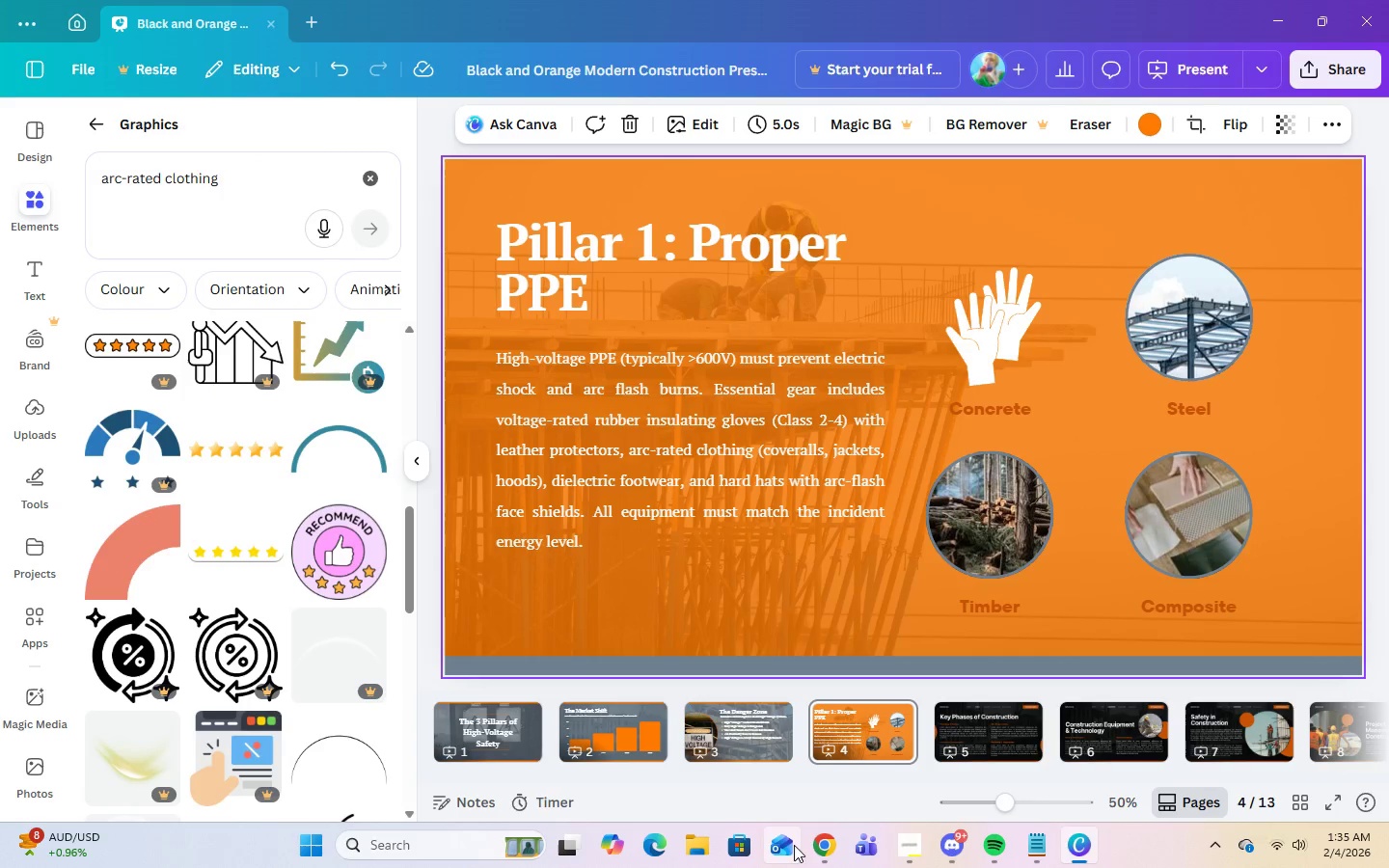 
left_click([825, 855])
 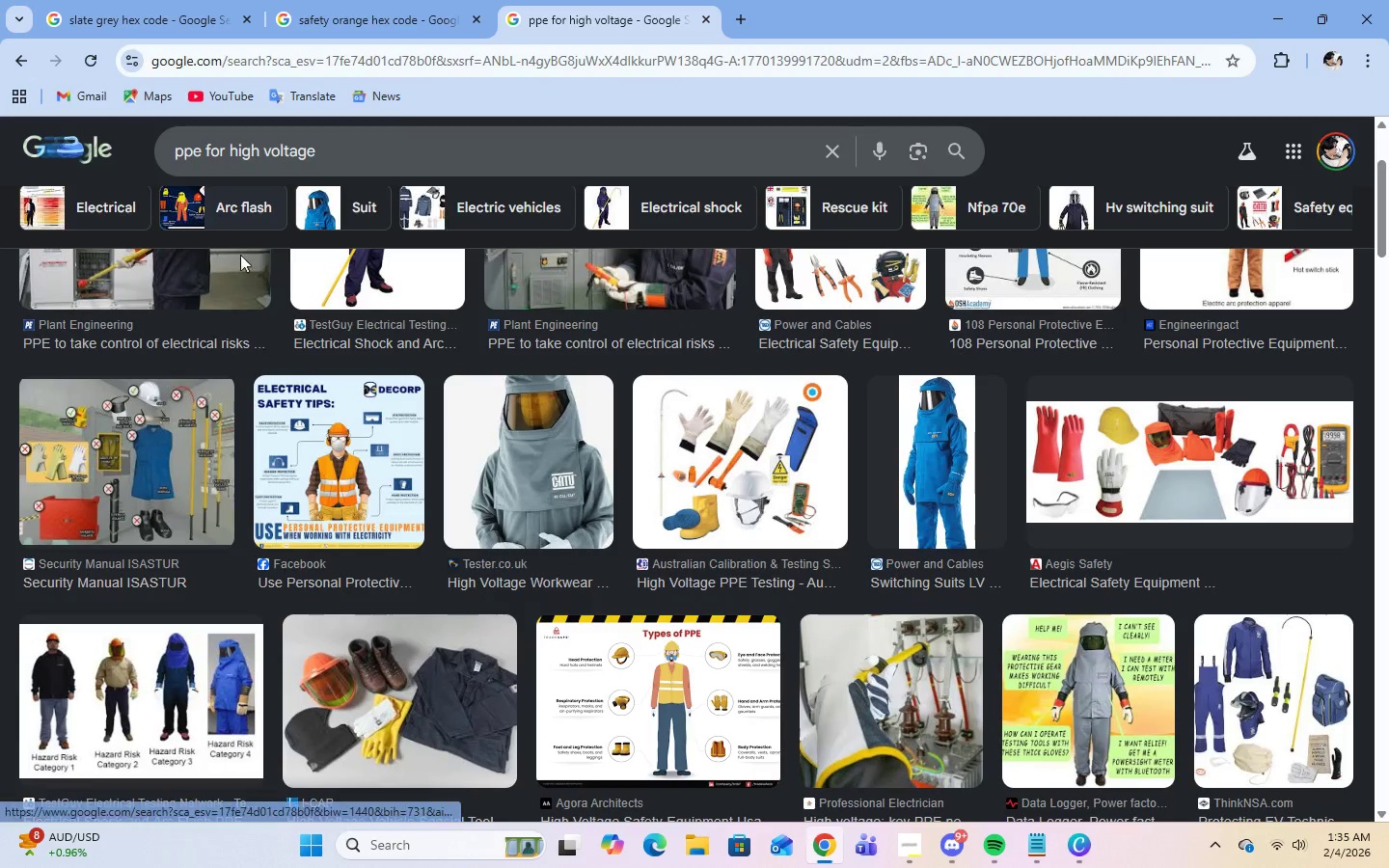 
scroll: coordinate [374, 509], scroll_direction: up, amount: 3.0
 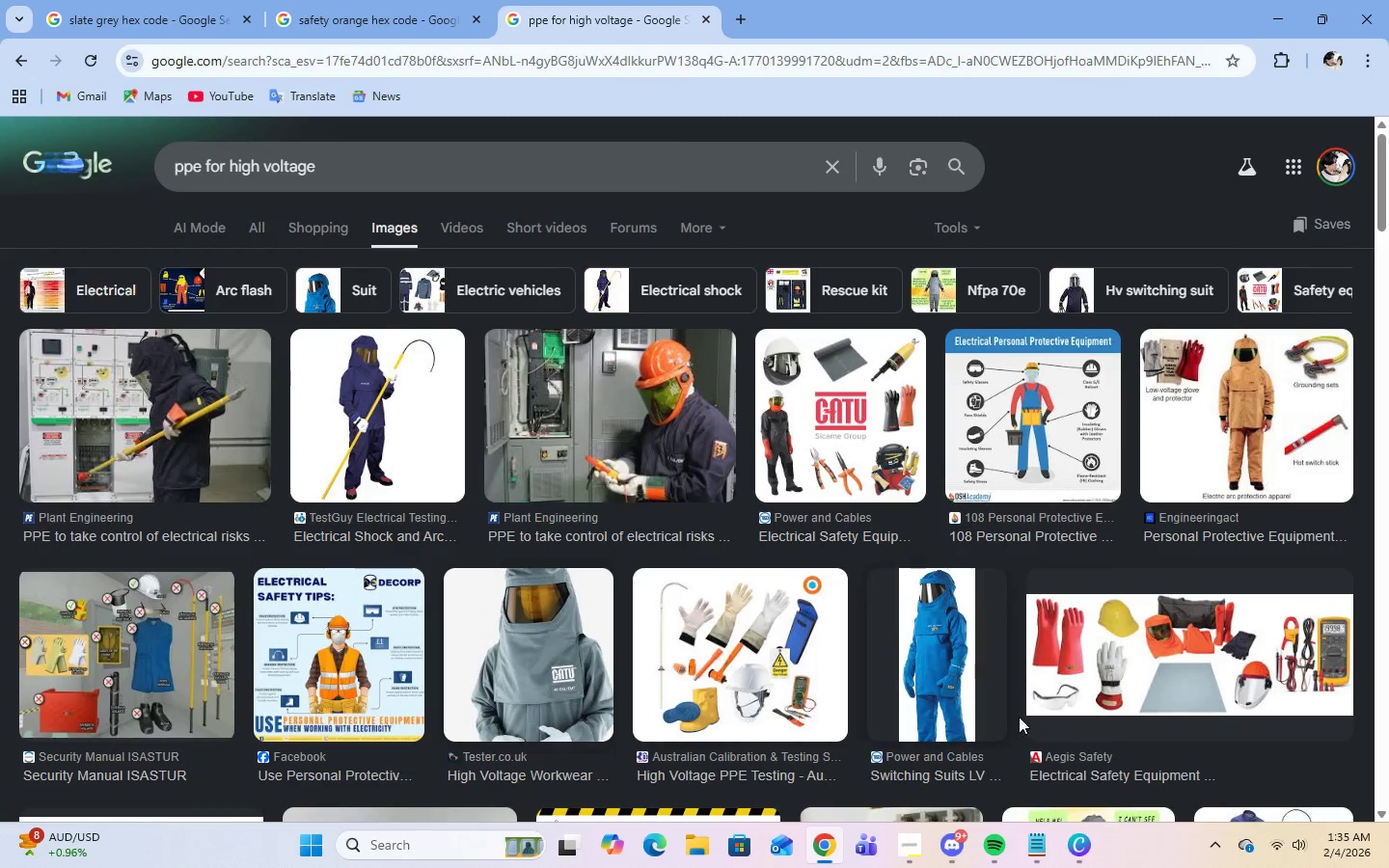 
left_click([1075, 854])
 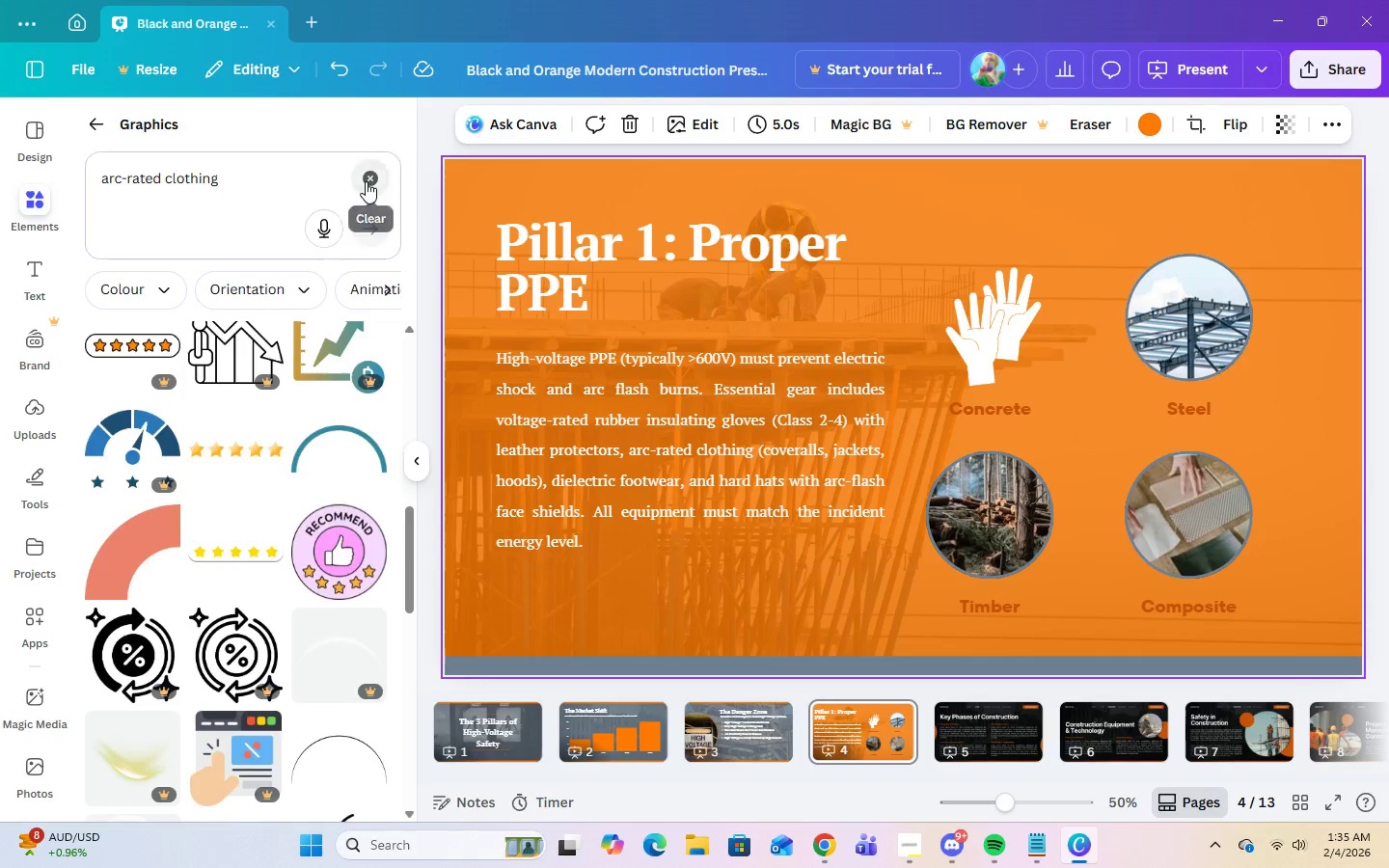 
double_click([322, 176])
 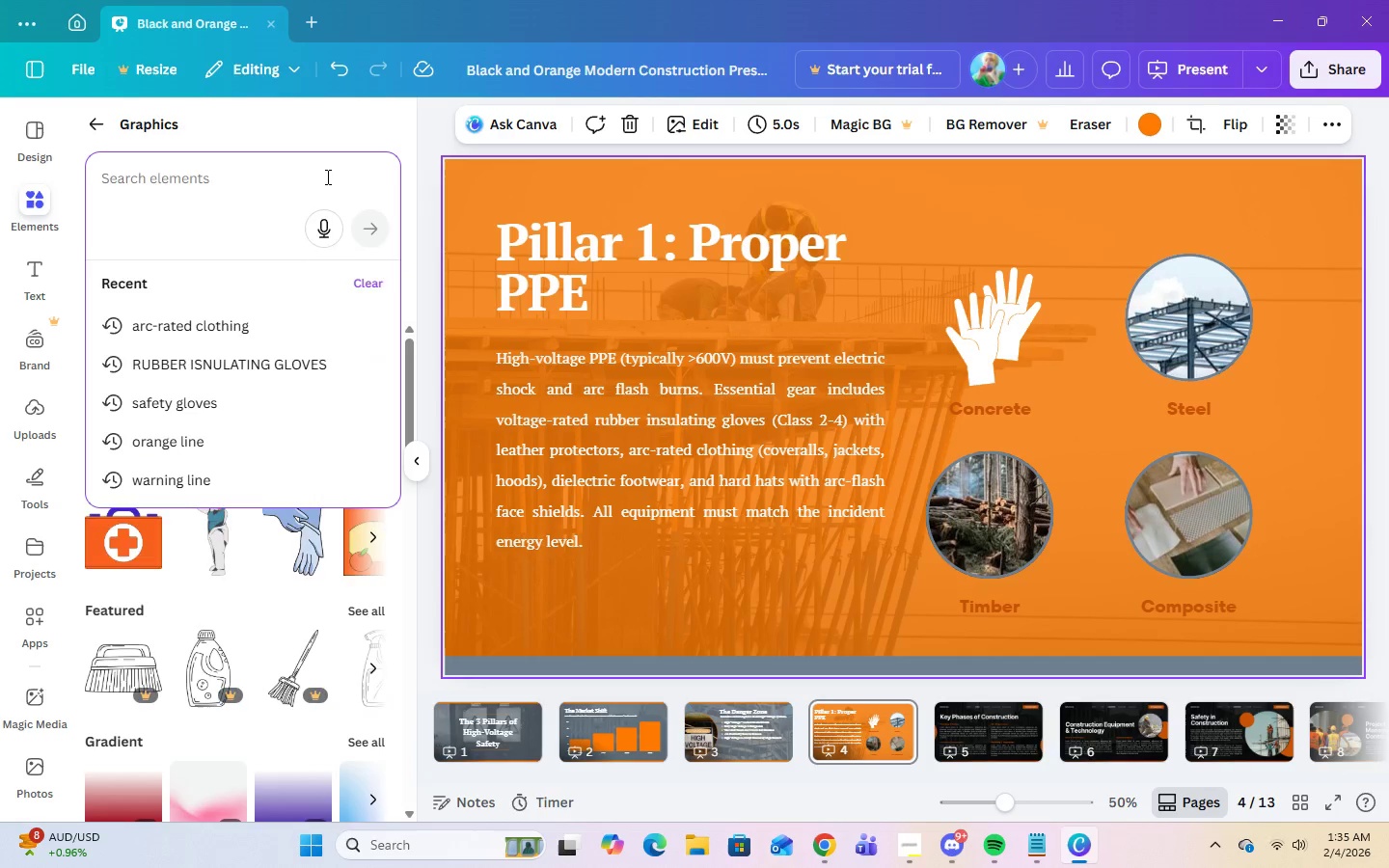 
type(safety suit)
 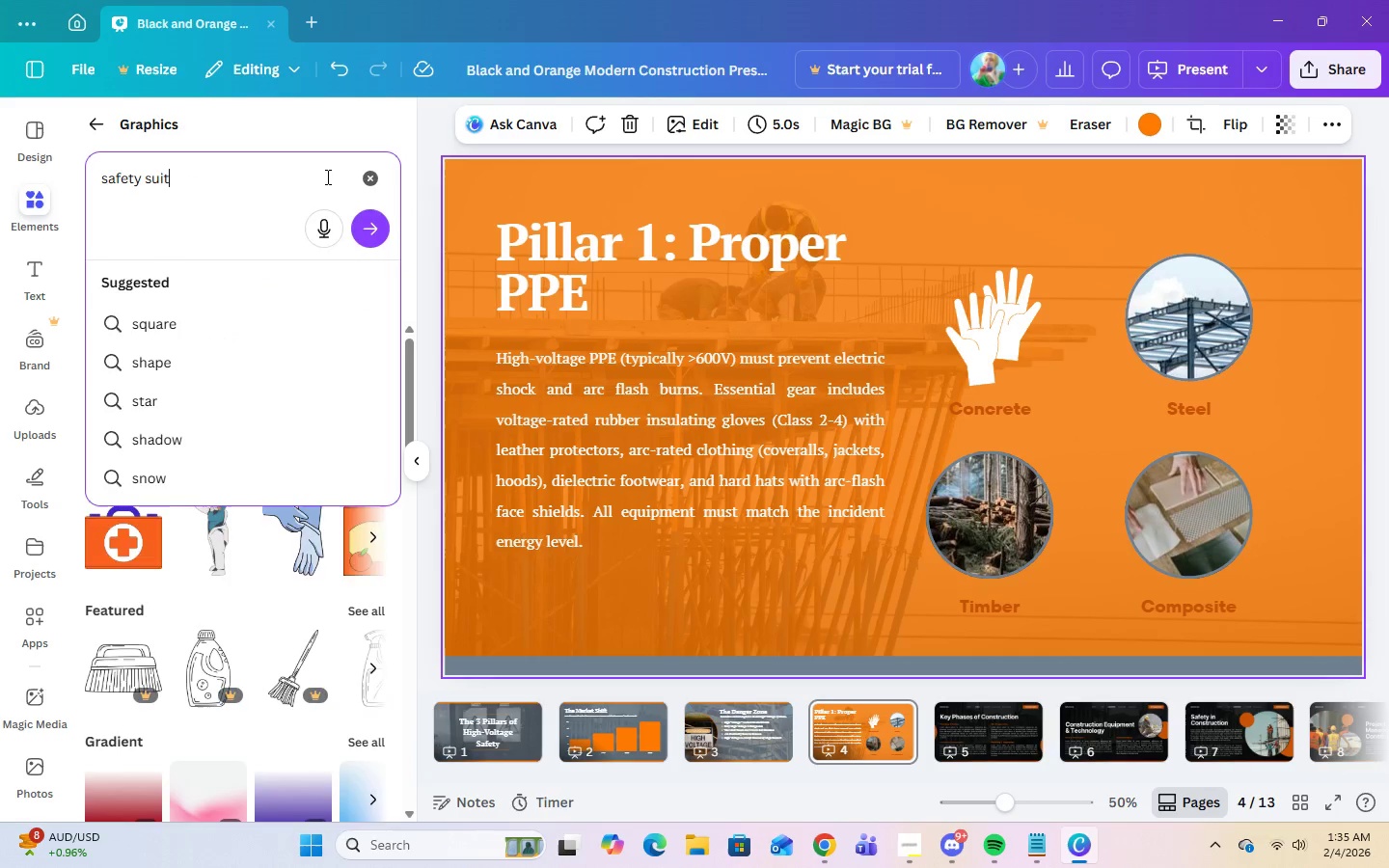 
key(Enter)
 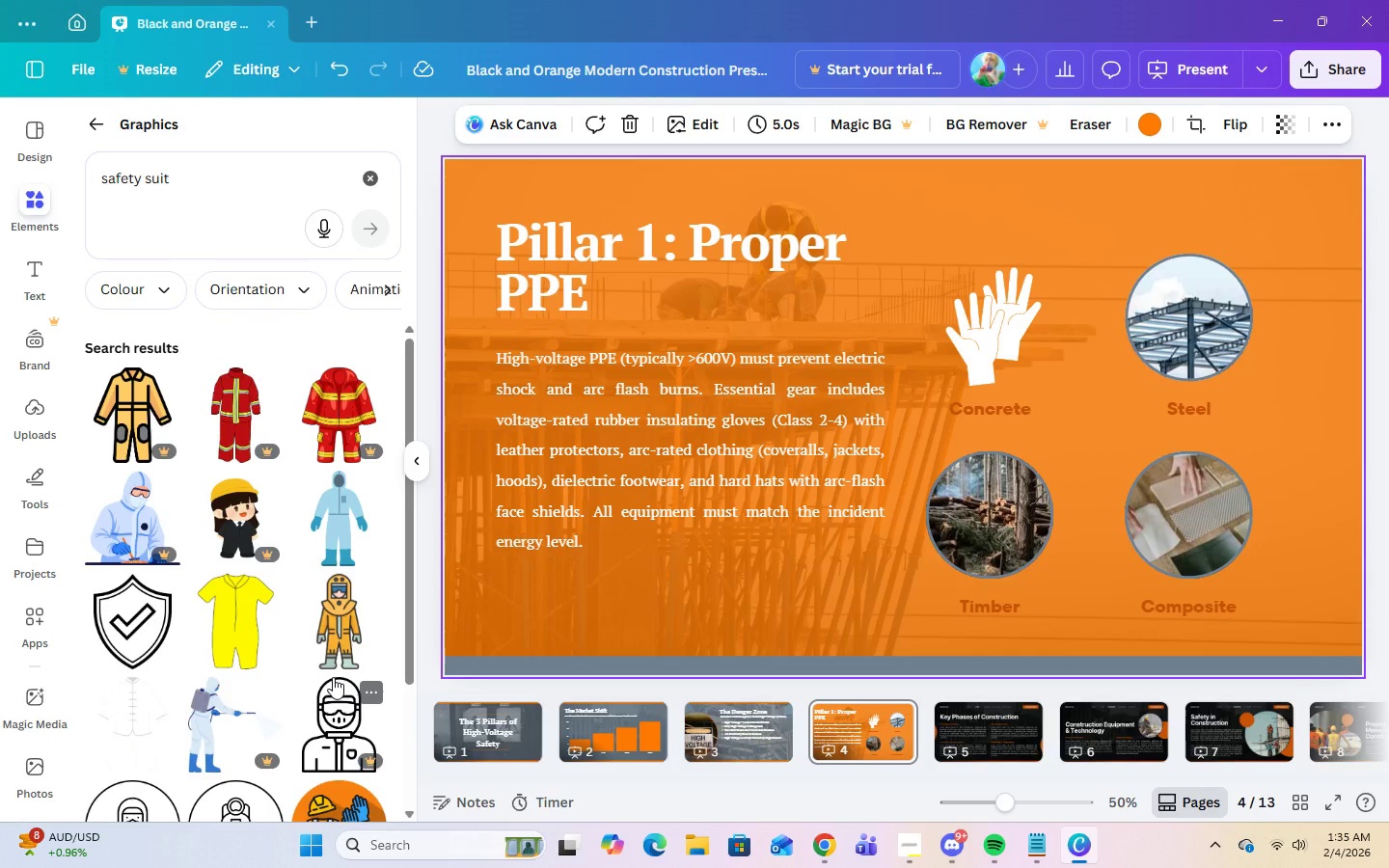 
scroll: coordinate [329, 721], scroll_direction: down, amount: 10.0
 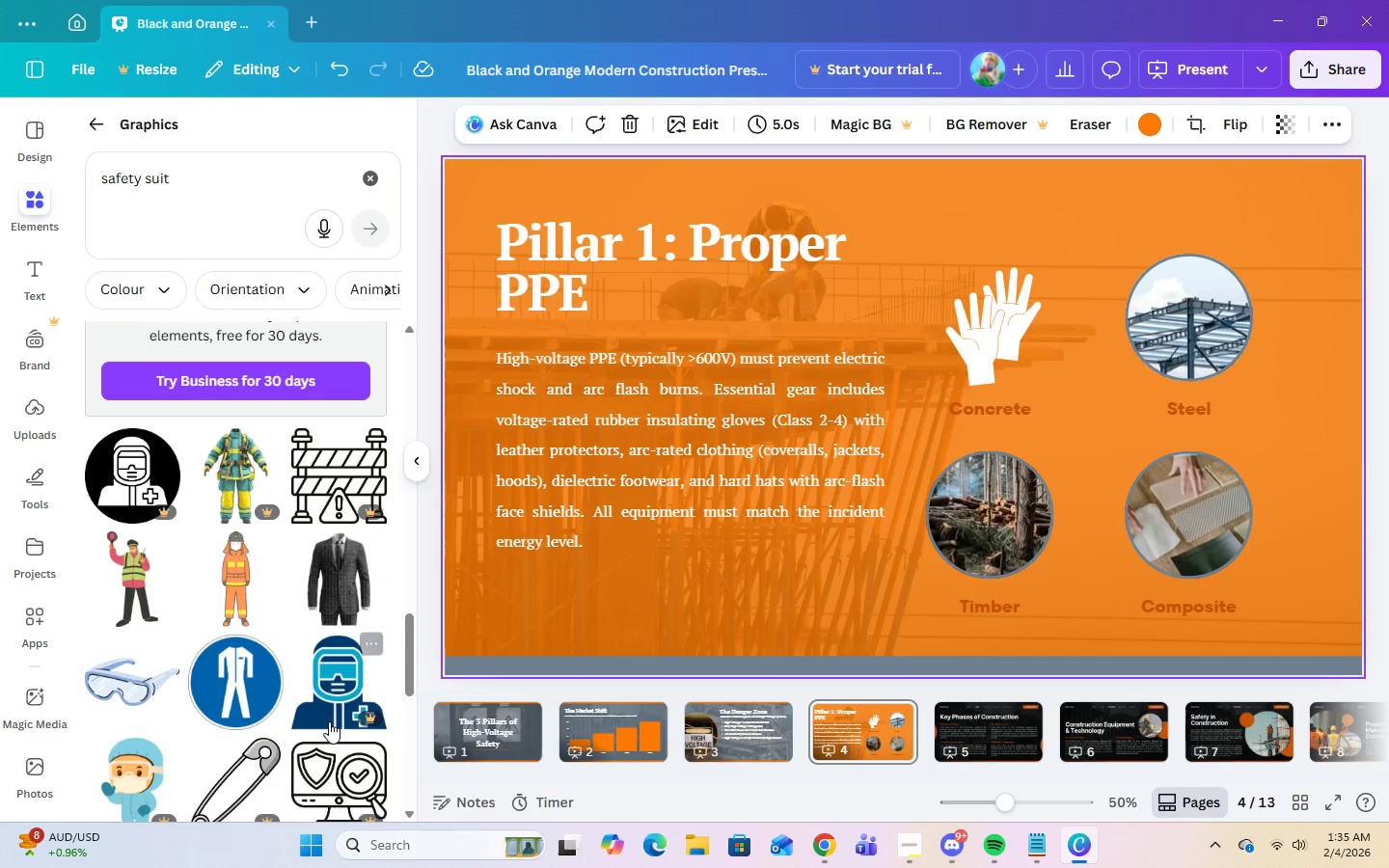 
scroll: coordinate [329, 721], scroll_direction: down, amount: 13.0
 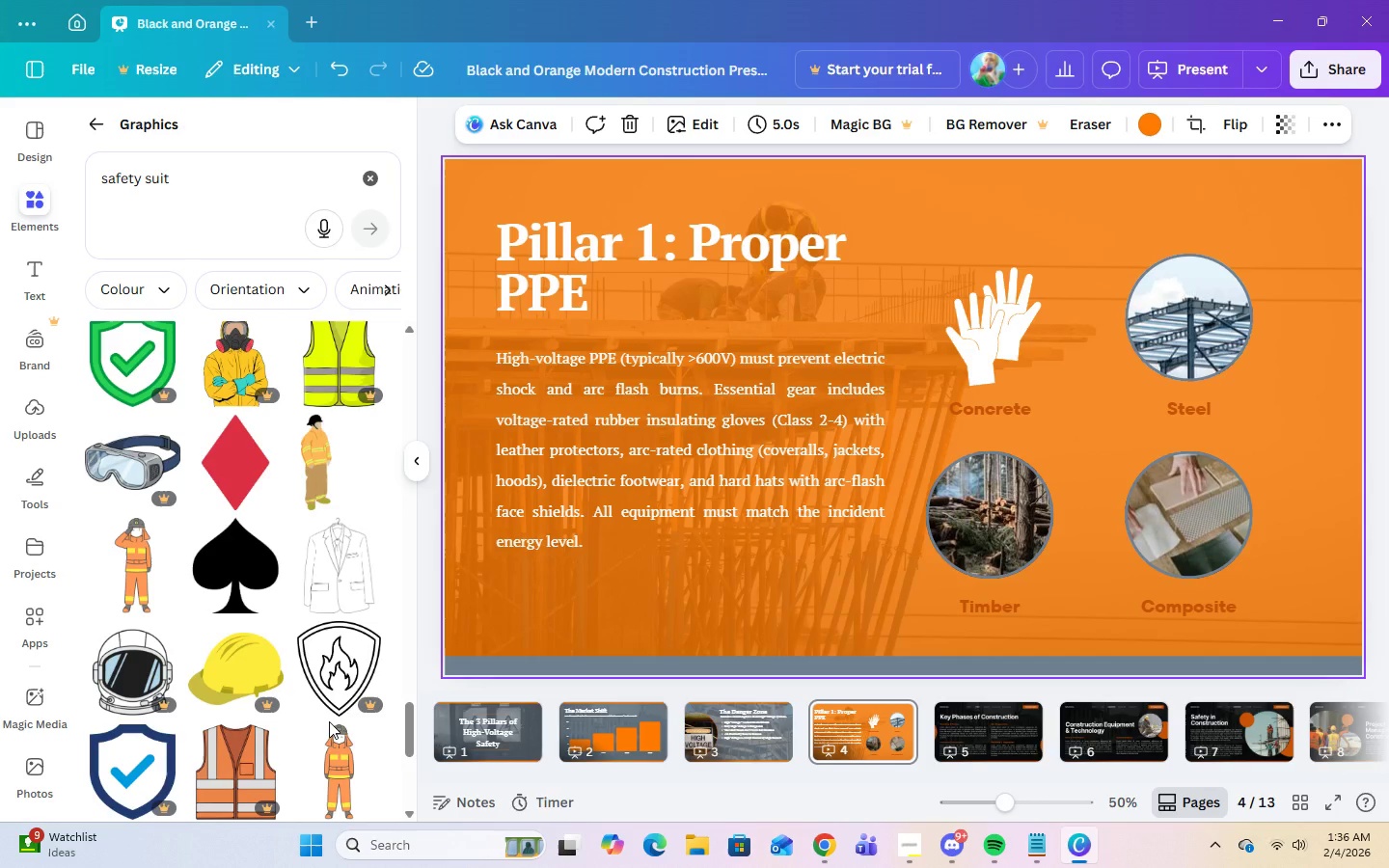 
scroll: coordinate [329, 724], scroll_direction: down, amount: 6.0
 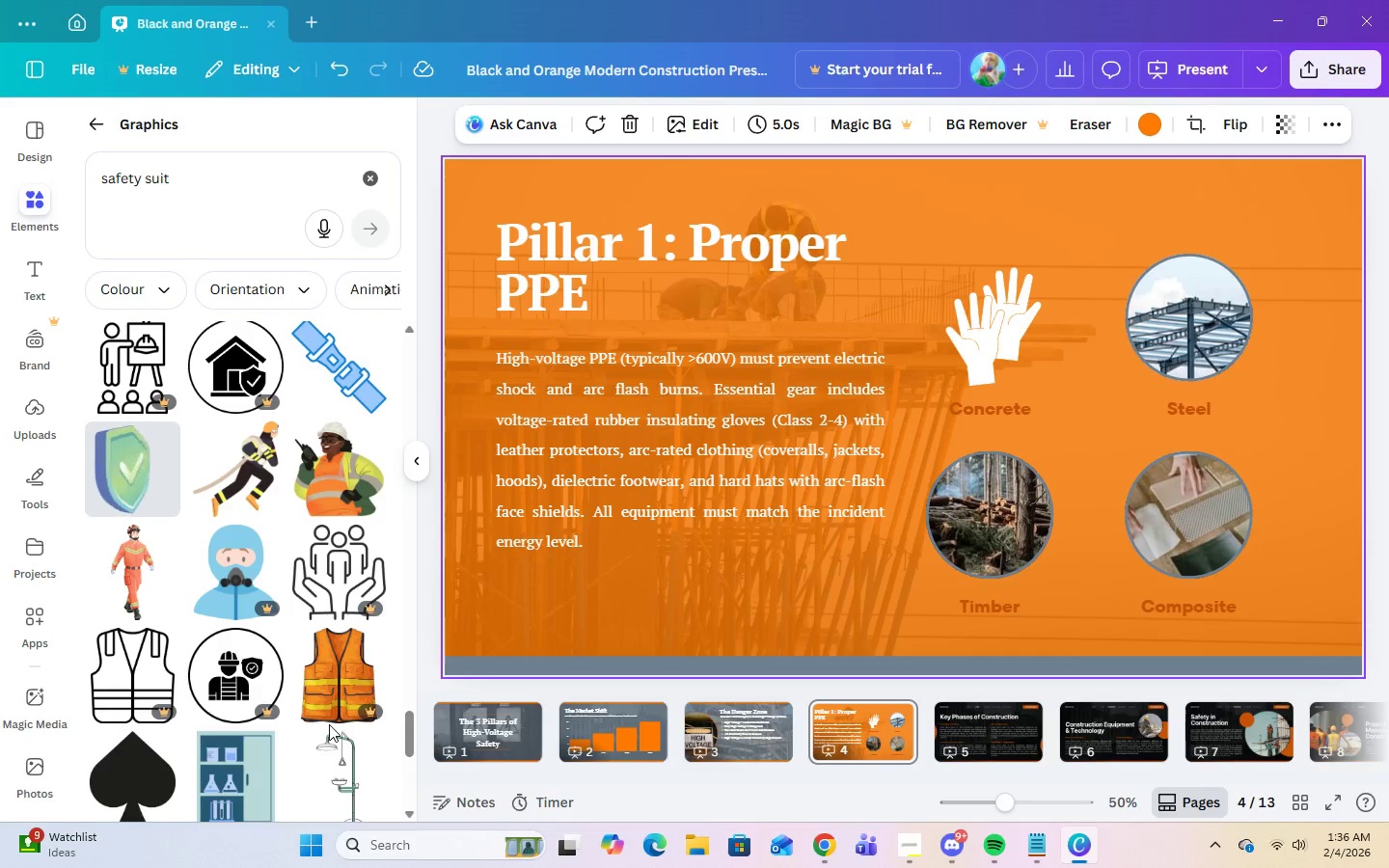 
left_click([143, 587])
 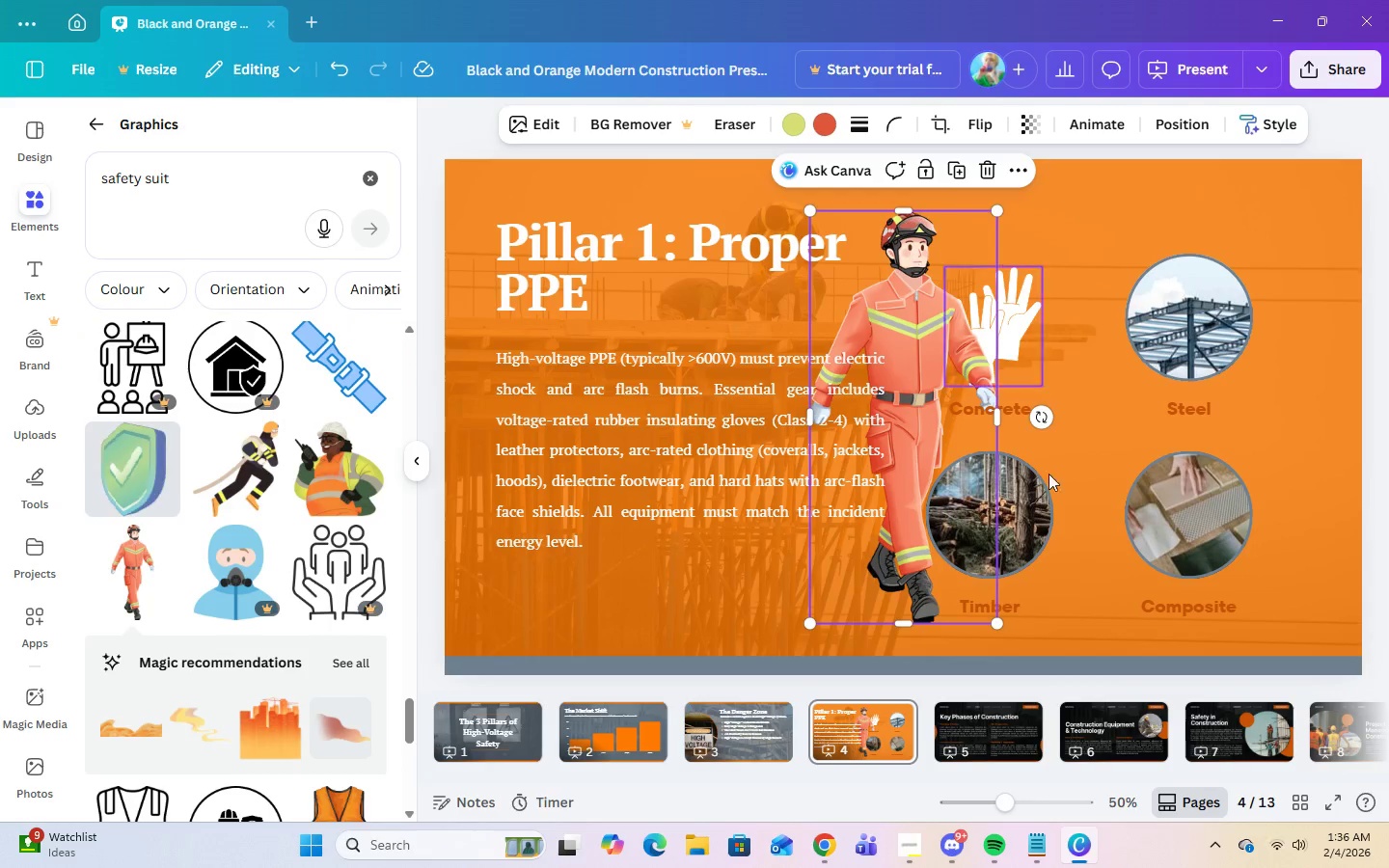 
left_click([1197, 338])
 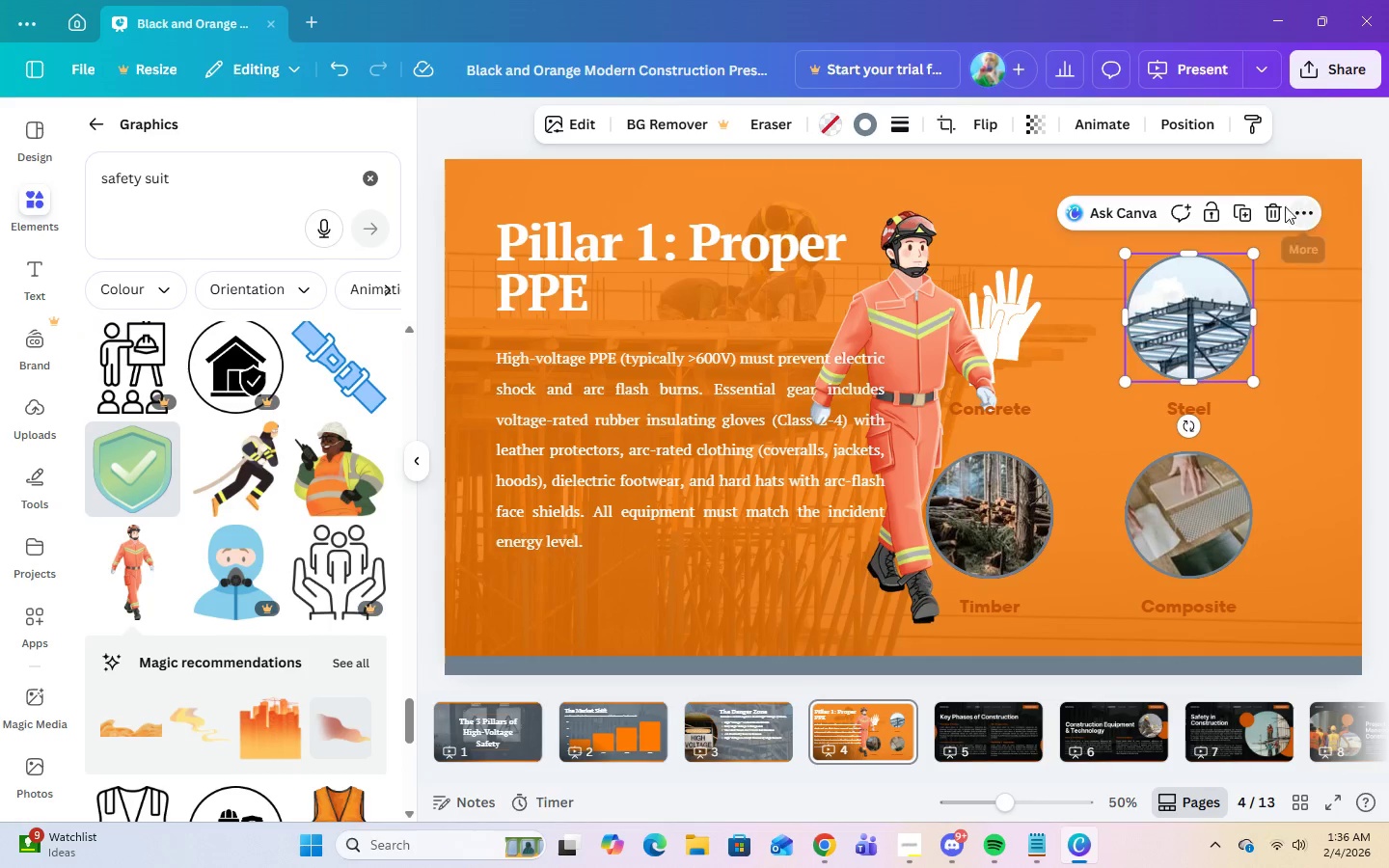 
left_click([1278, 213])
 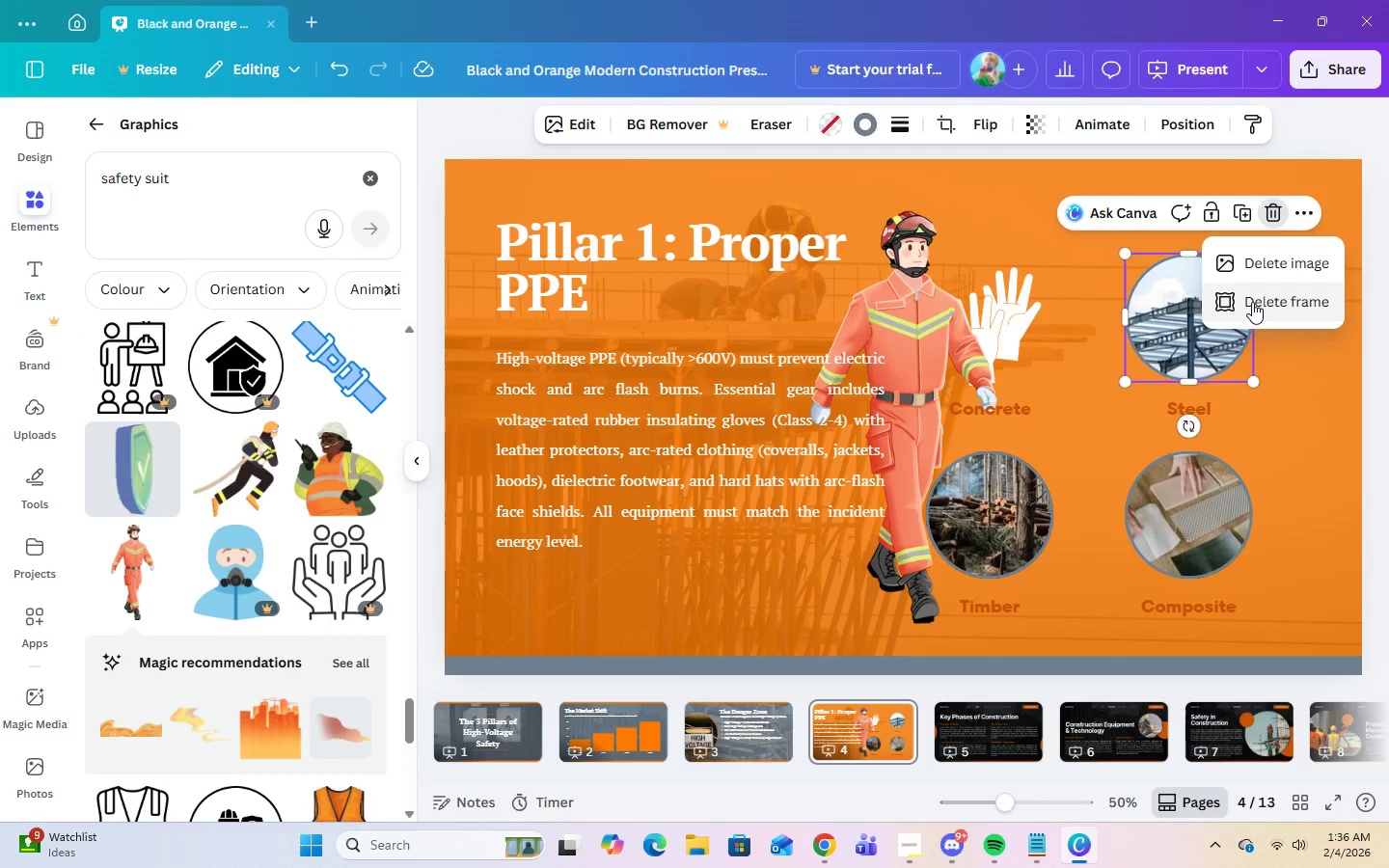 
left_click([1252, 302])
 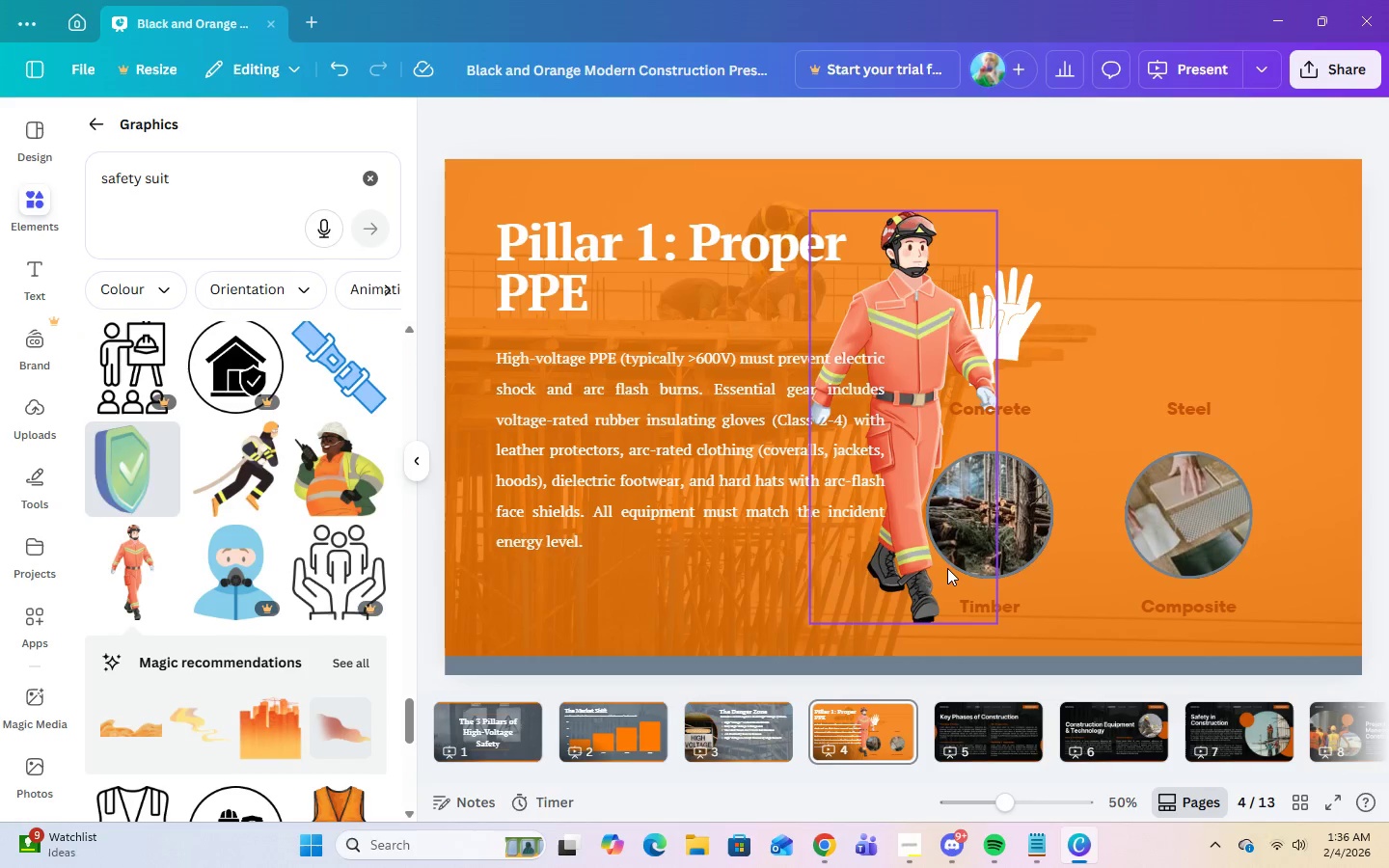 
left_click([947, 568])
 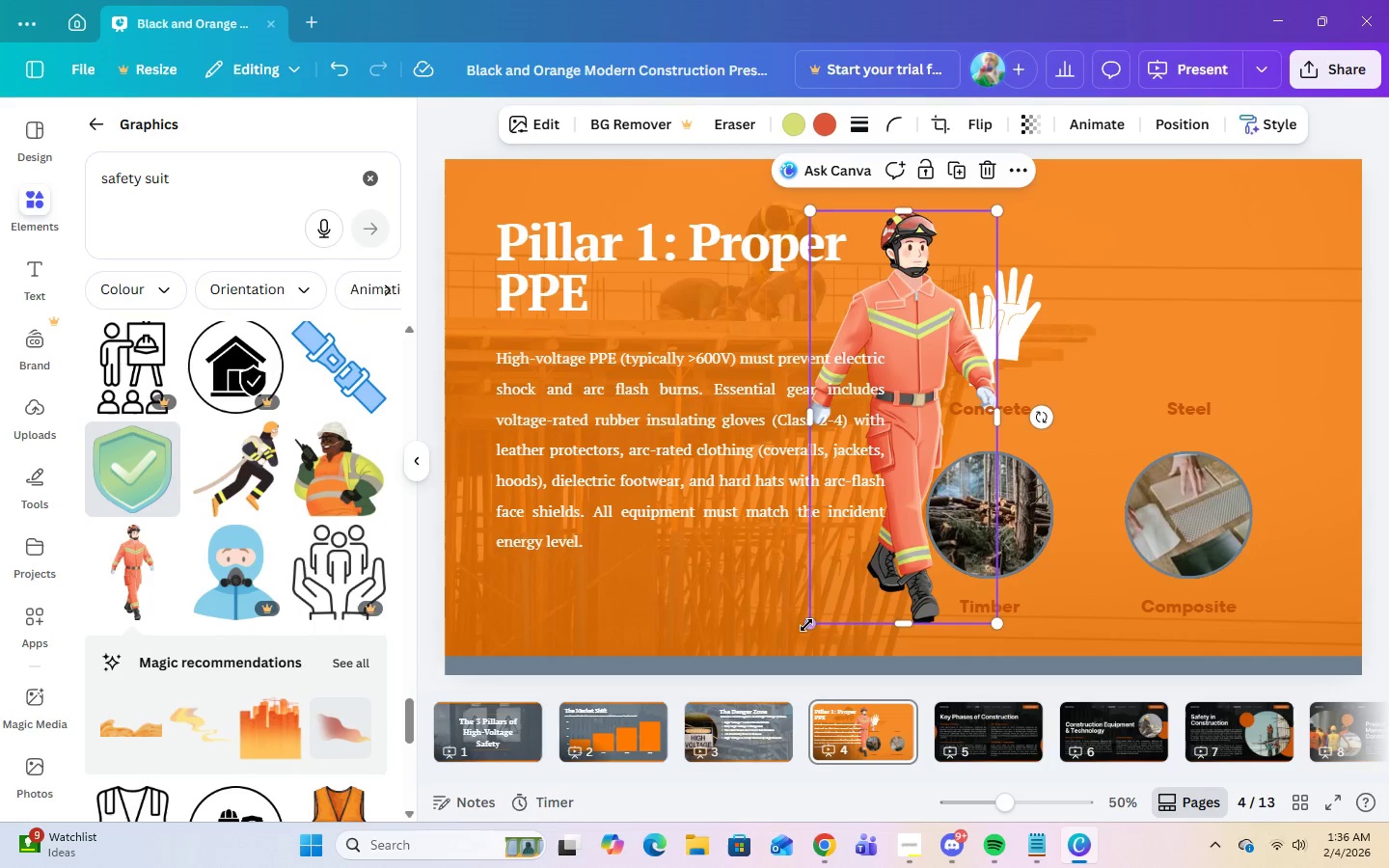 
left_click_drag(start_coordinate=[808, 624], to_coordinate=[955, 441])
 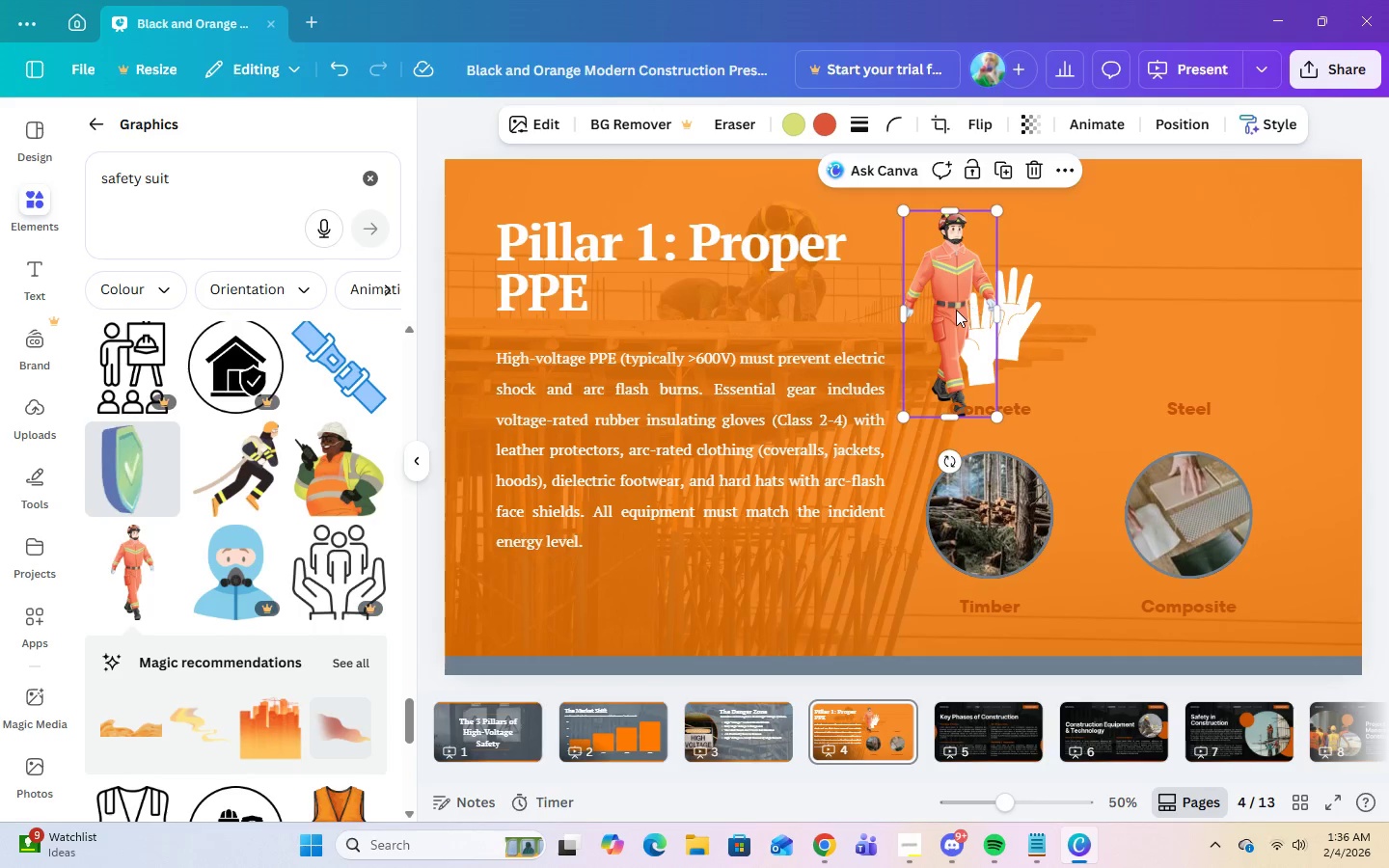 
left_click_drag(start_coordinate=[956, 310], to_coordinate=[1194, 302])
 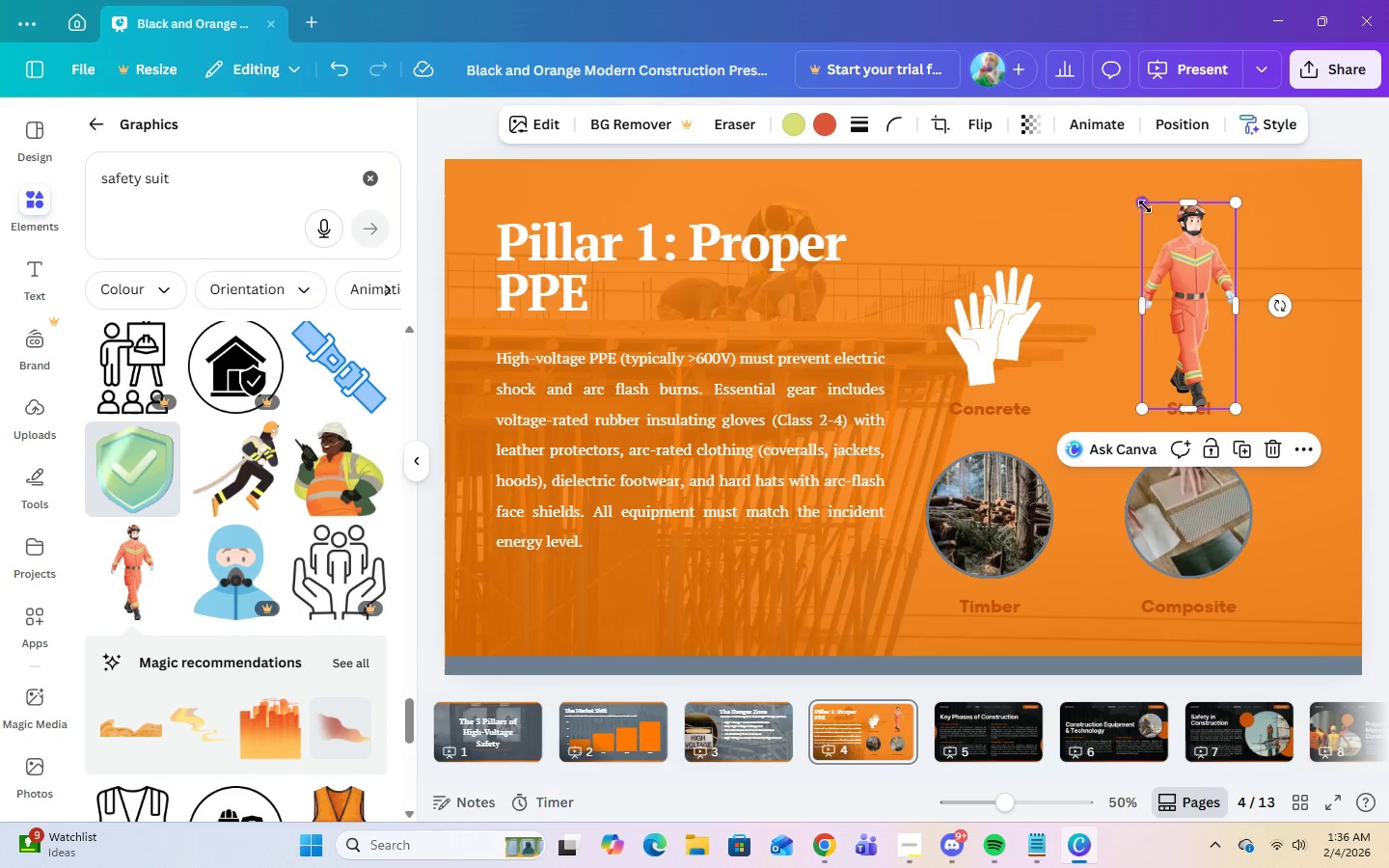 
left_click_drag(start_coordinate=[1144, 205], to_coordinate=[1163, 269])
 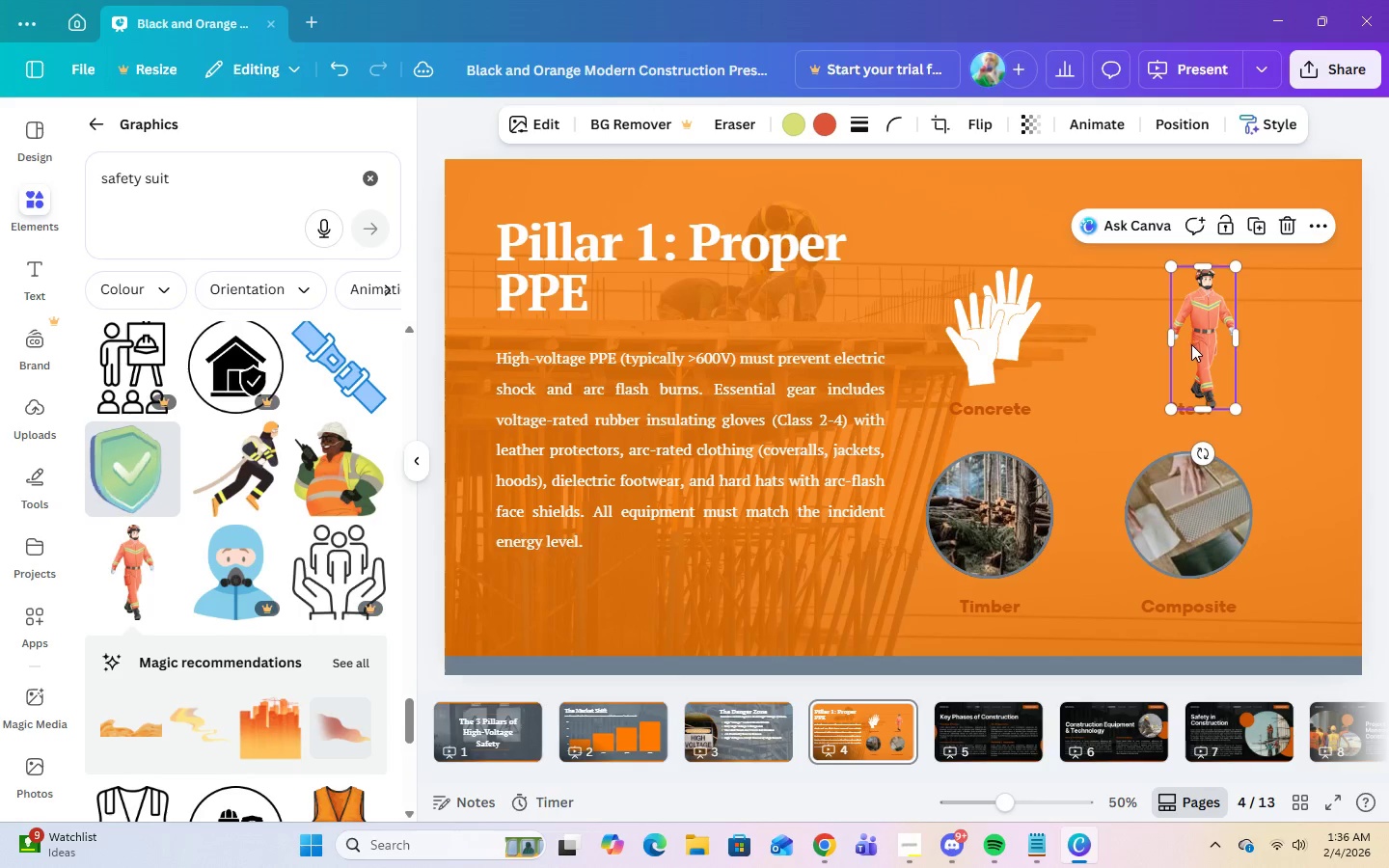 
left_click_drag(start_coordinate=[1193, 346], to_coordinate=[1188, 337])
 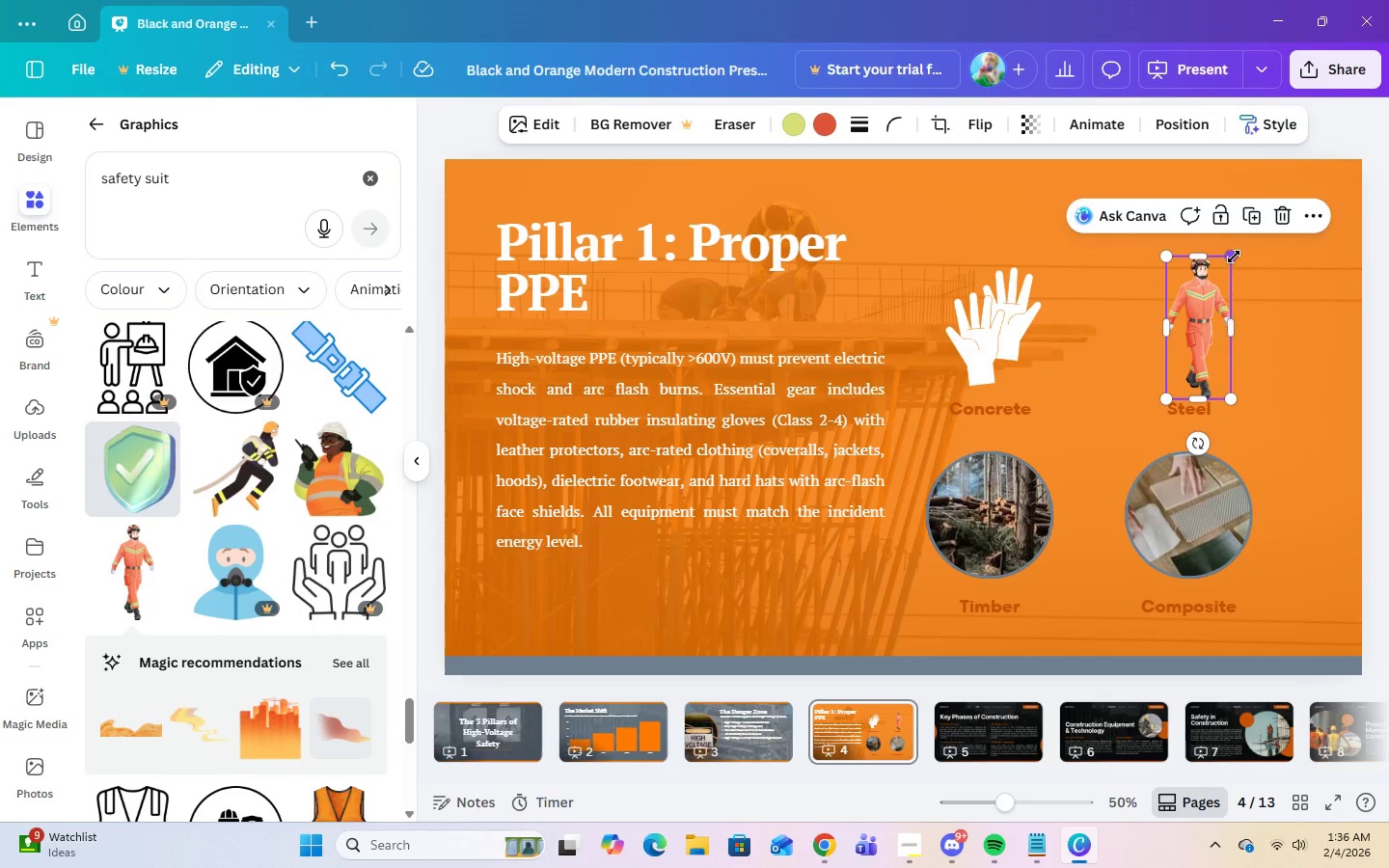 
left_click_drag(start_coordinate=[1234, 257], to_coordinate=[1228, 268])
 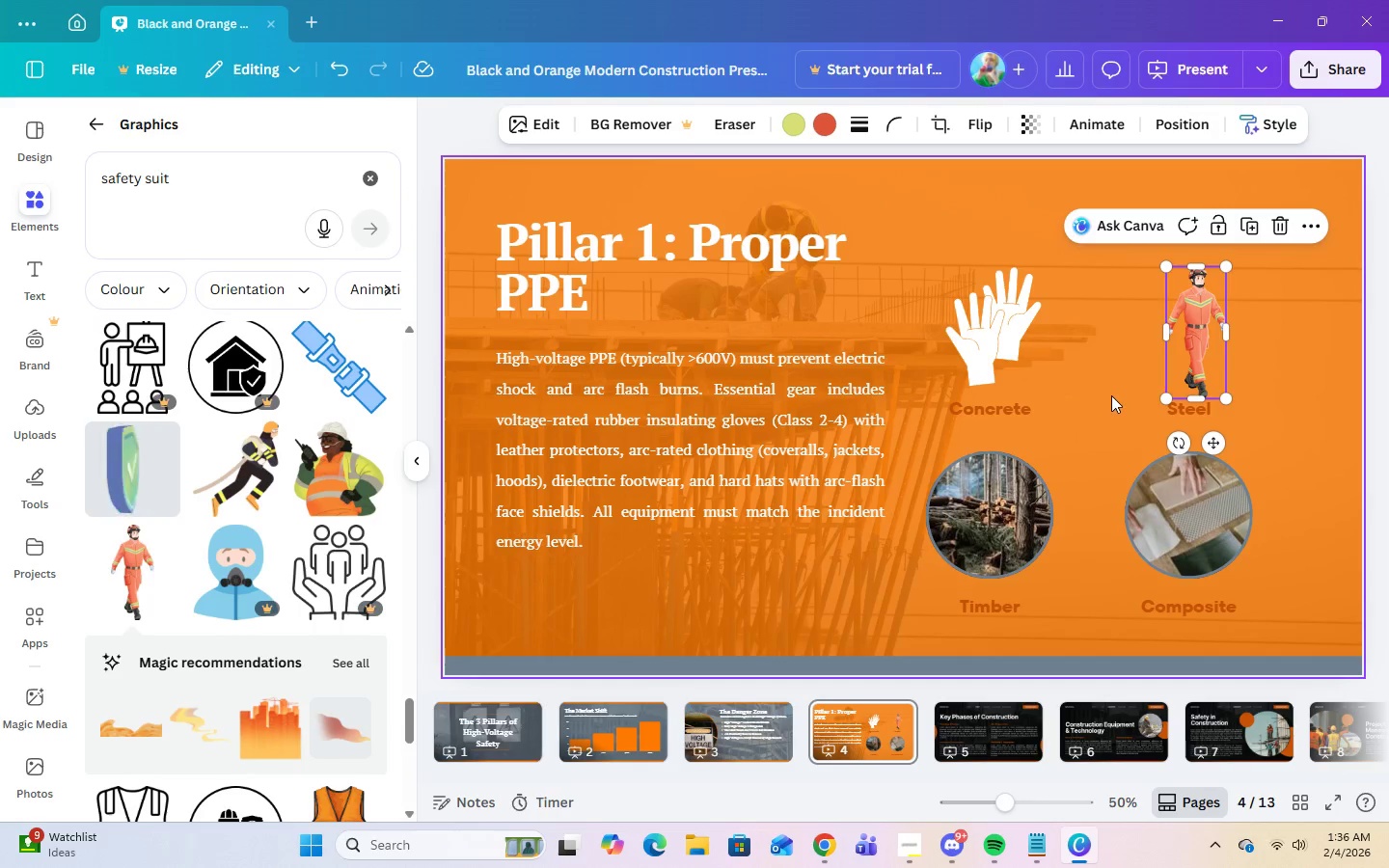 
left_click([1111, 396])
 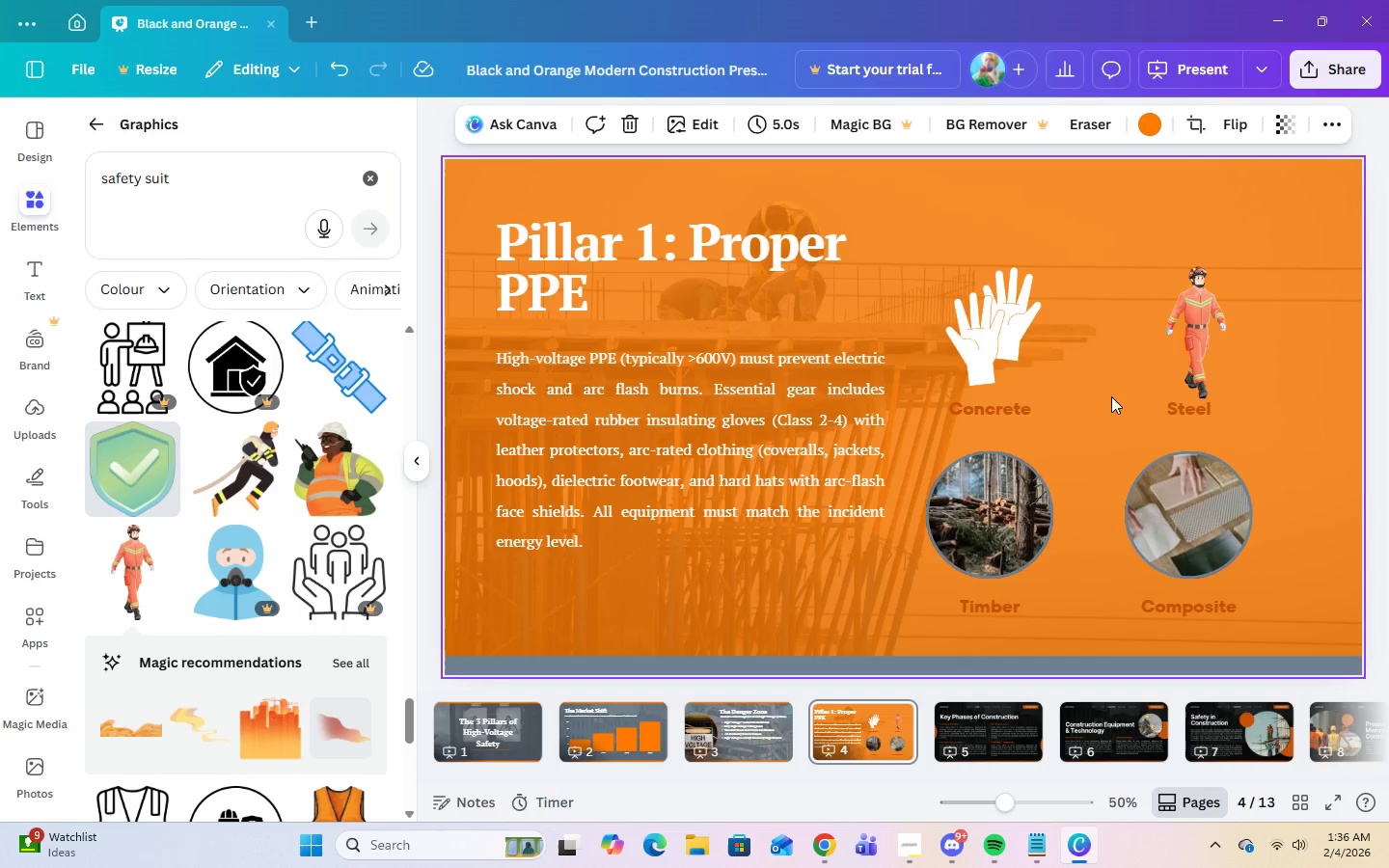 
scroll: coordinate [238, 719], scroll_direction: down, amount: 17.0
 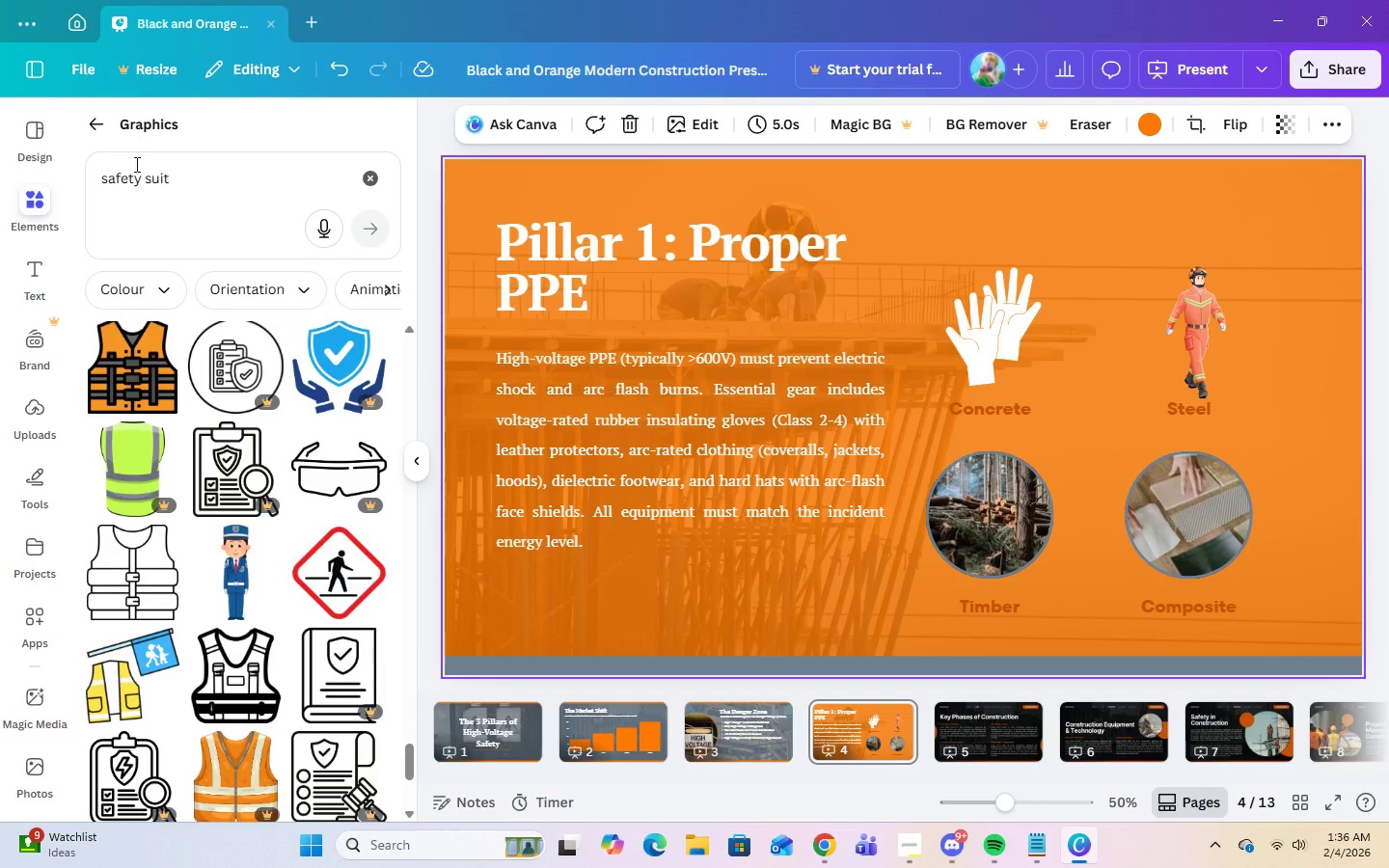 
left_click([144, 185])
 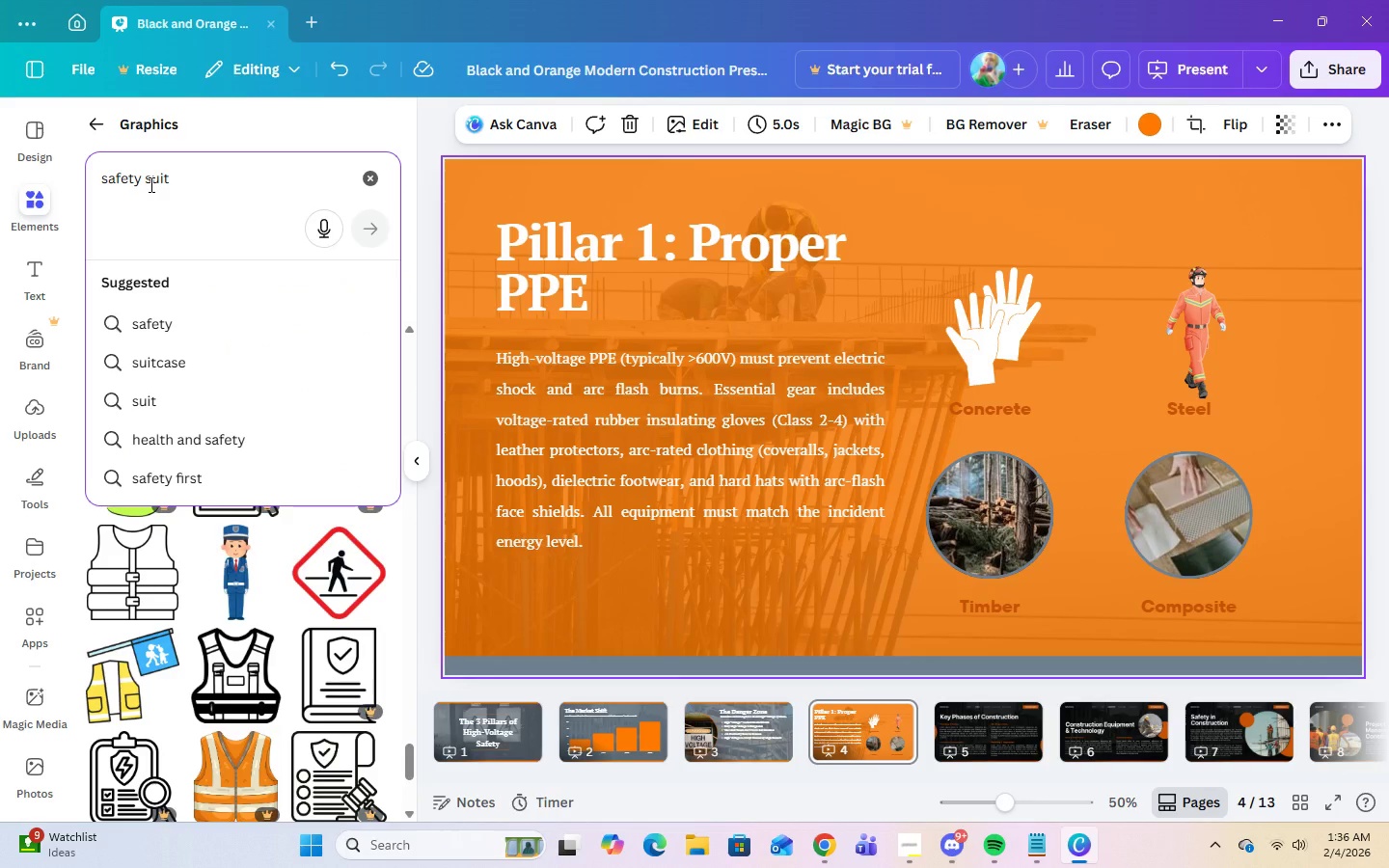 
type(high voltage )
 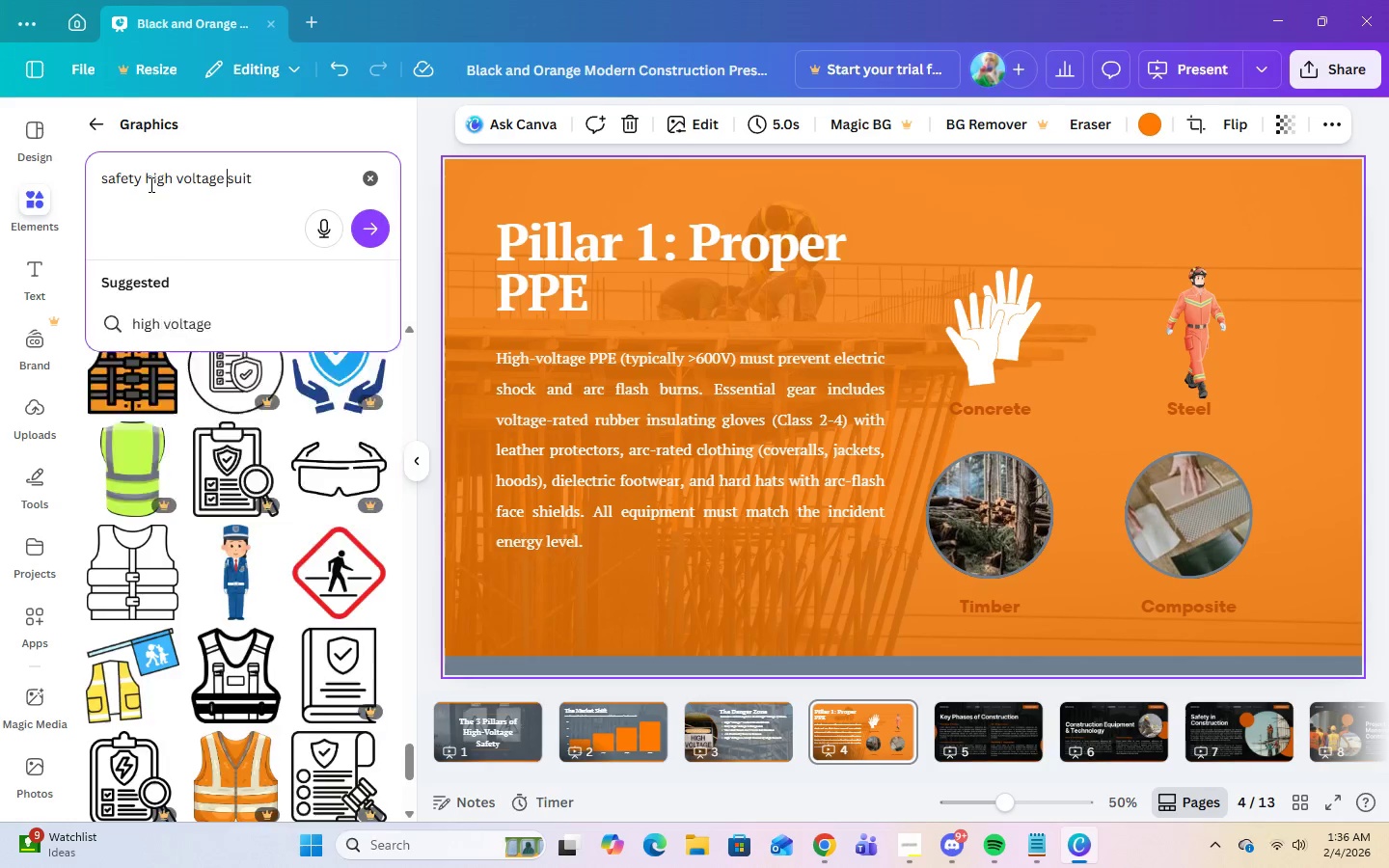 
key(Enter)
 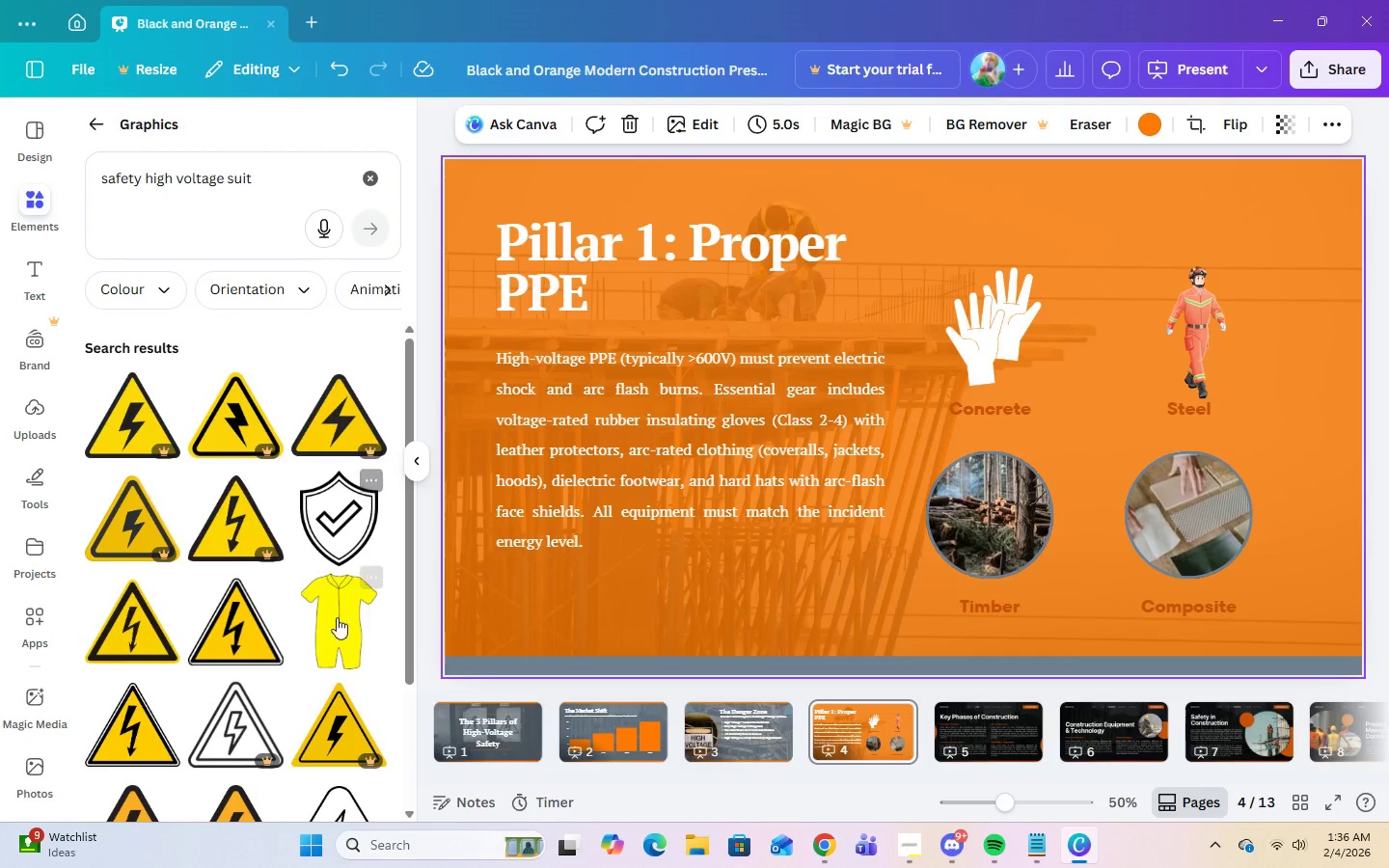 
scroll: coordinate [341, 630], scroll_direction: down, amount: 9.0
 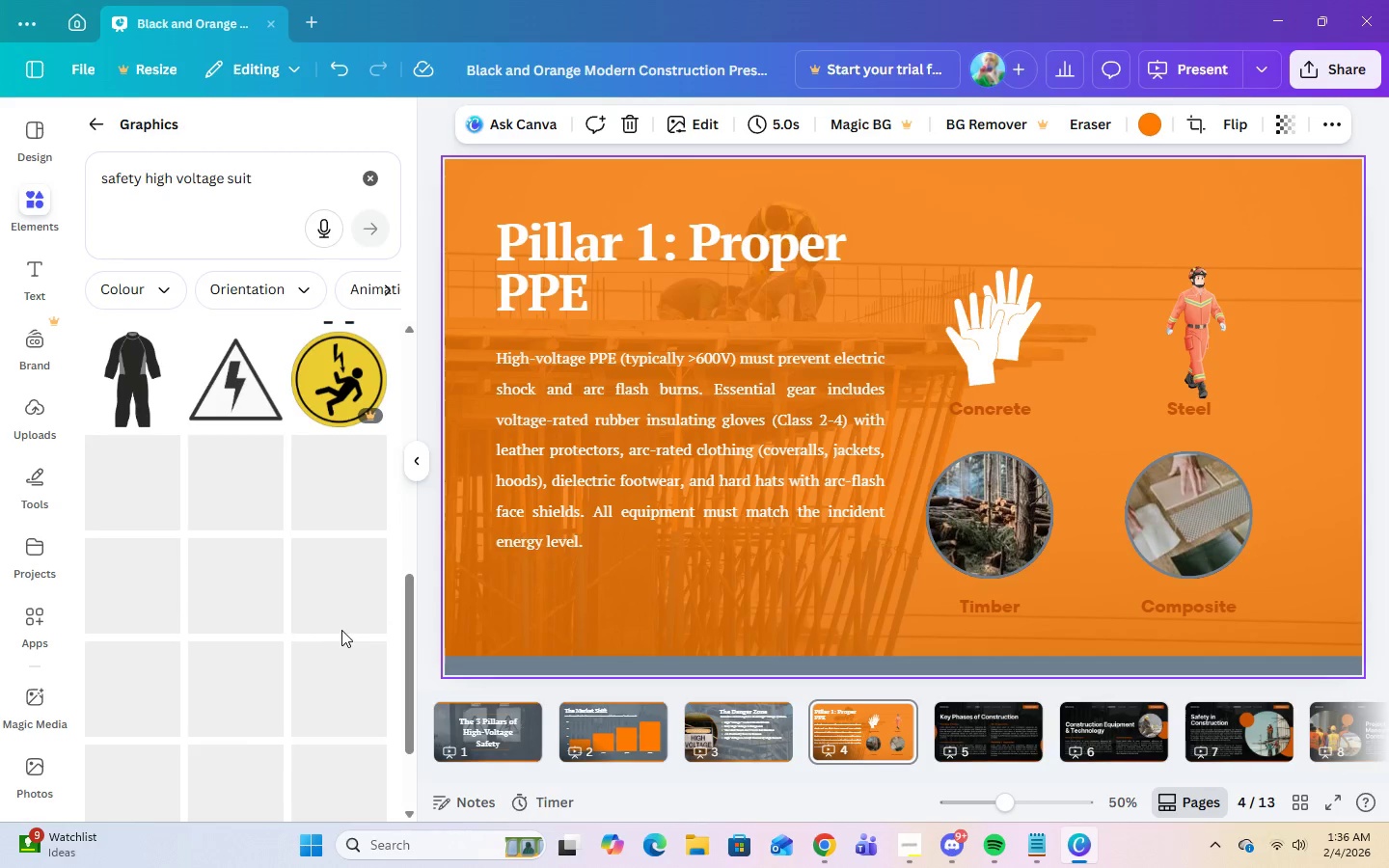 
scroll: coordinate [341, 630], scroll_direction: up, amount: 2.0
 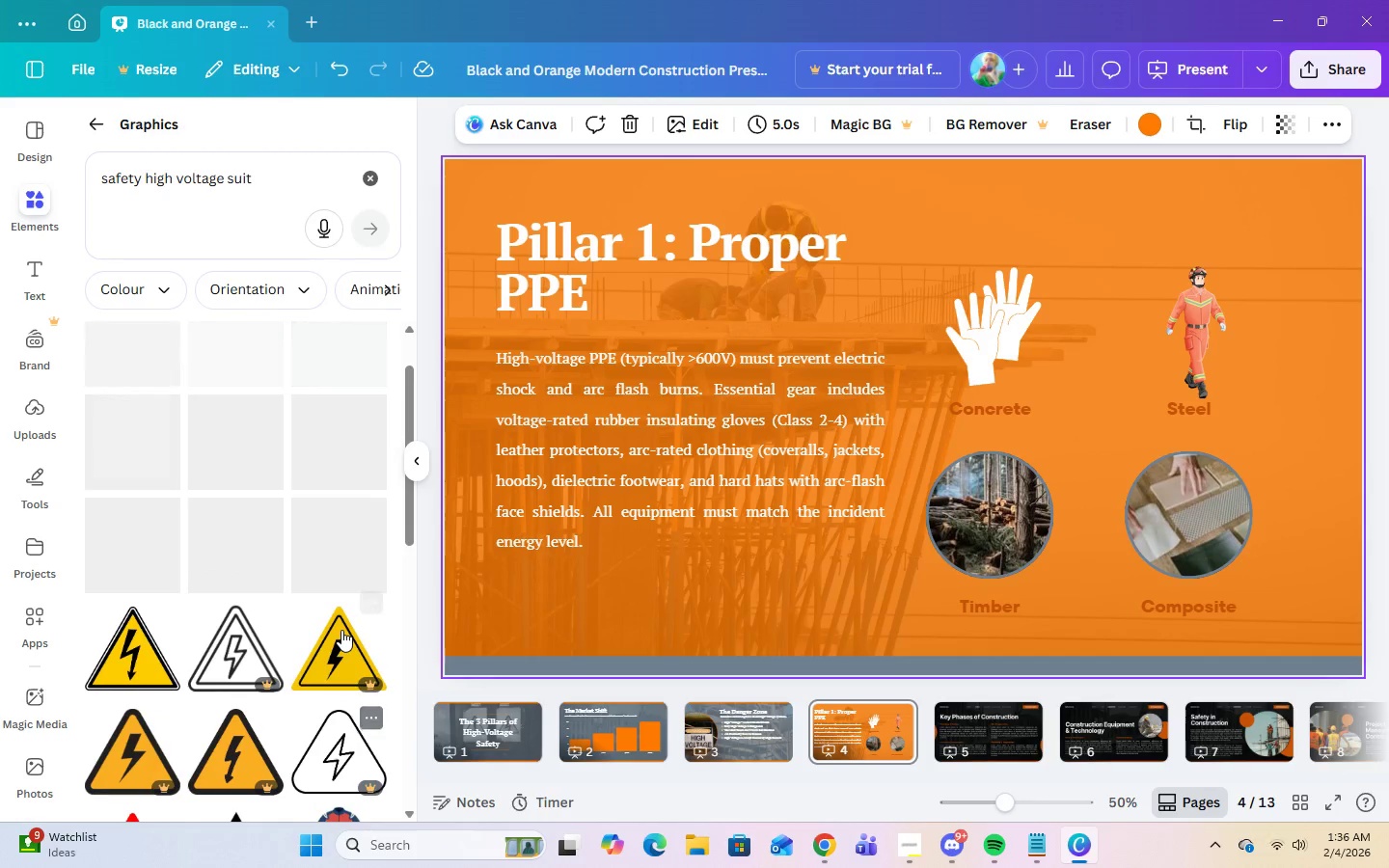 
scroll: coordinate [349, 695], scroll_direction: down, amount: 26.0
 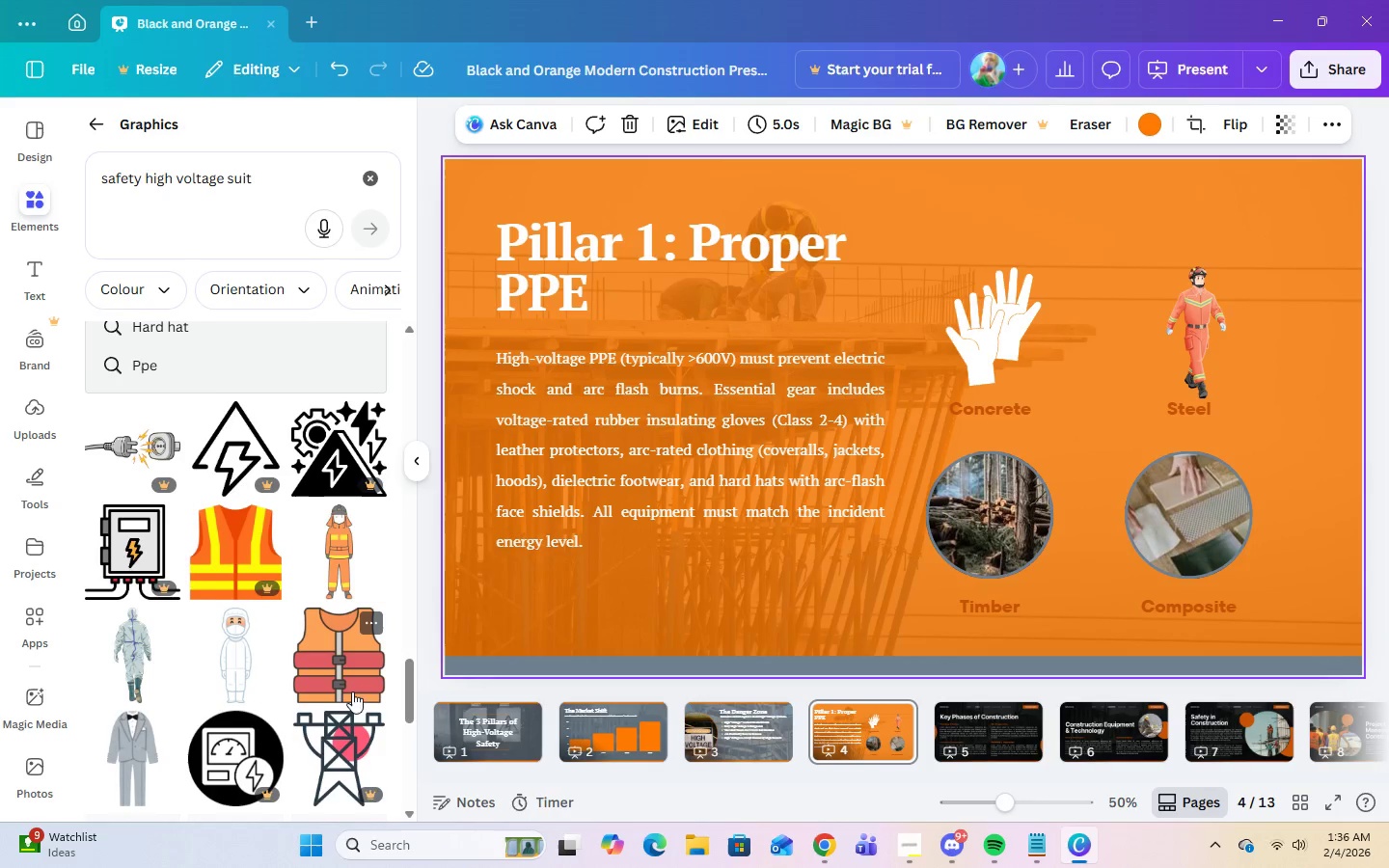 
scroll: coordinate [356, 684], scroll_direction: down, amount: 2.0
 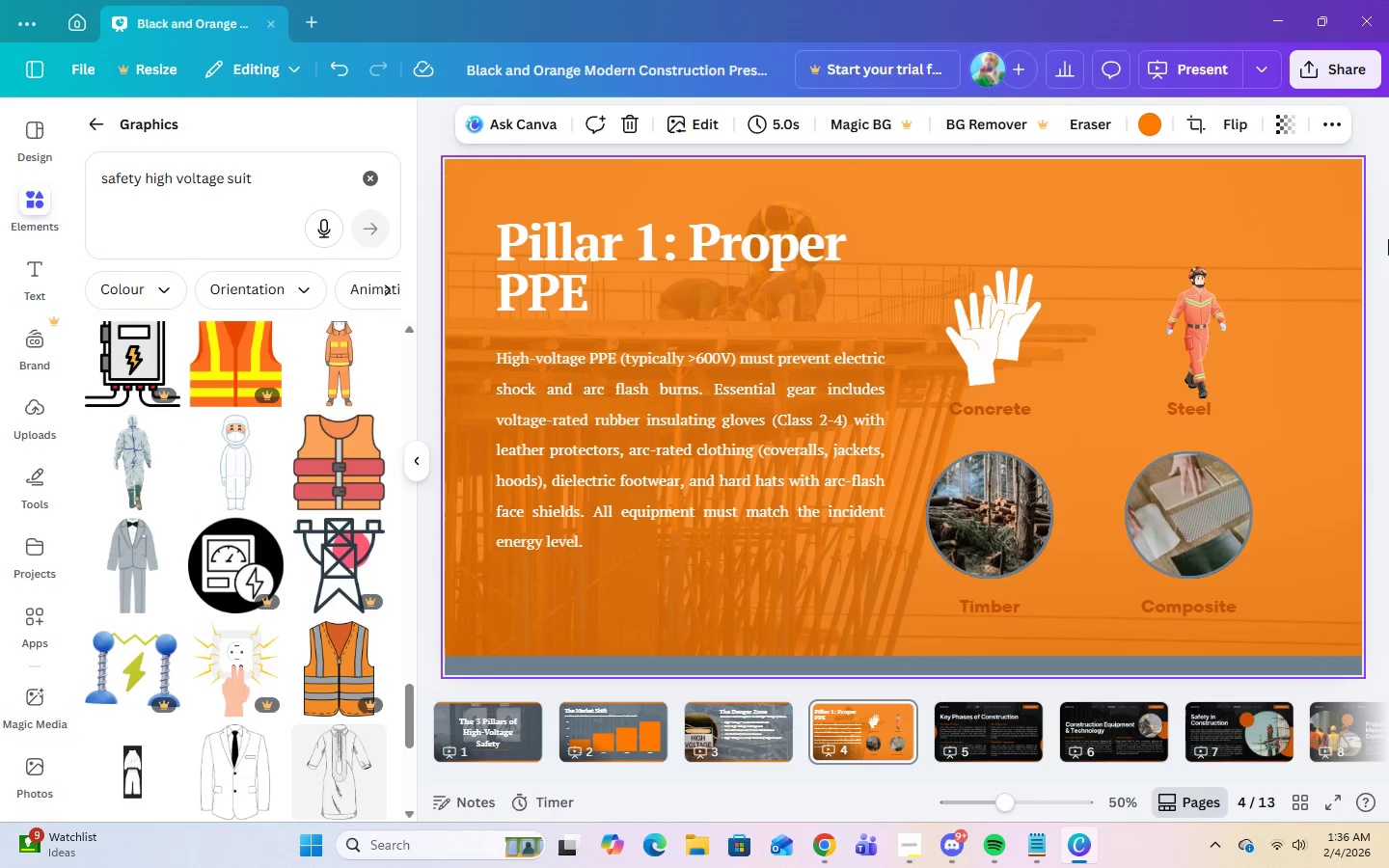 
left_click([1192, 323])
 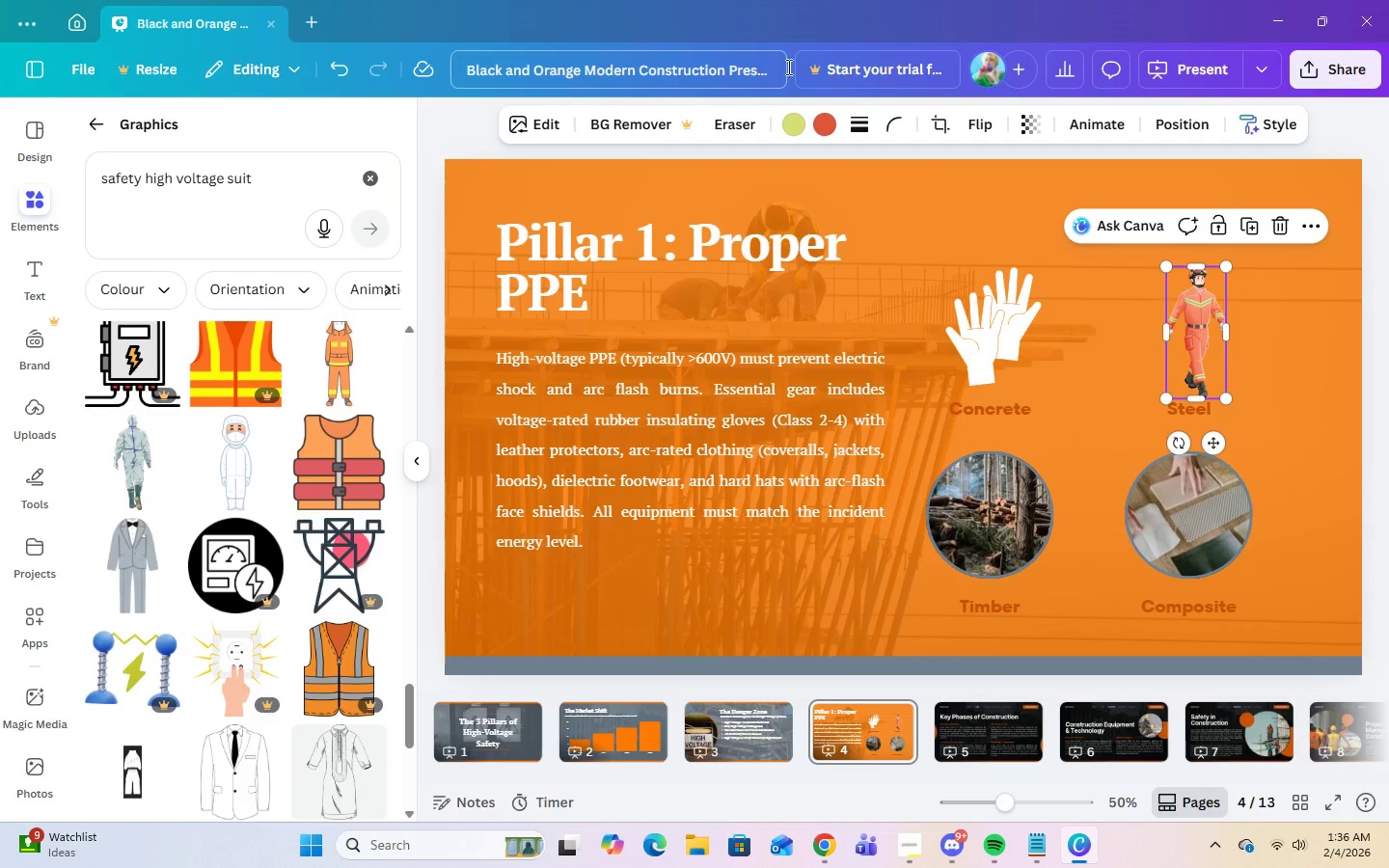 
left_click([819, 119])
 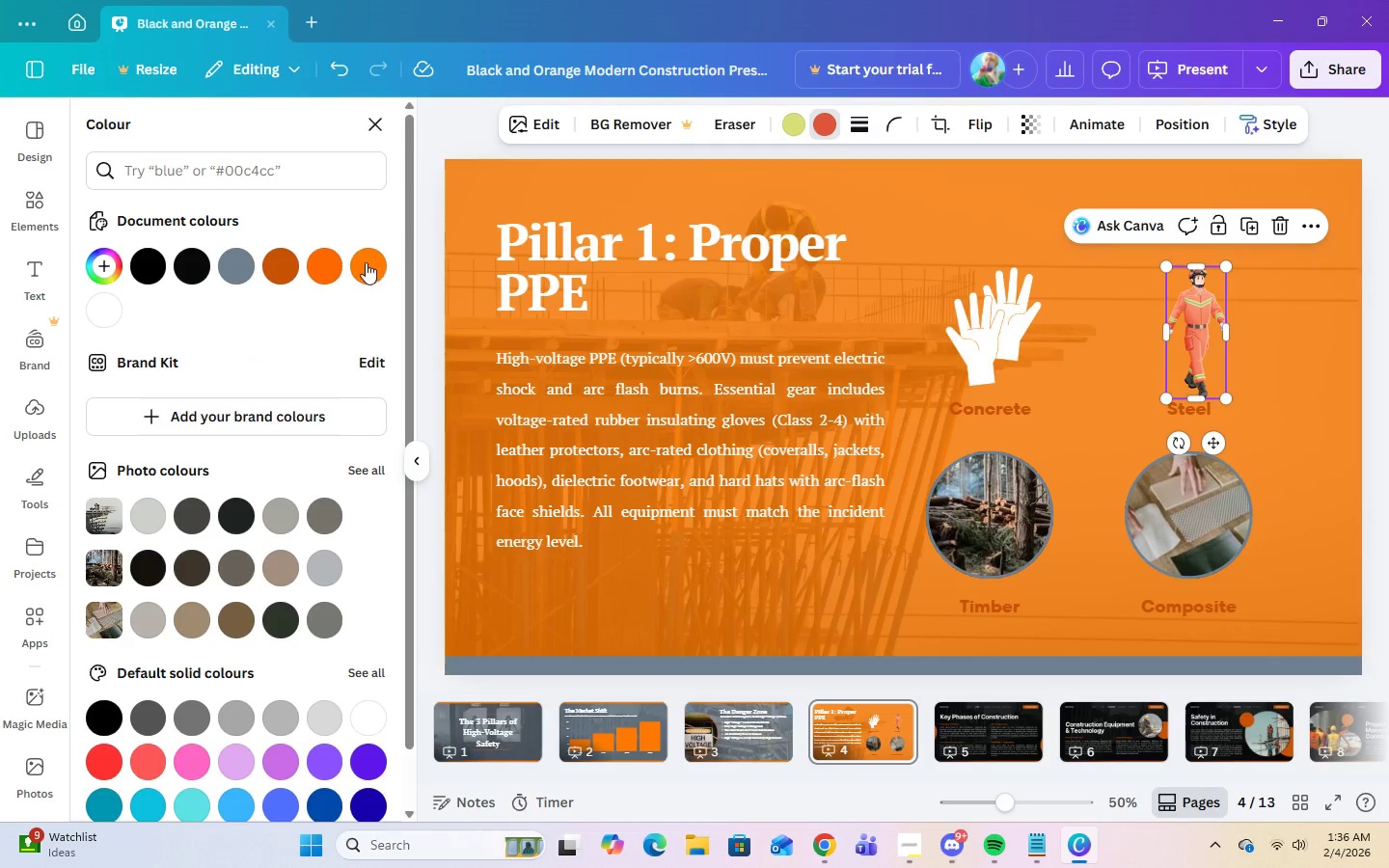 
left_click([364, 266])
 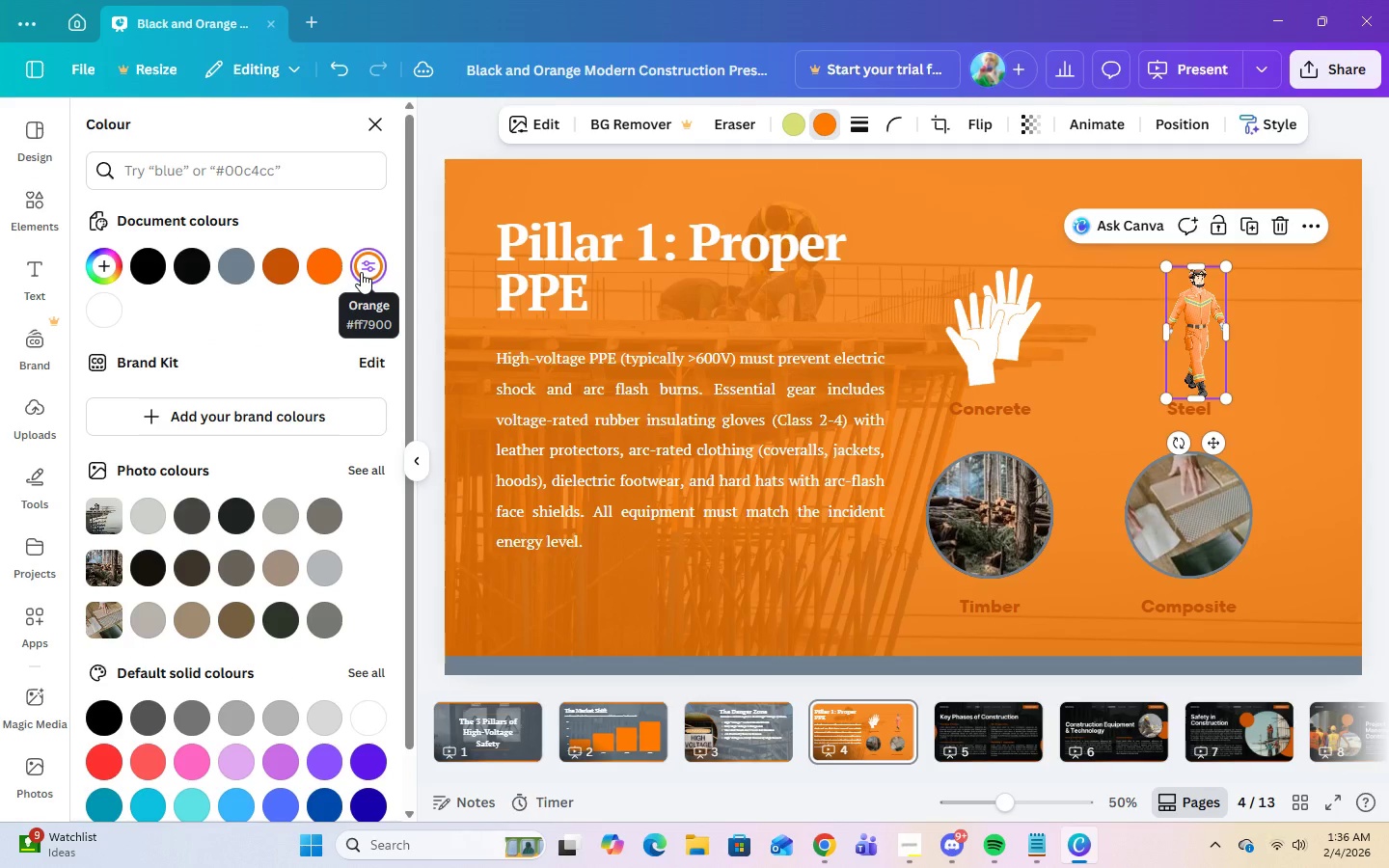 
left_click([233, 272])
 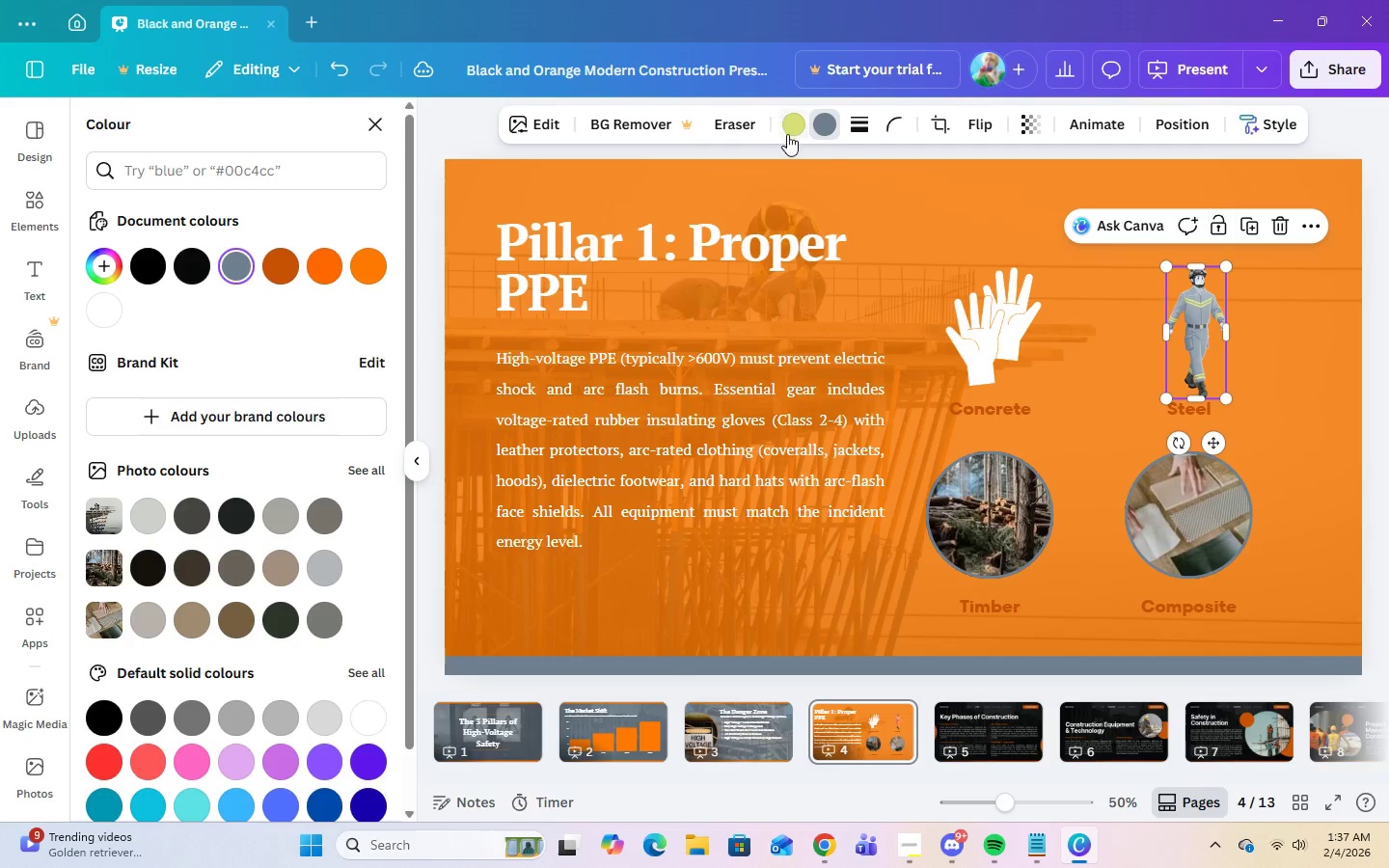 
left_click([787, 134])
 